 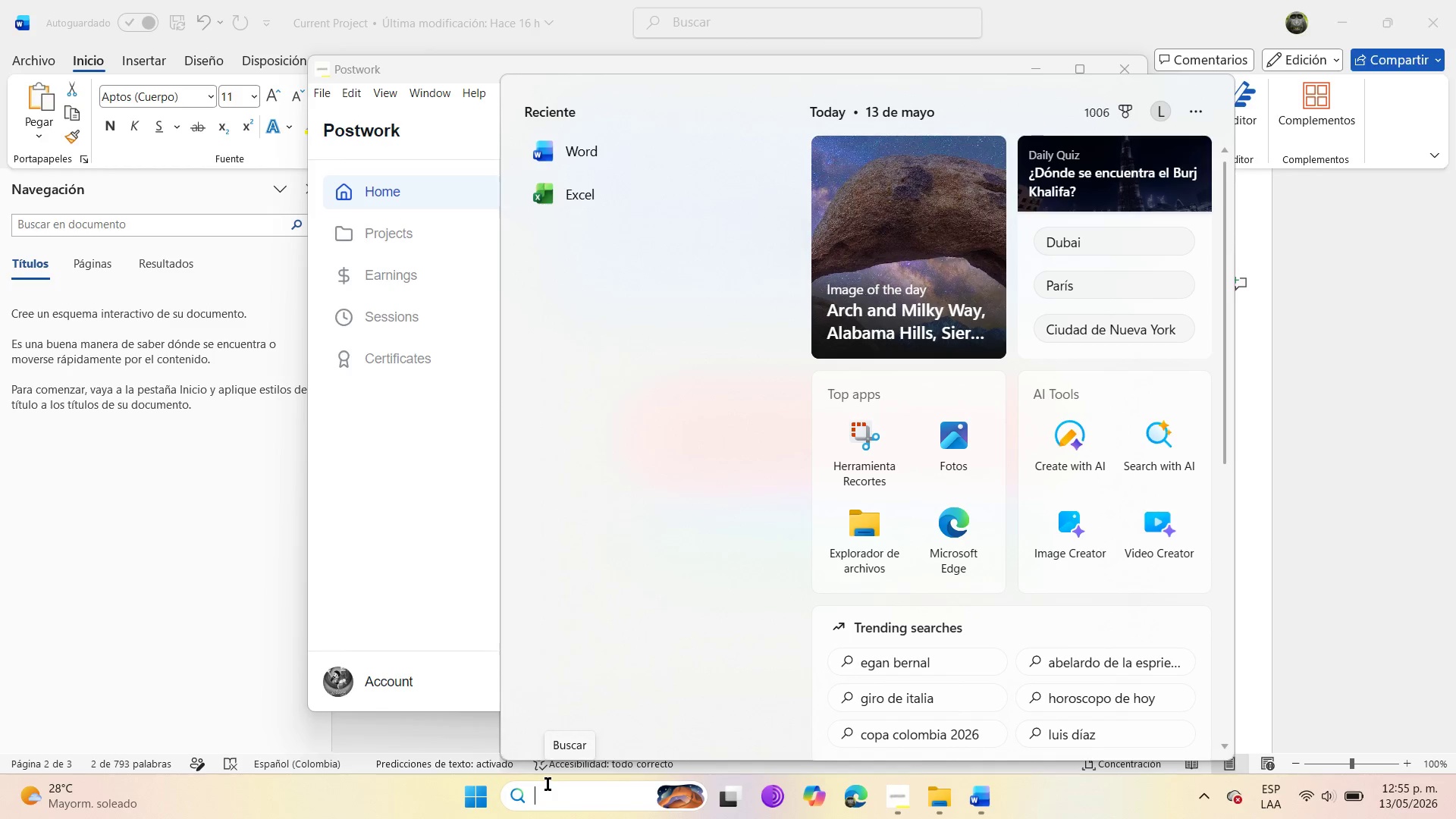 
left_click([472, 804])
 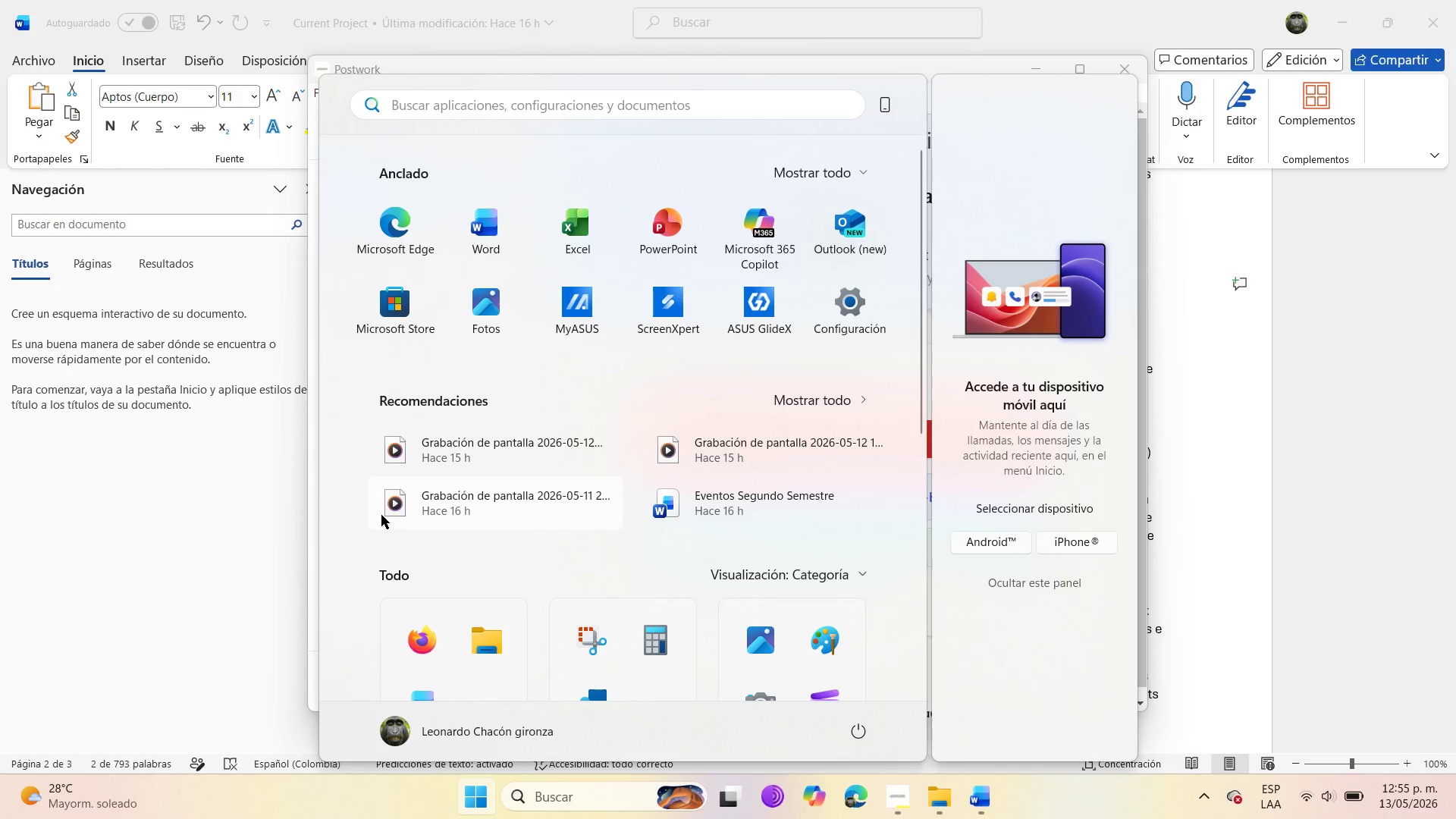 
scroll: coordinate [390, 552], scroll_direction: down, amount: 1.0
 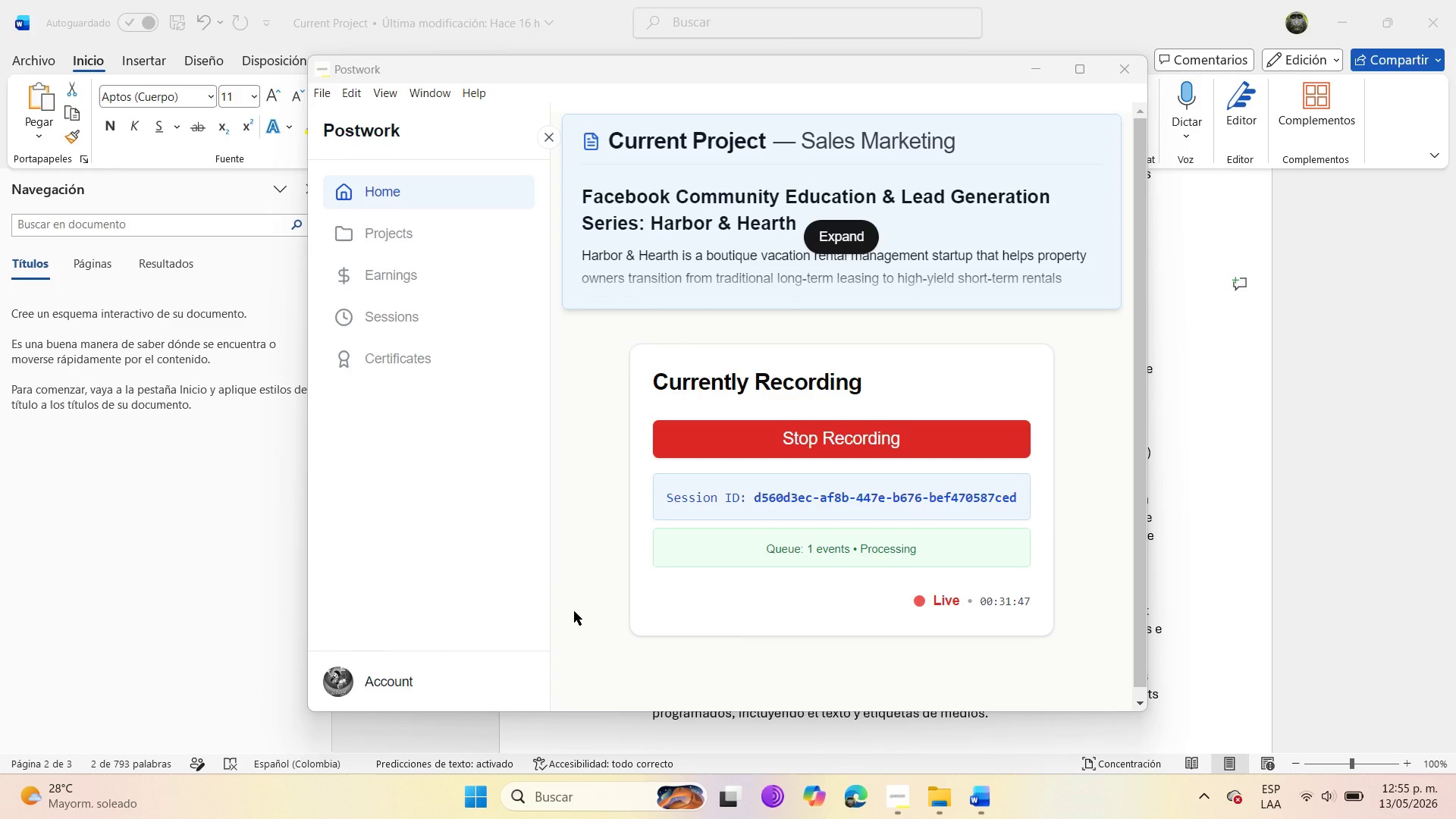 
wait(17.76)
 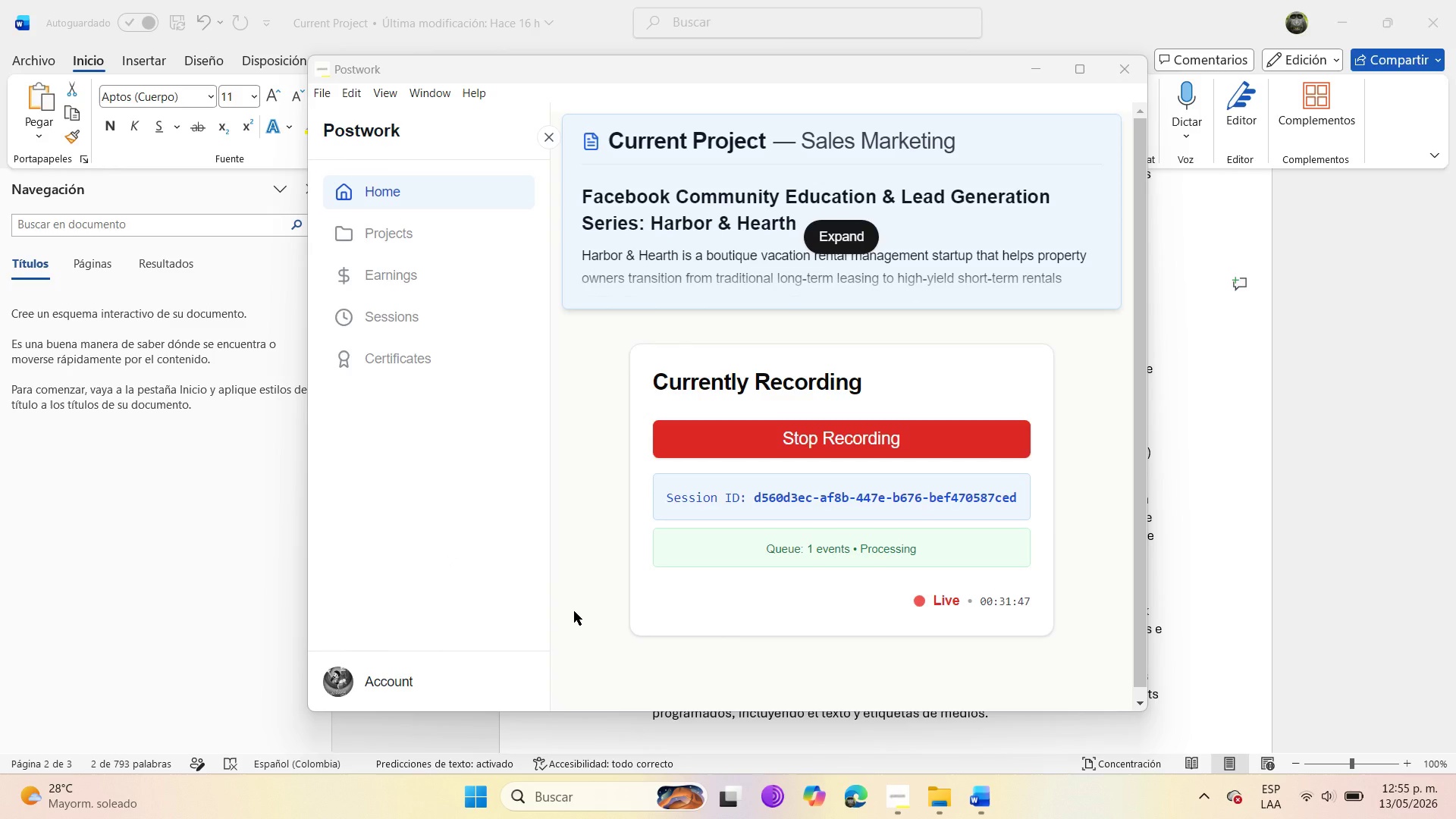 
left_click([474, 796])
 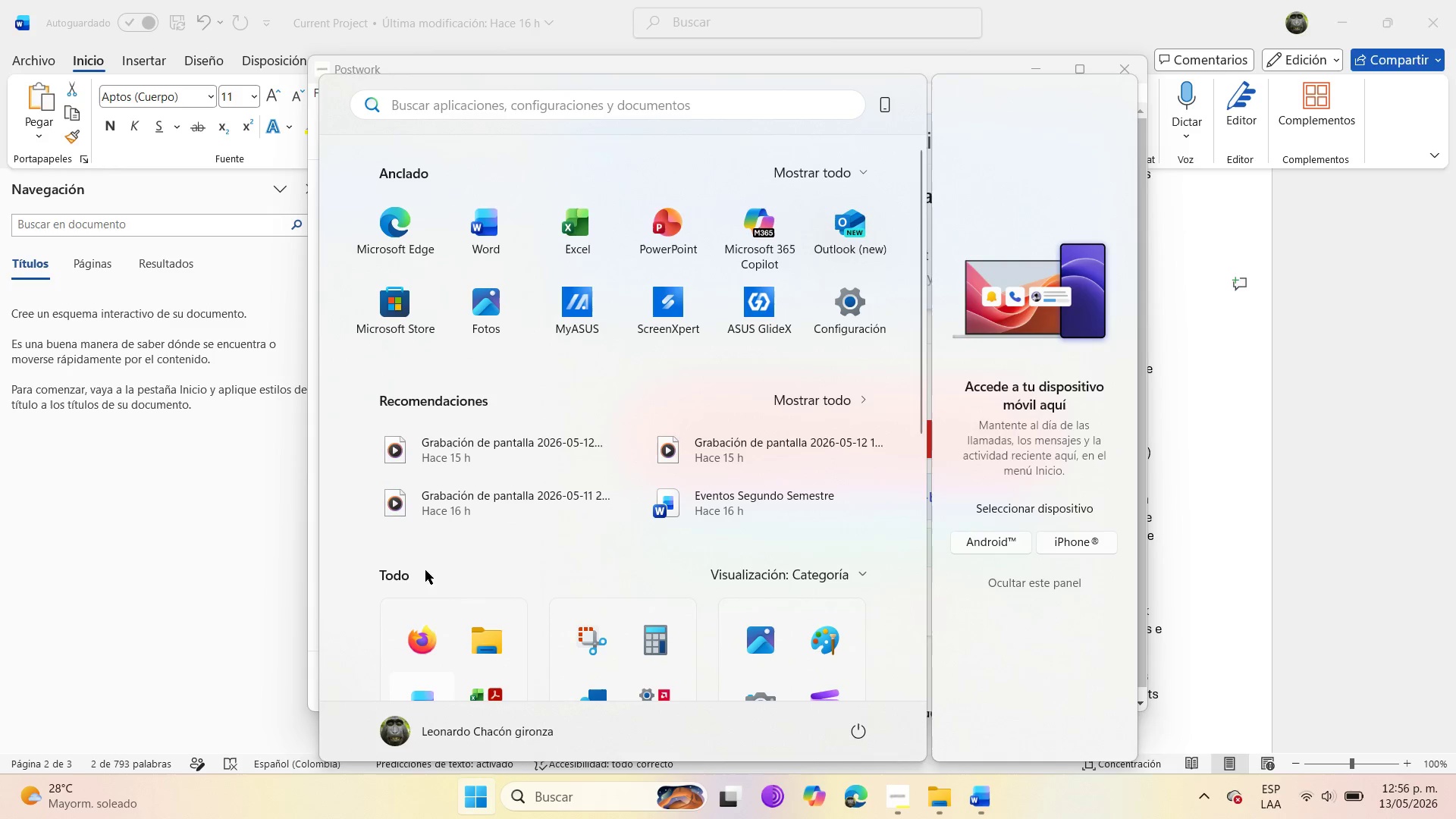 
left_click([431, 635])
 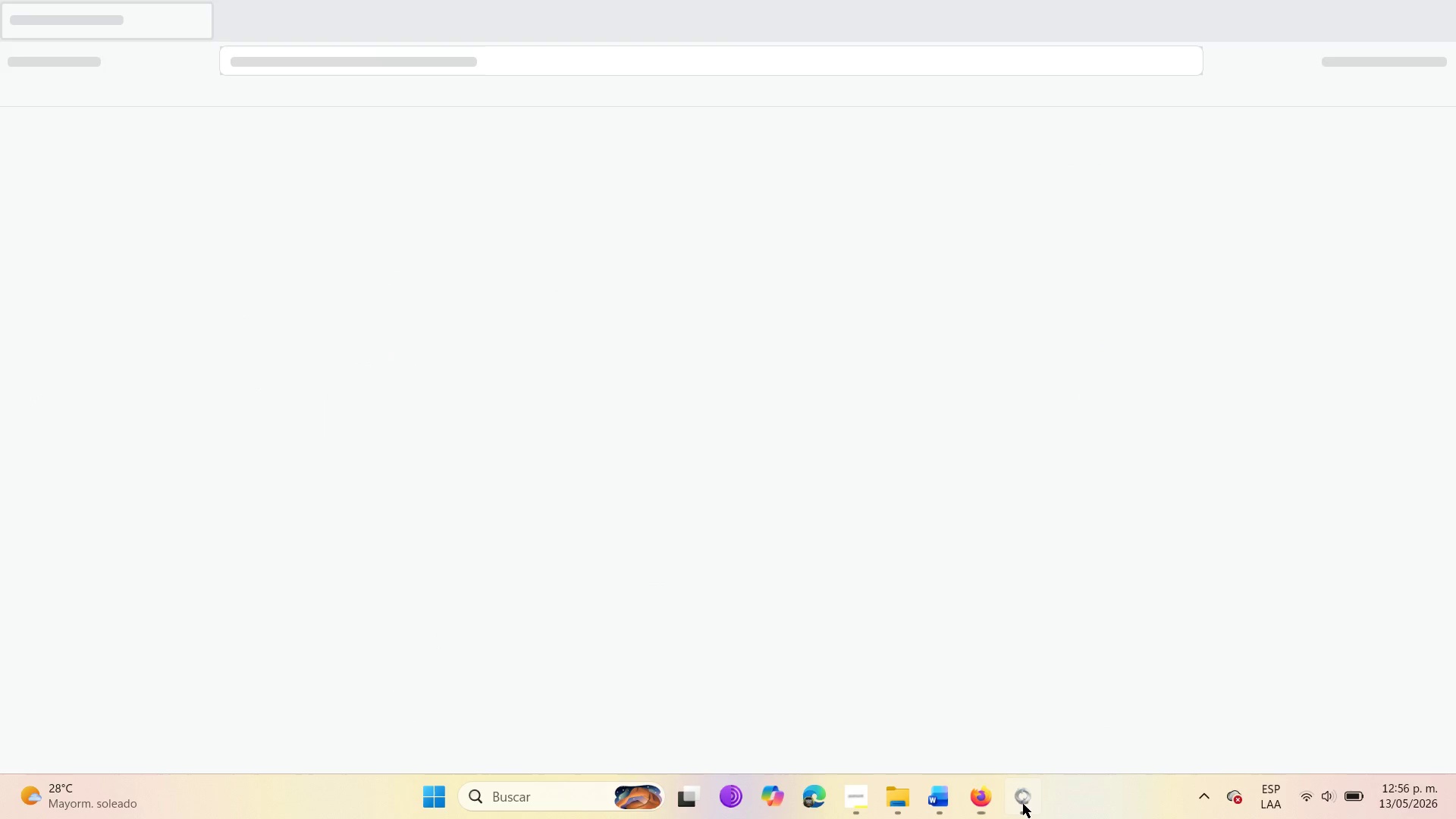 
wait(9.03)
 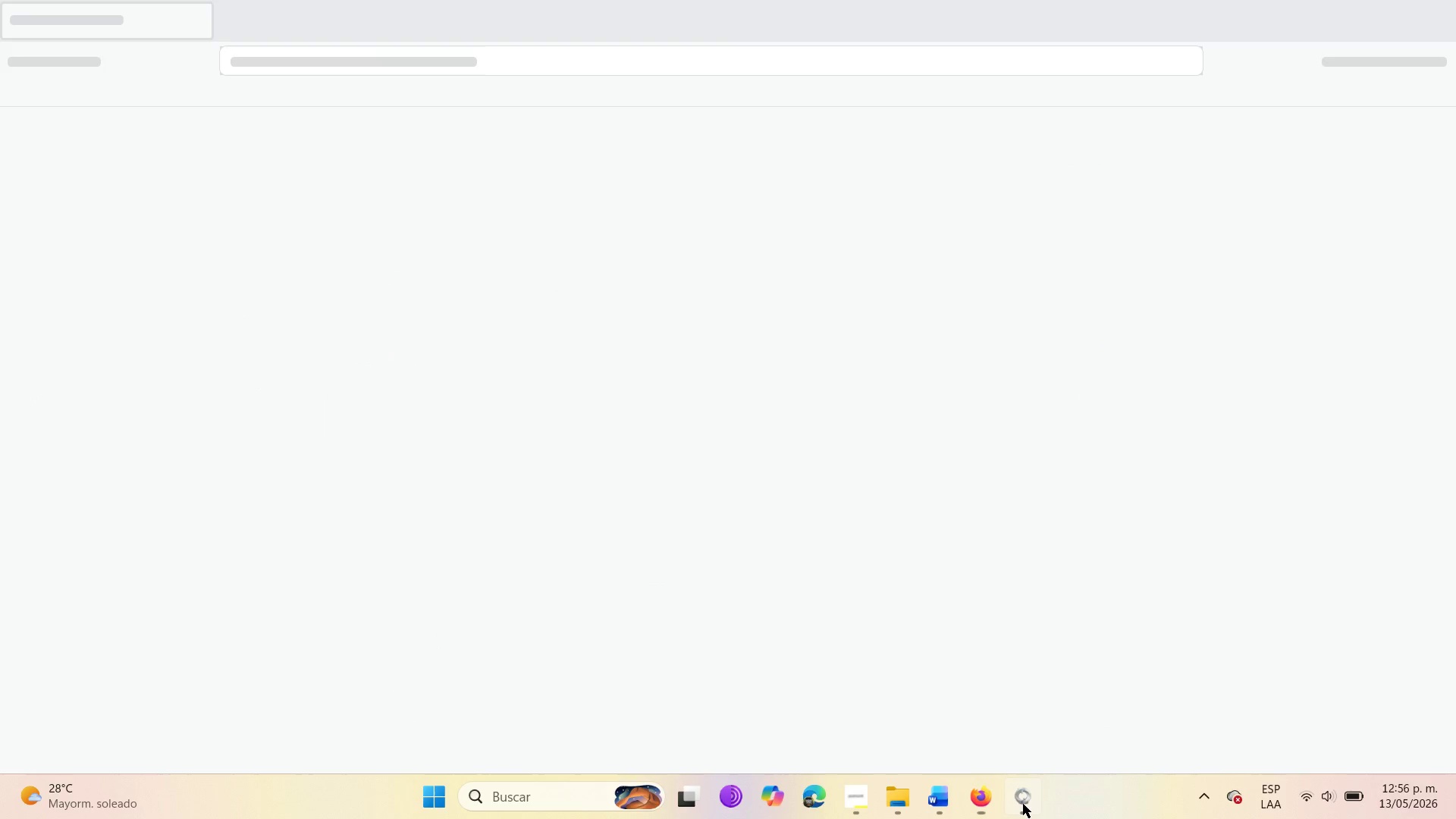 
left_click([1439, 68])
 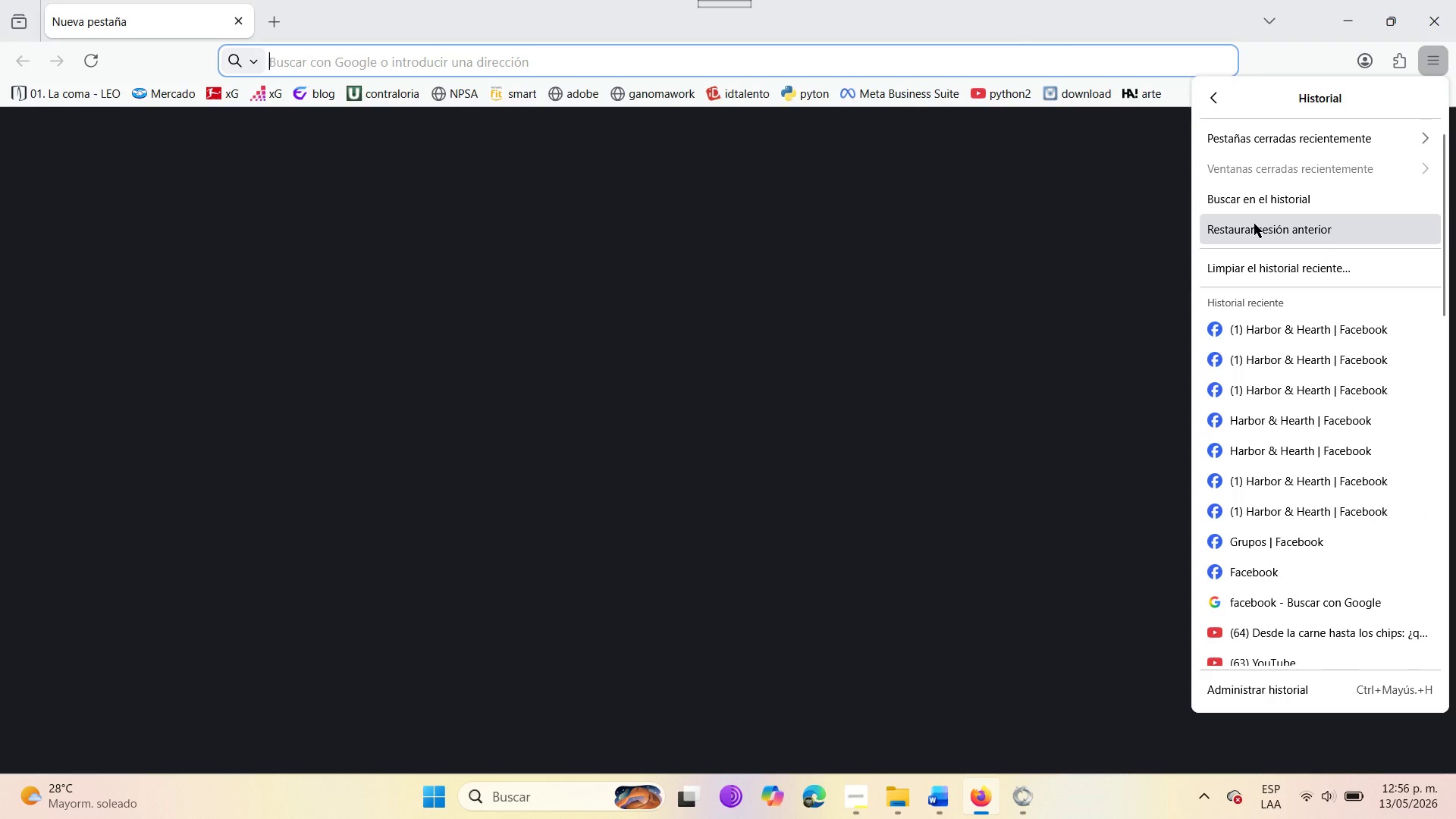 
left_click([1254, 221])
 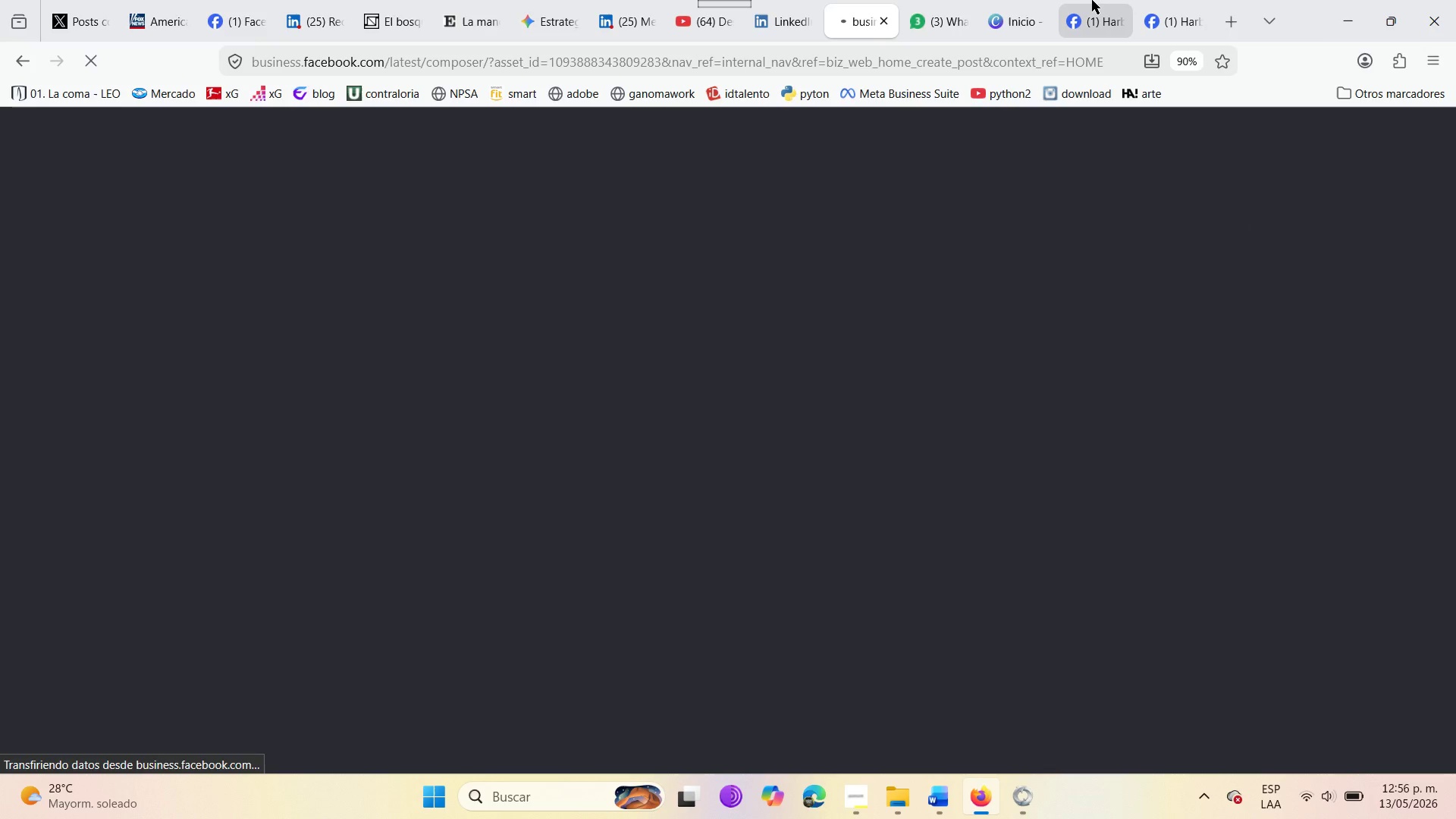 
left_click_drag(start_coordinate=[1097, 0], to_coordinate=[1172, 0])
 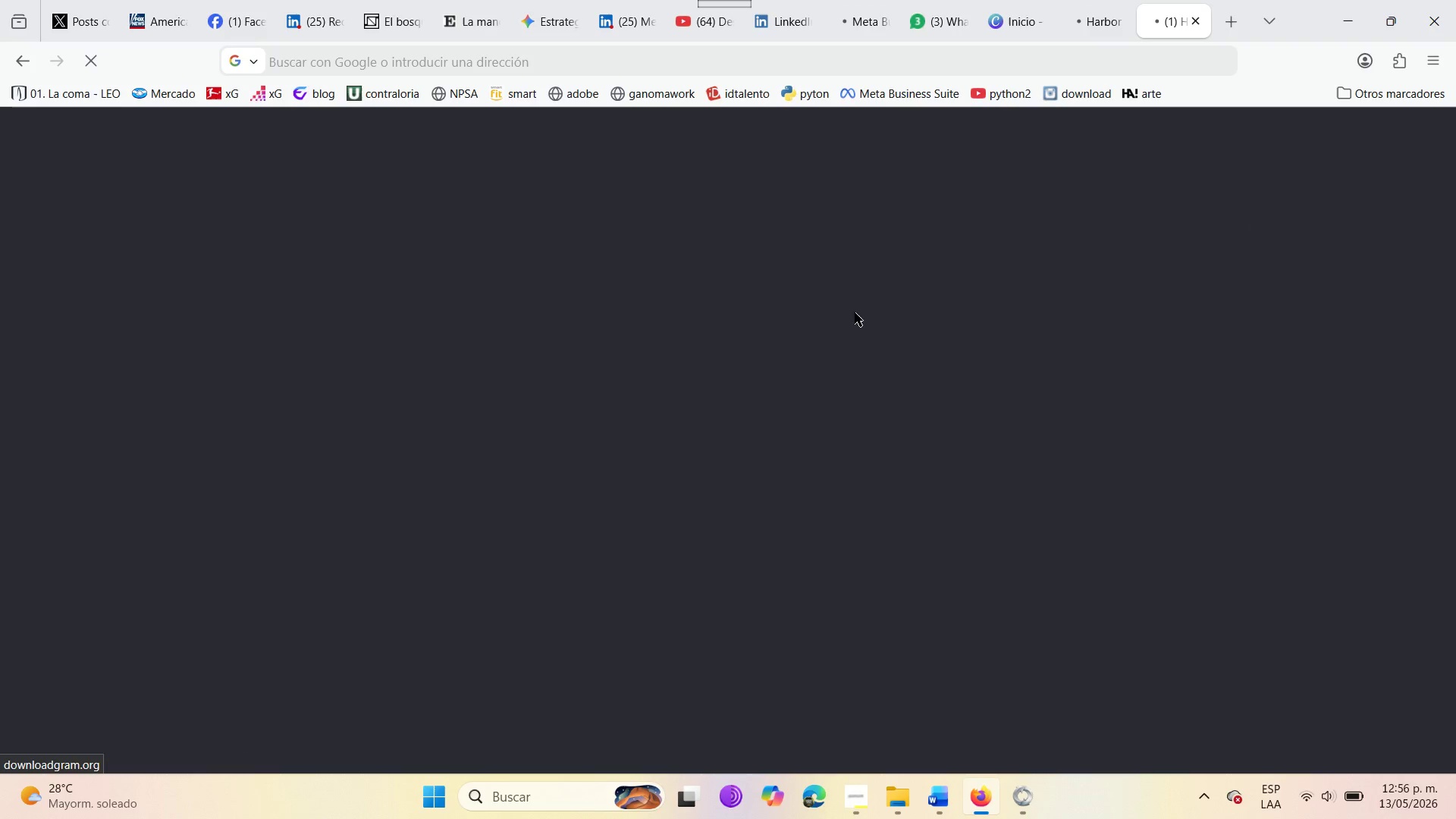 
left_click([1172, 0])
 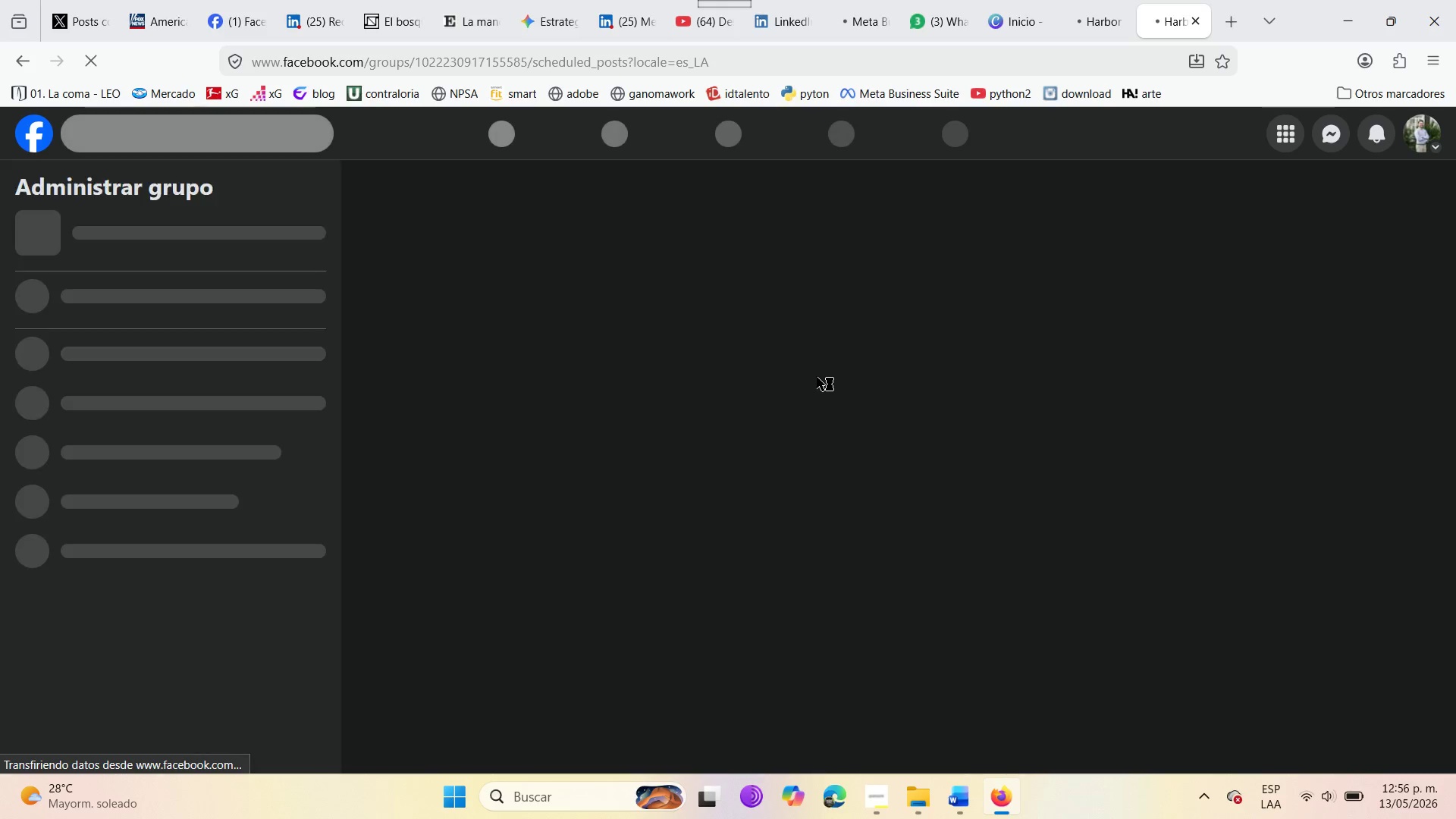 
wait(9.84)
 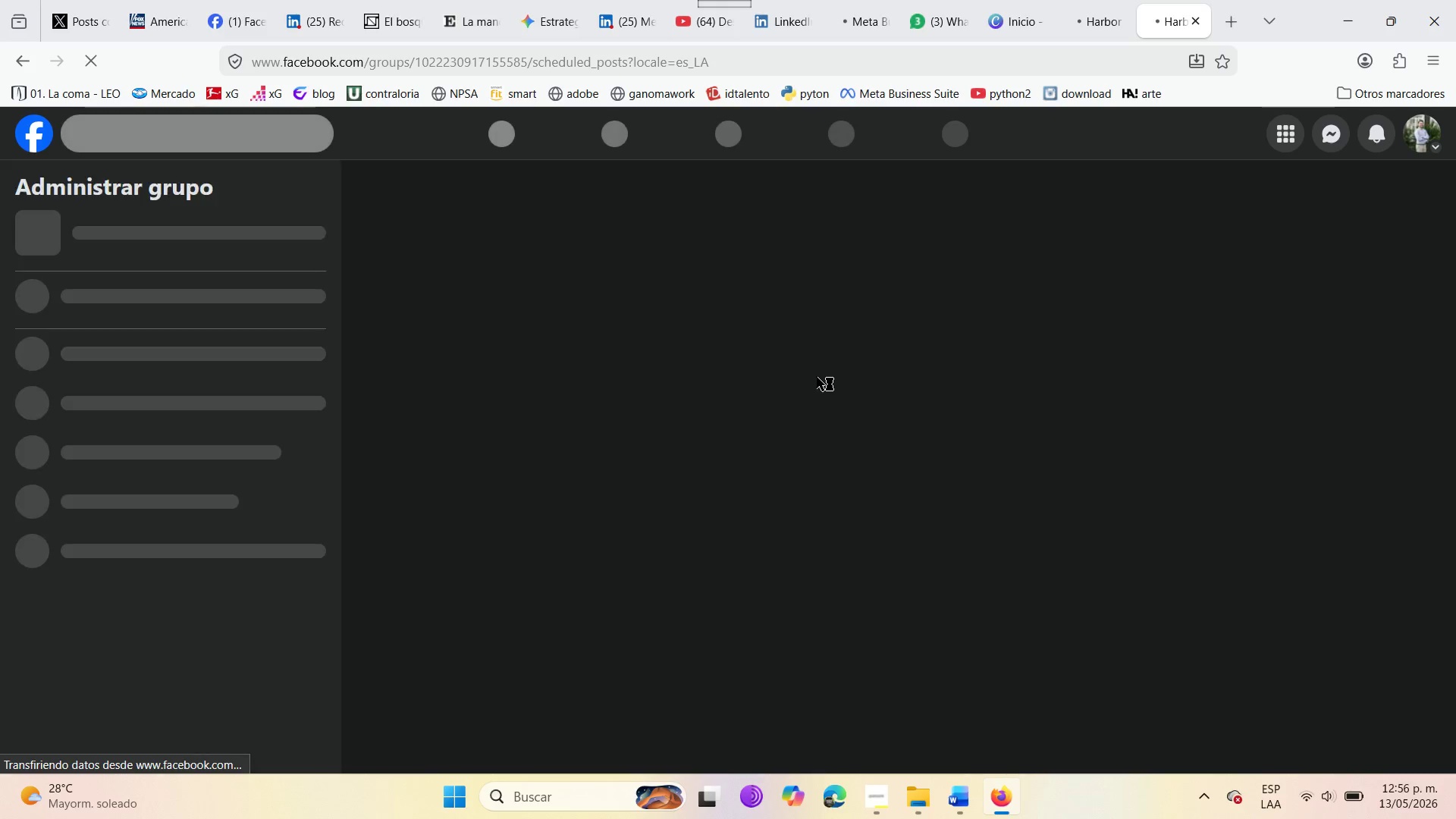 
left_click([1455, 0])
 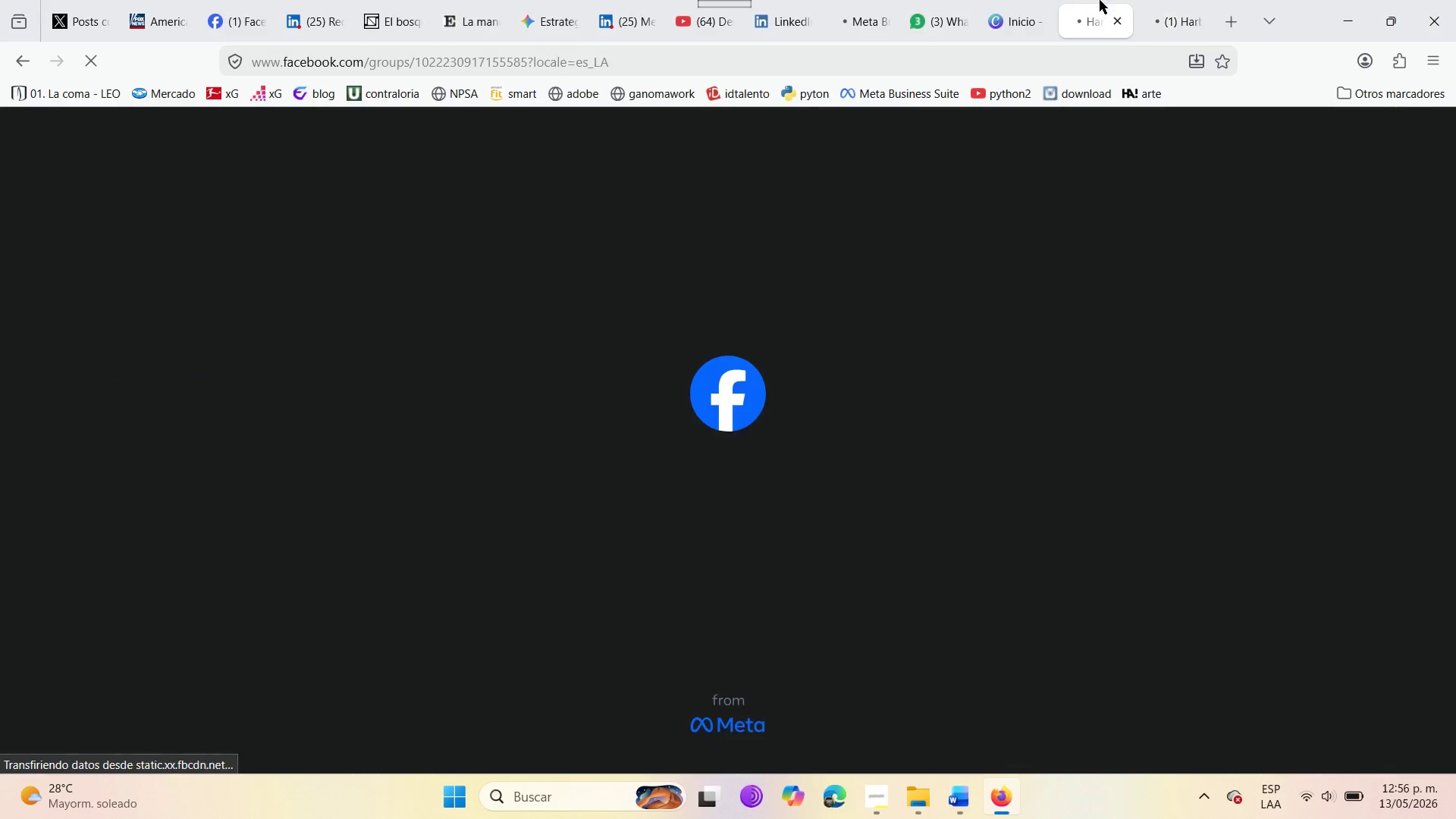 
mouse_move([1163, 17])
 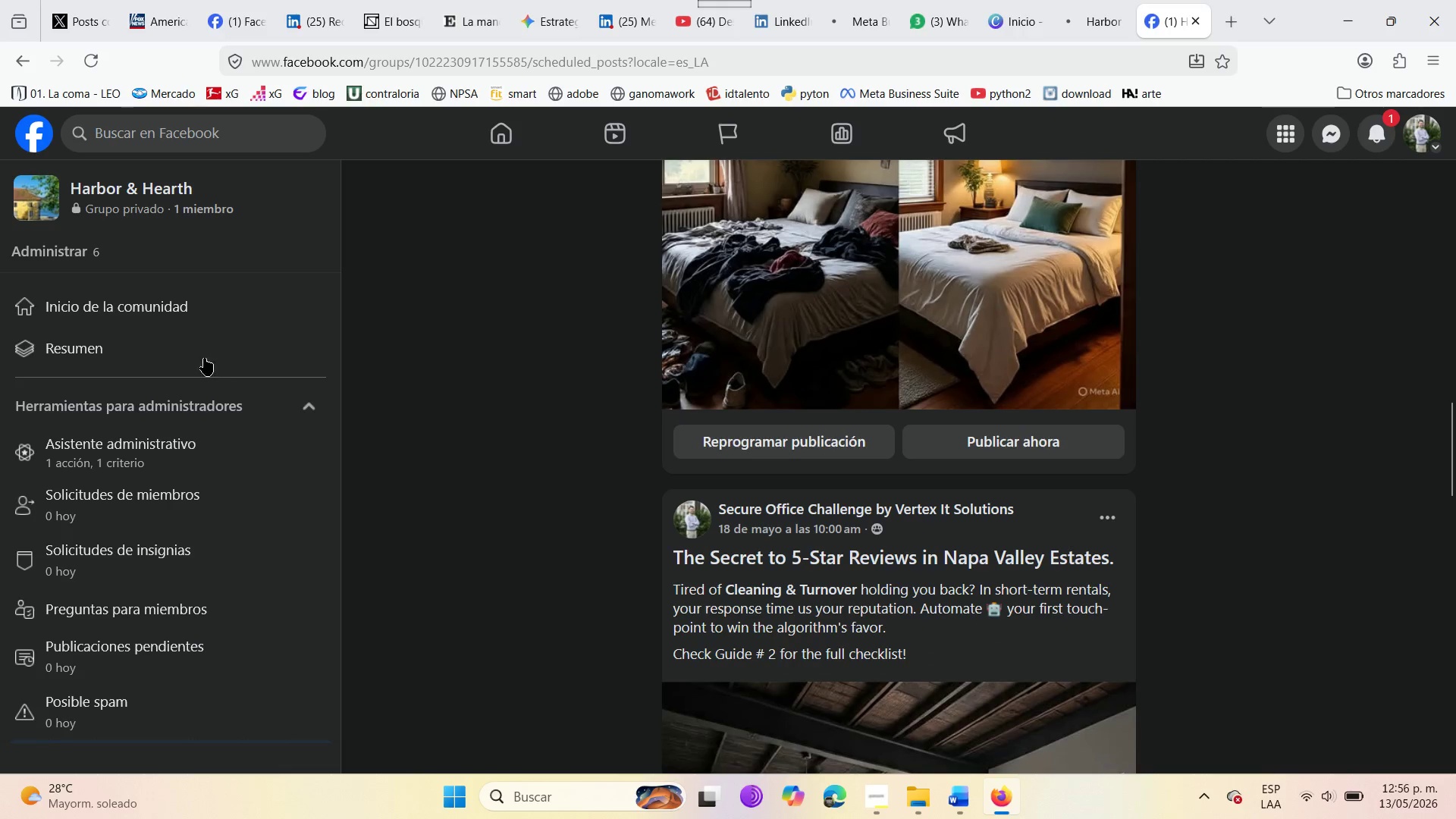 
scroll: coordinate [238, 369], scroll_direction: up, amount: 3.0
 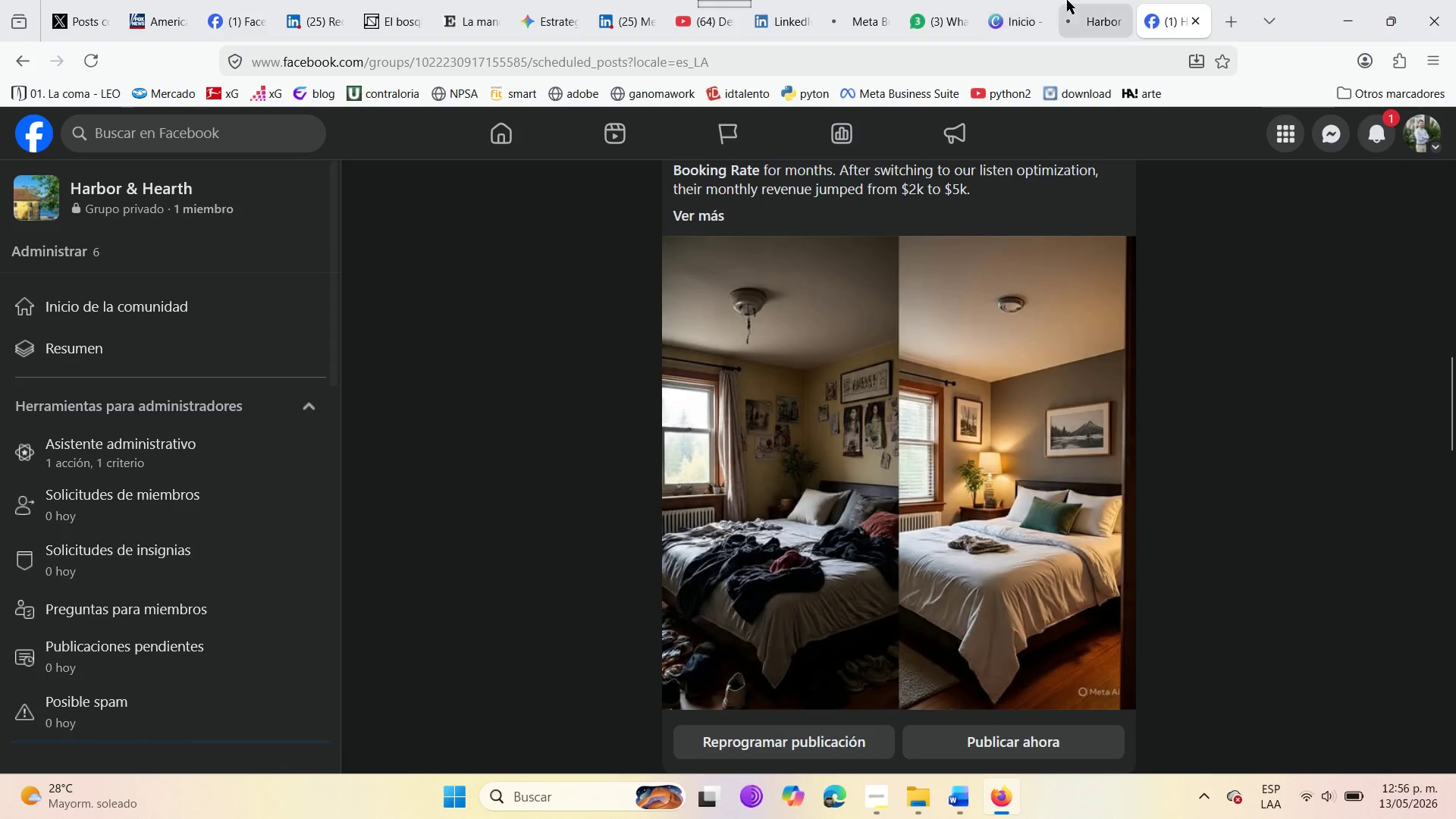 
left_click([1068, 0])
 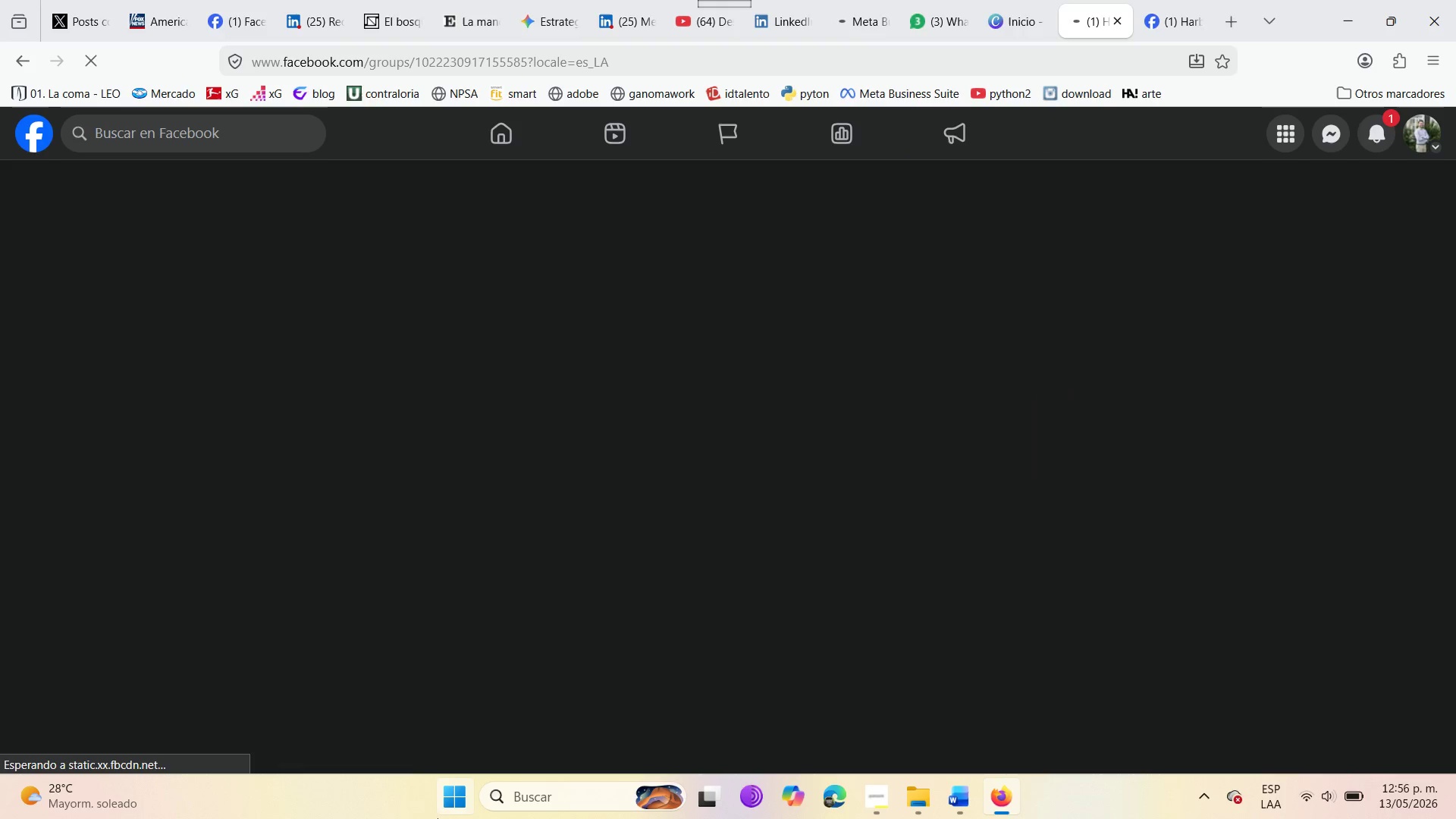 
mouse_move([201, 406])
 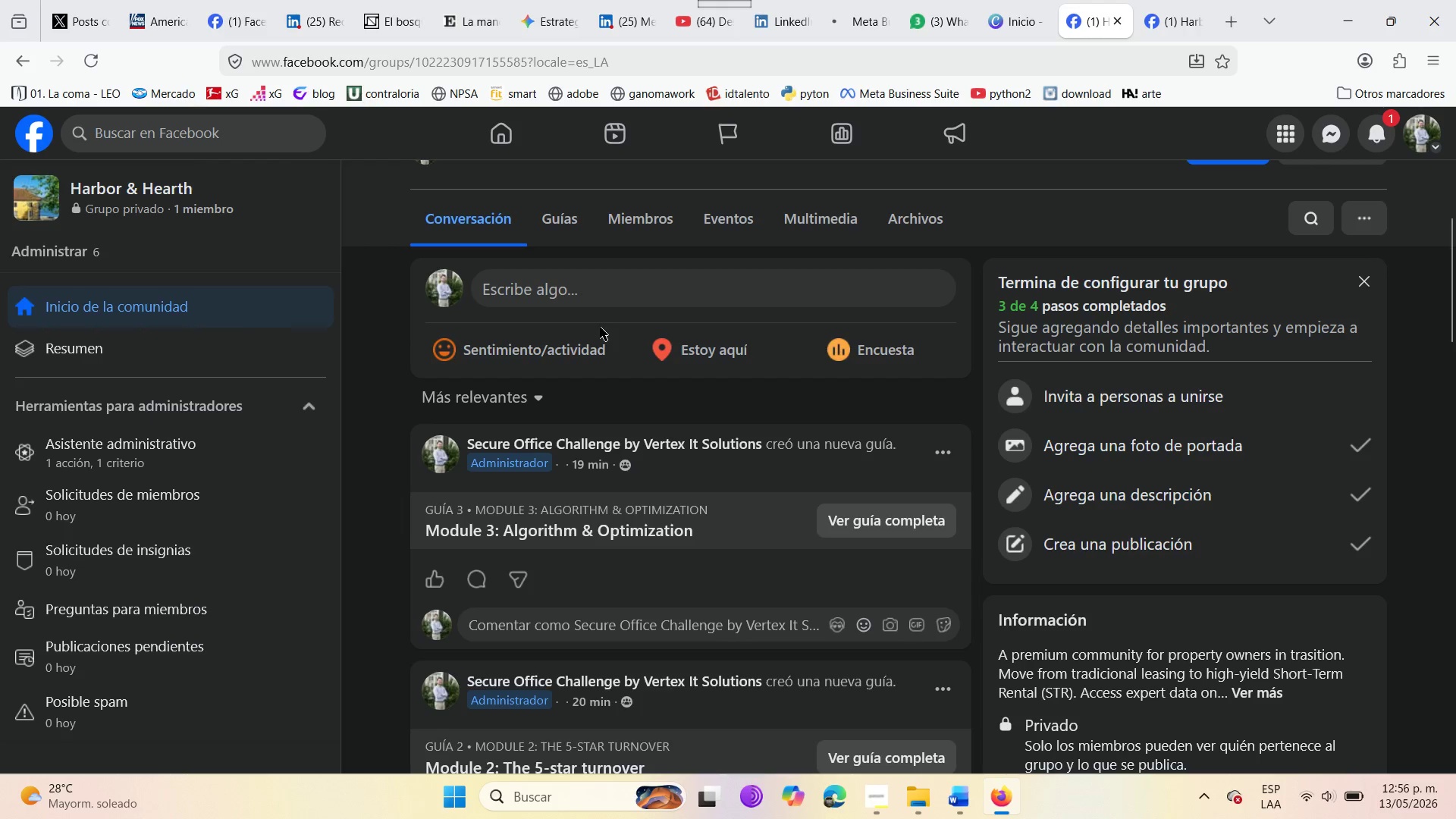 
left_click([584, 283])
 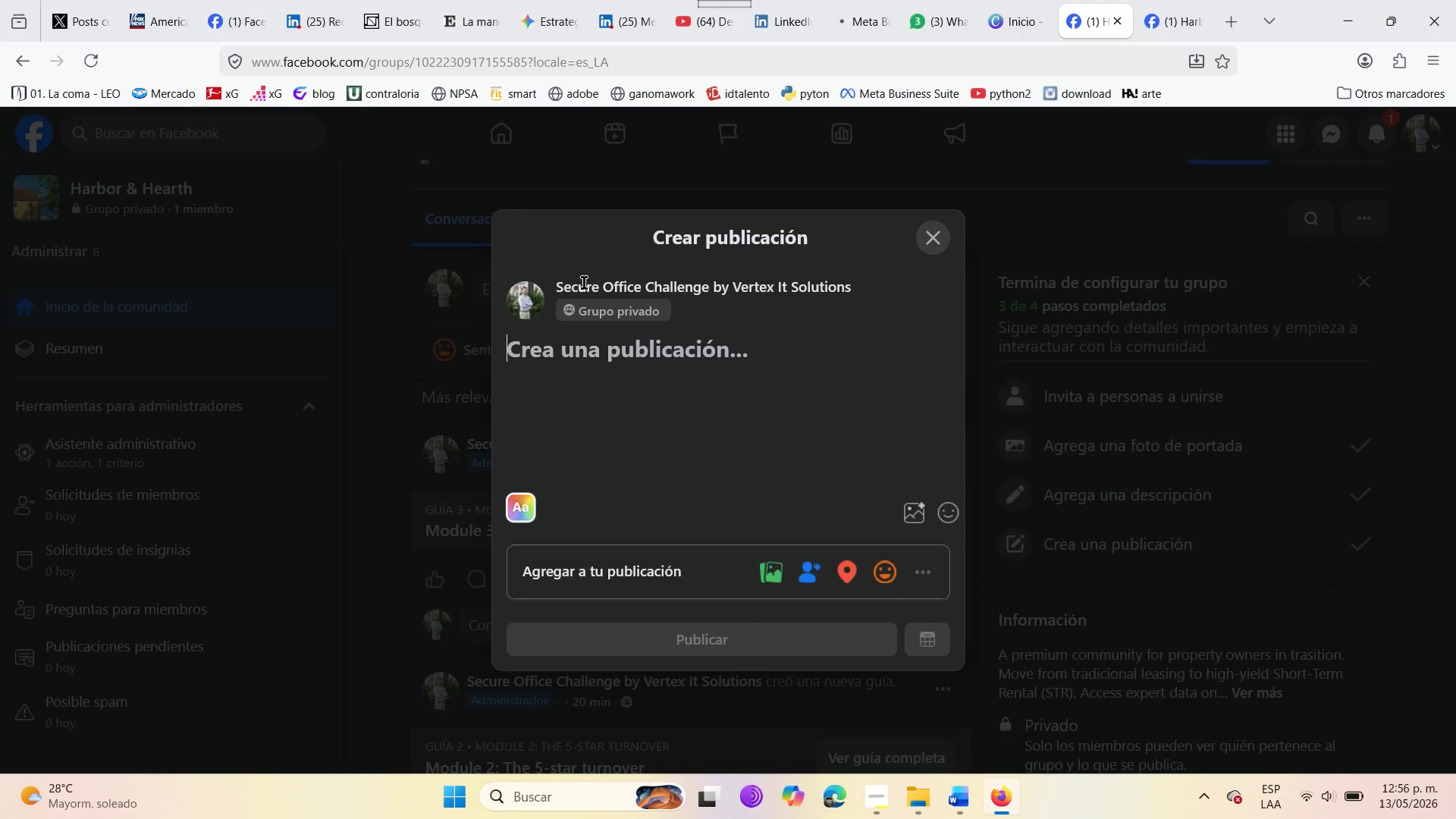 
wait(6.06)
 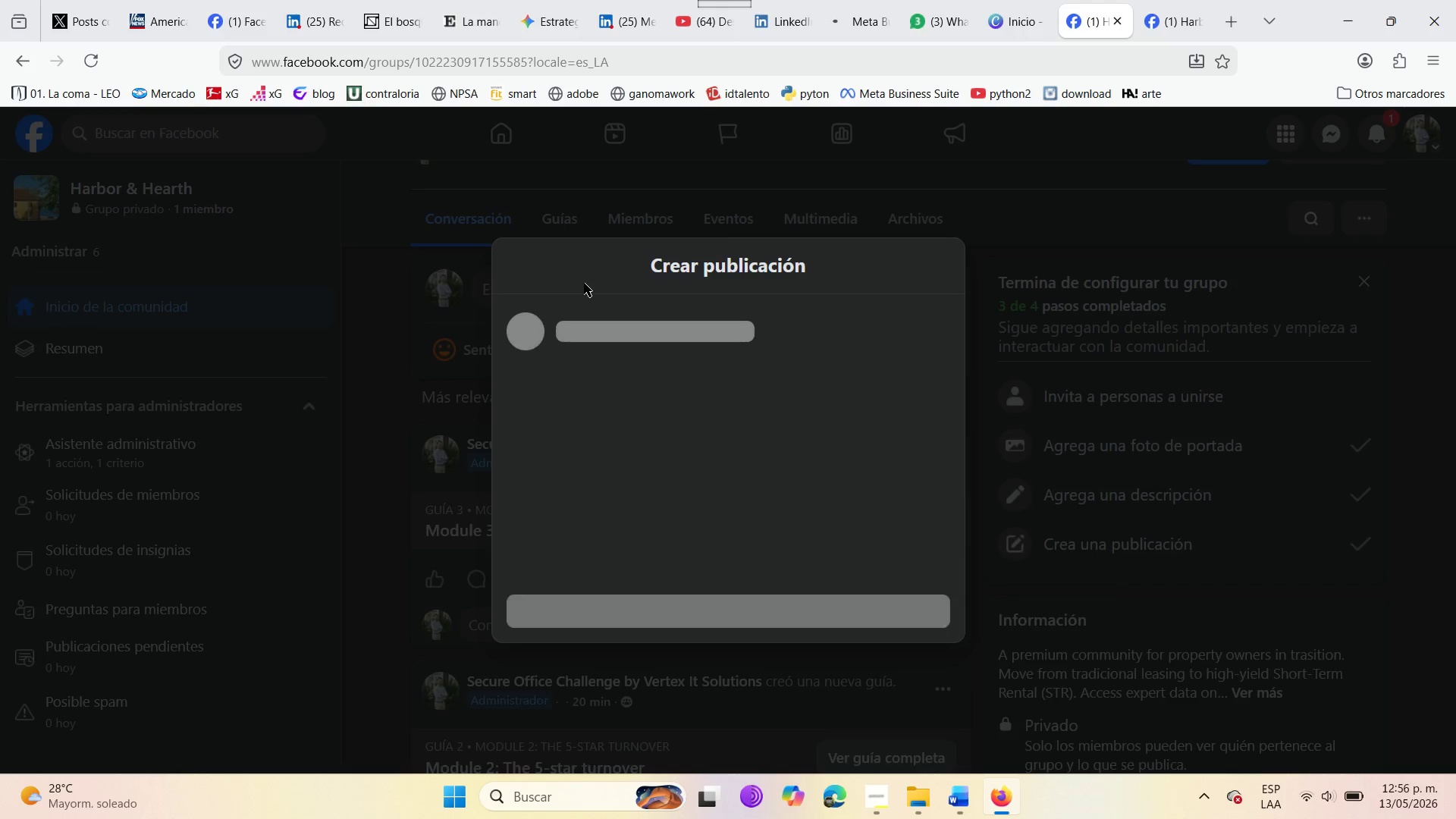 
left_click([582, 354])
 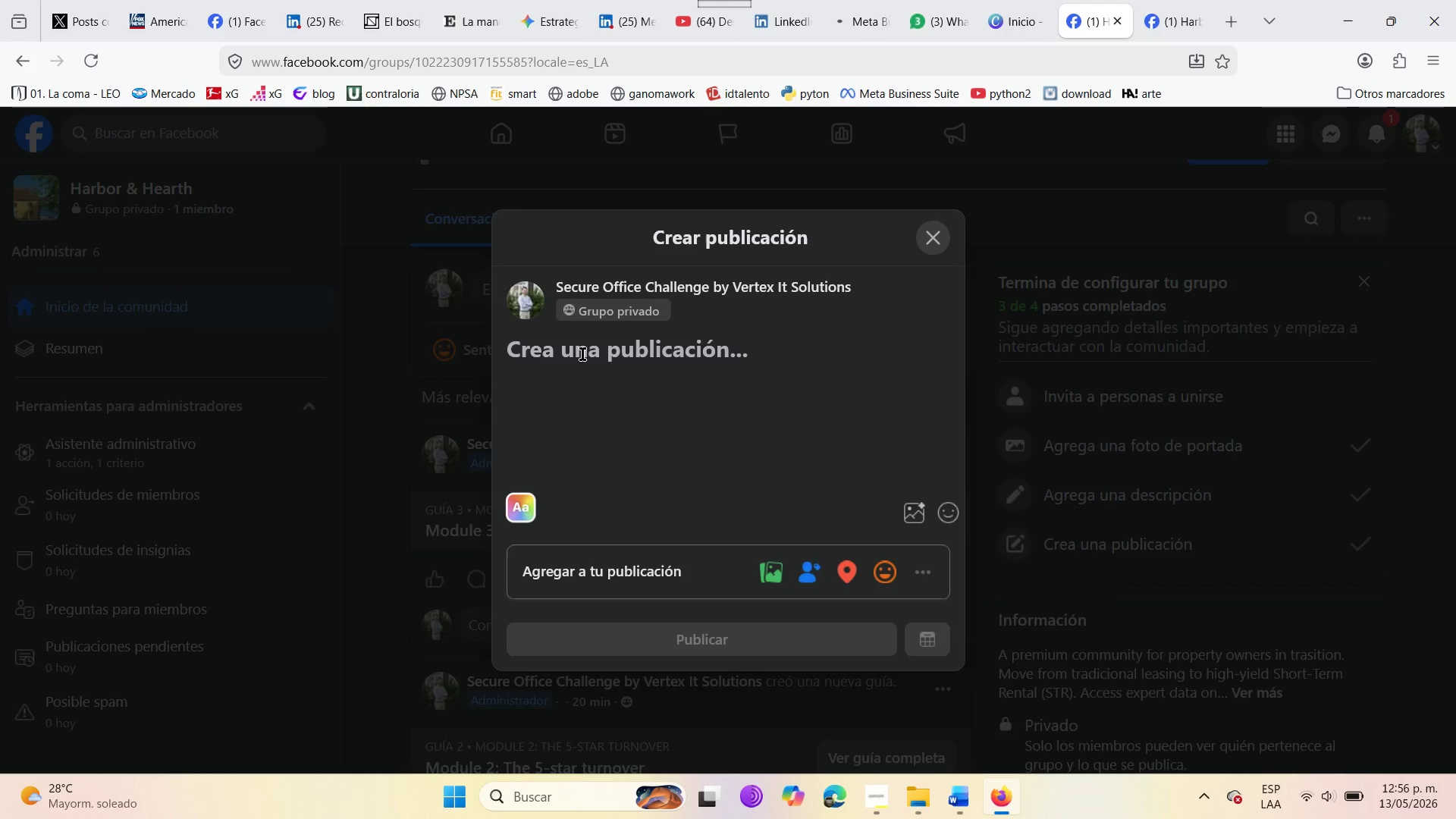 
type(Why [Ck)
key(Backspace)
type(leaning ^ Turnovers )
key(Backspace)
type([)
 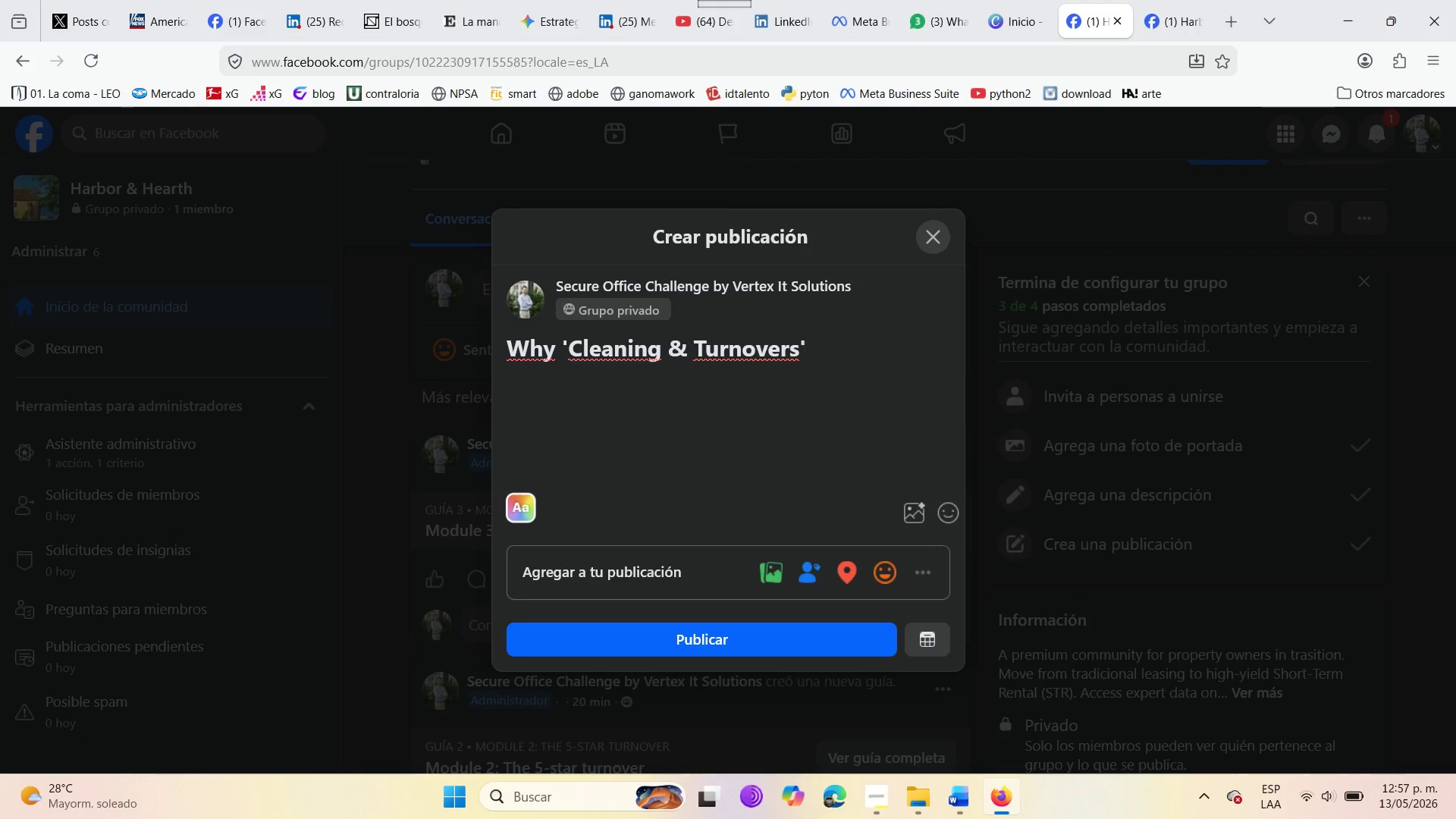 
type( is your Secrets )
key(Backspace)
type( Weapon )
key(Backspace)
type( )
key(Backspace)
type(. )
 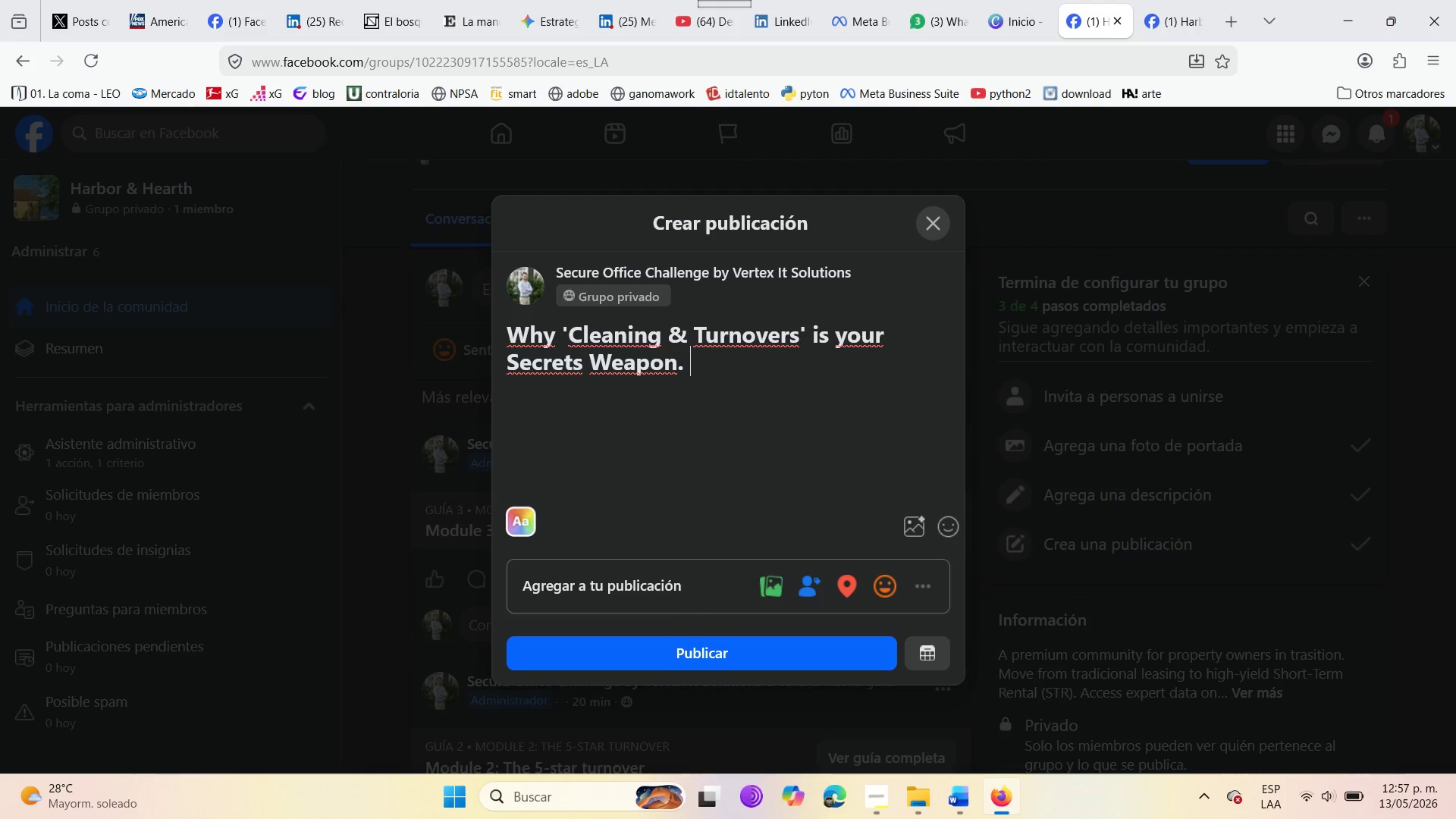 
wait(5.08)
 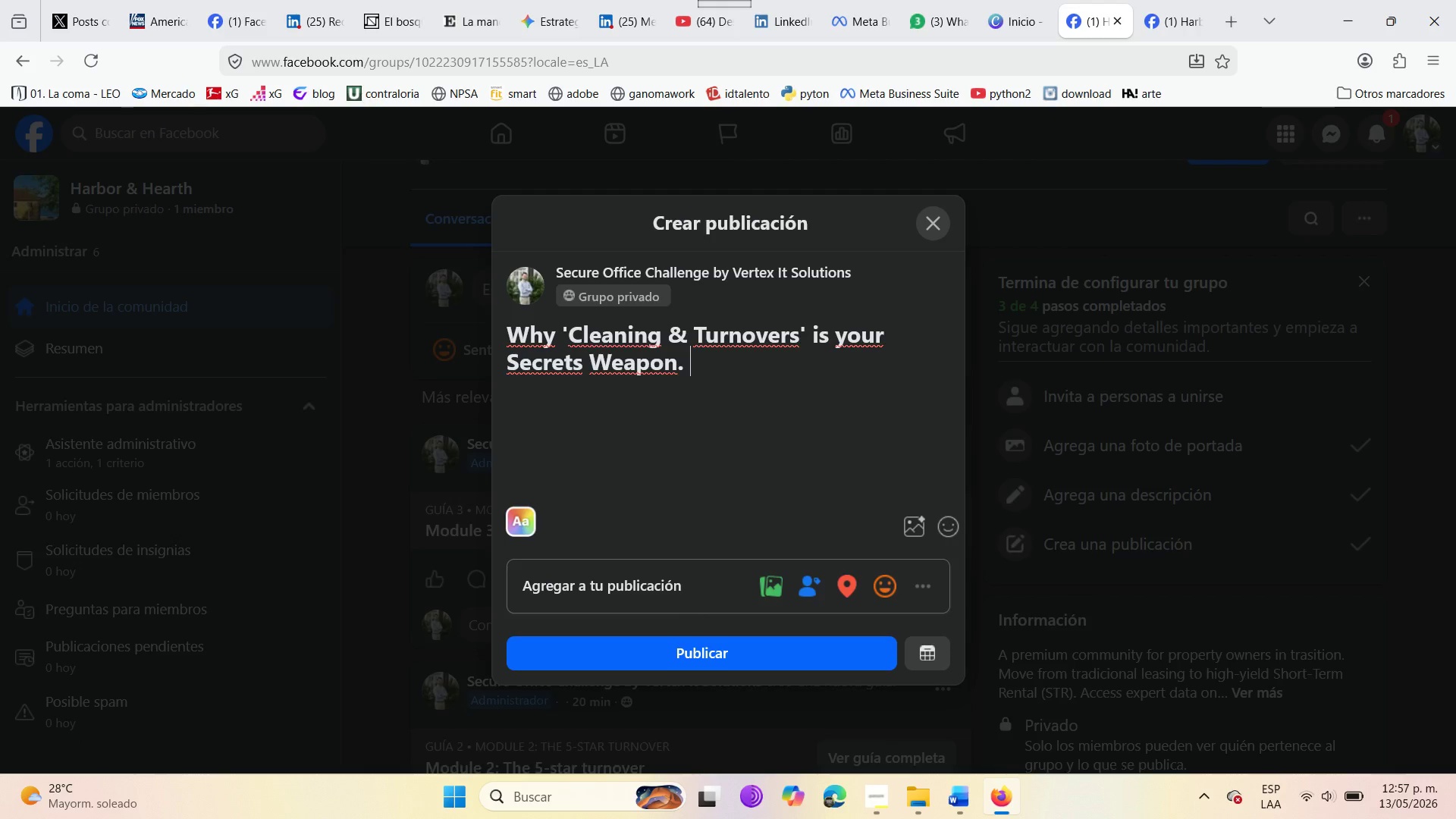 
key(Enter)
 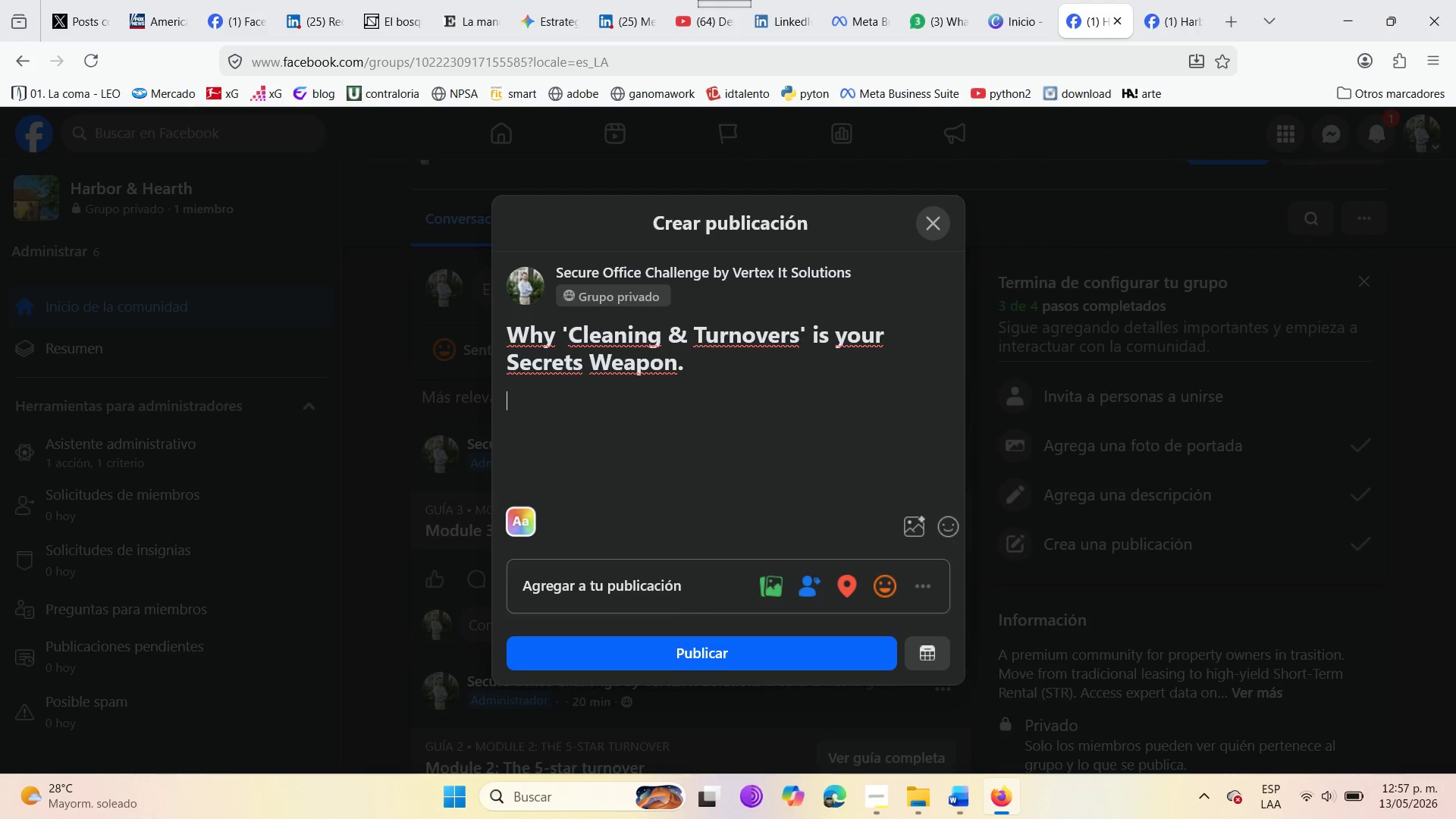 
key(Enter)
 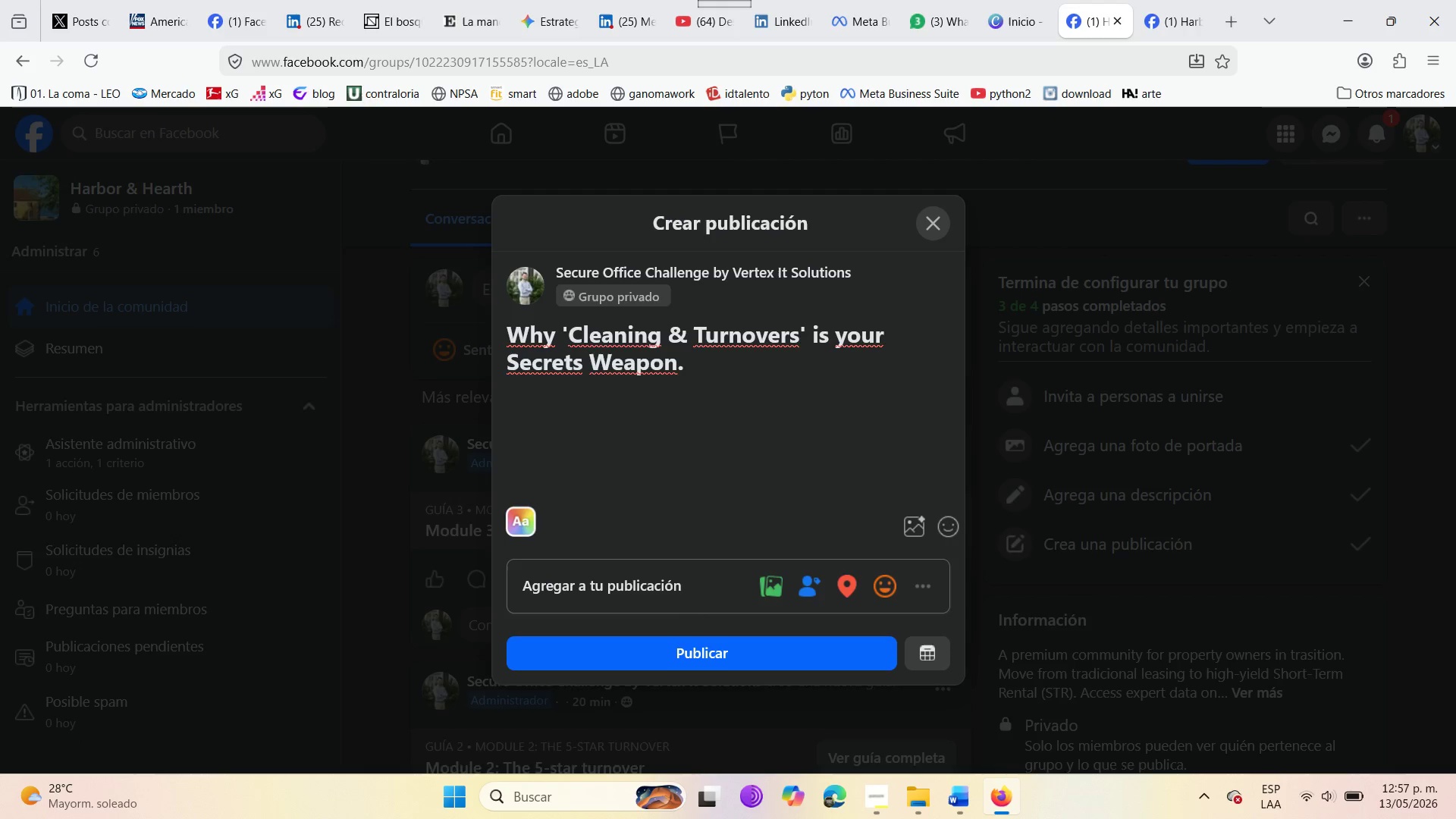 
type(In Hu)
key(Backspace)
type(istoric Charleston )
key(Backspace)
type(, guest pay a premium )
 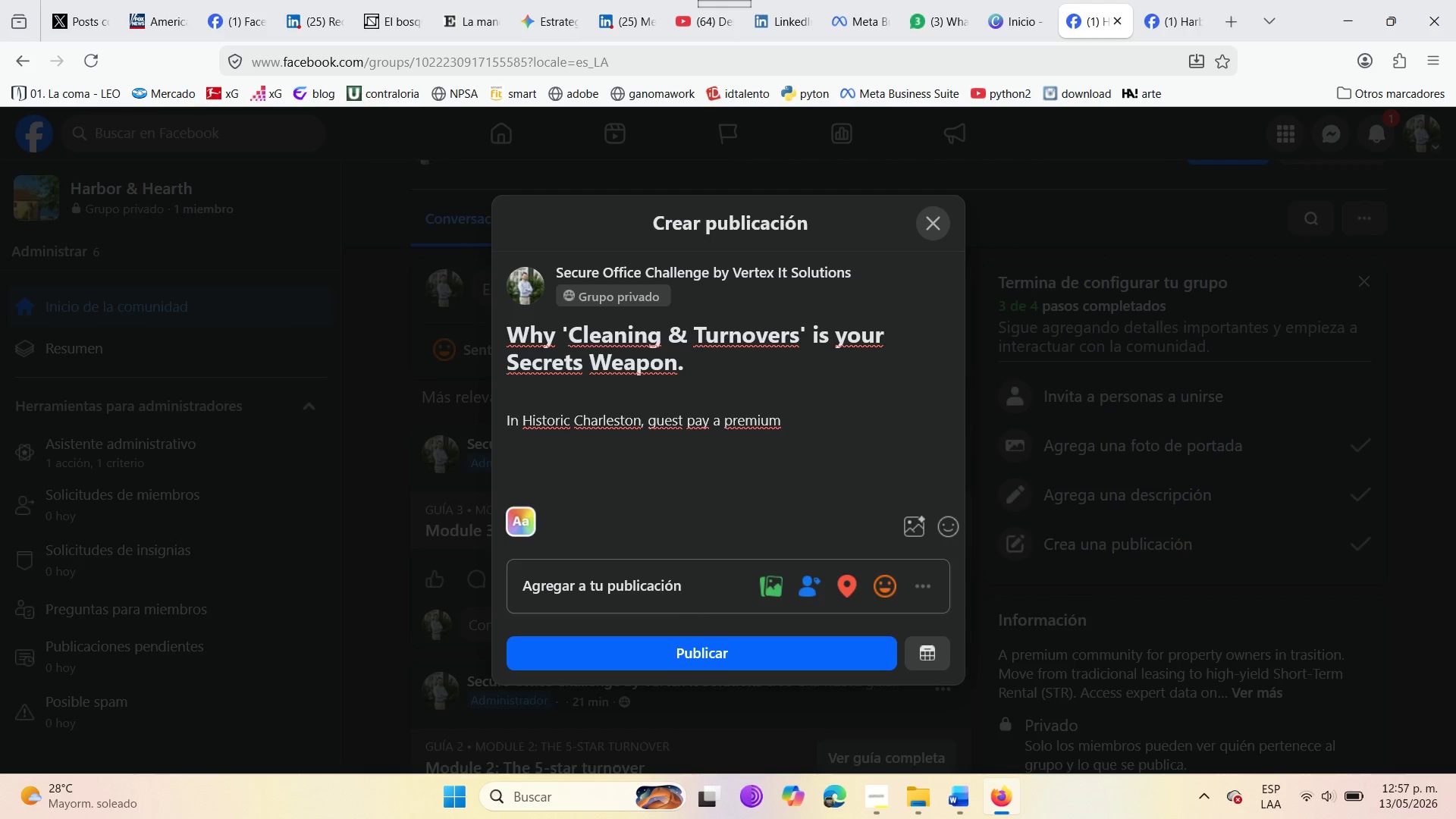 
wait(7.11)
 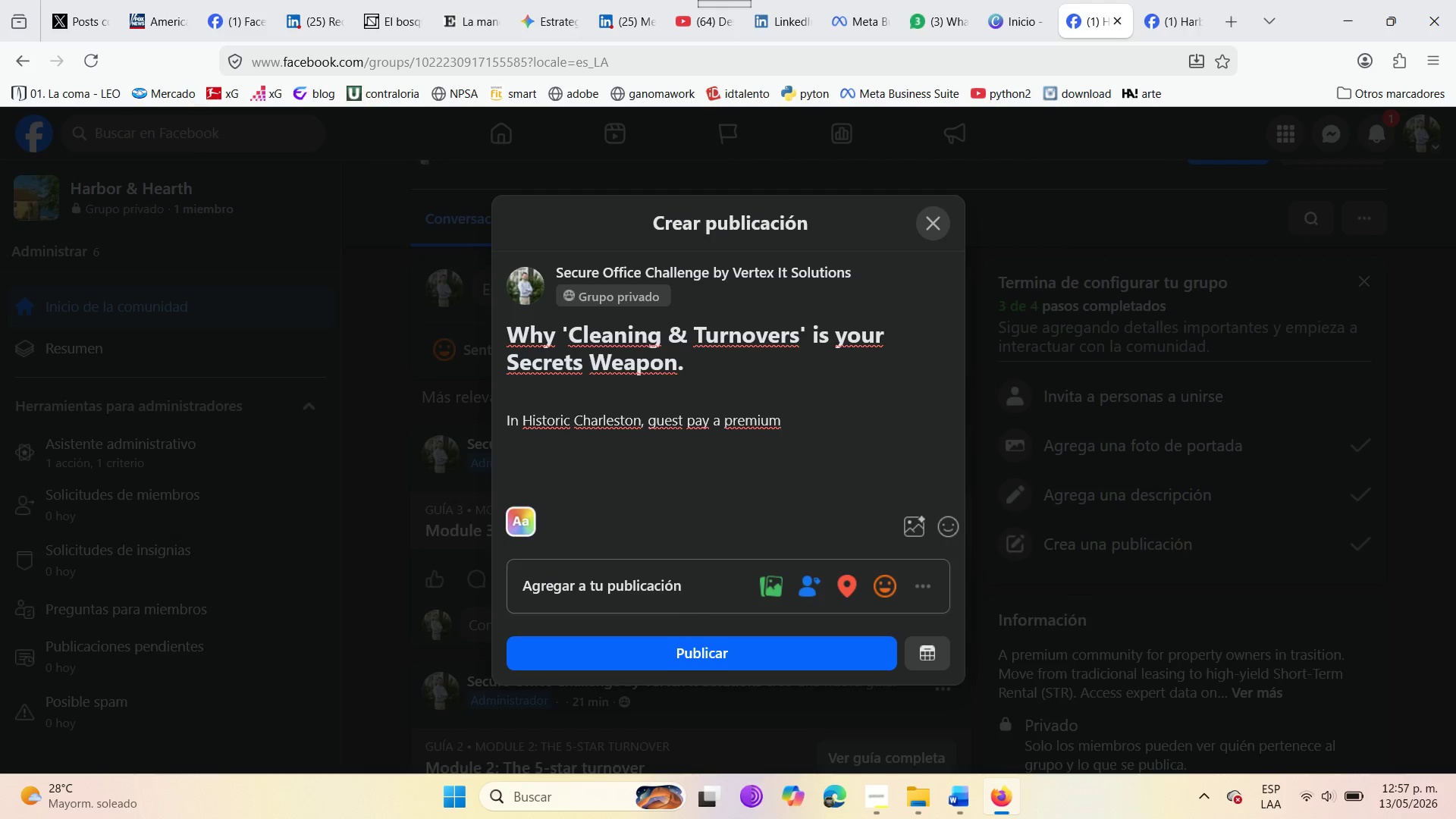 
type(for spotless properties )
key(Backspace)
 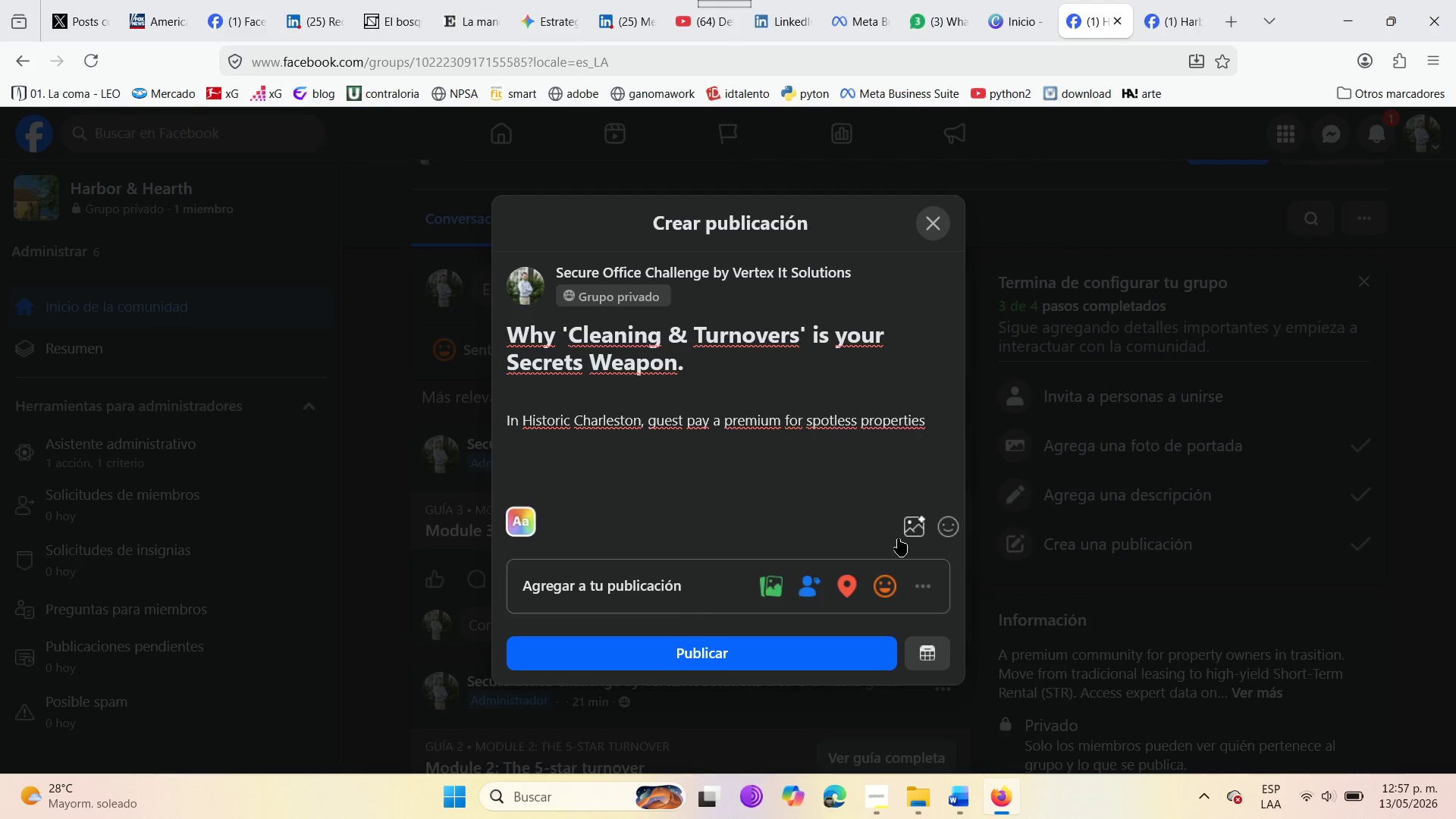 
left_click([957, 534])
 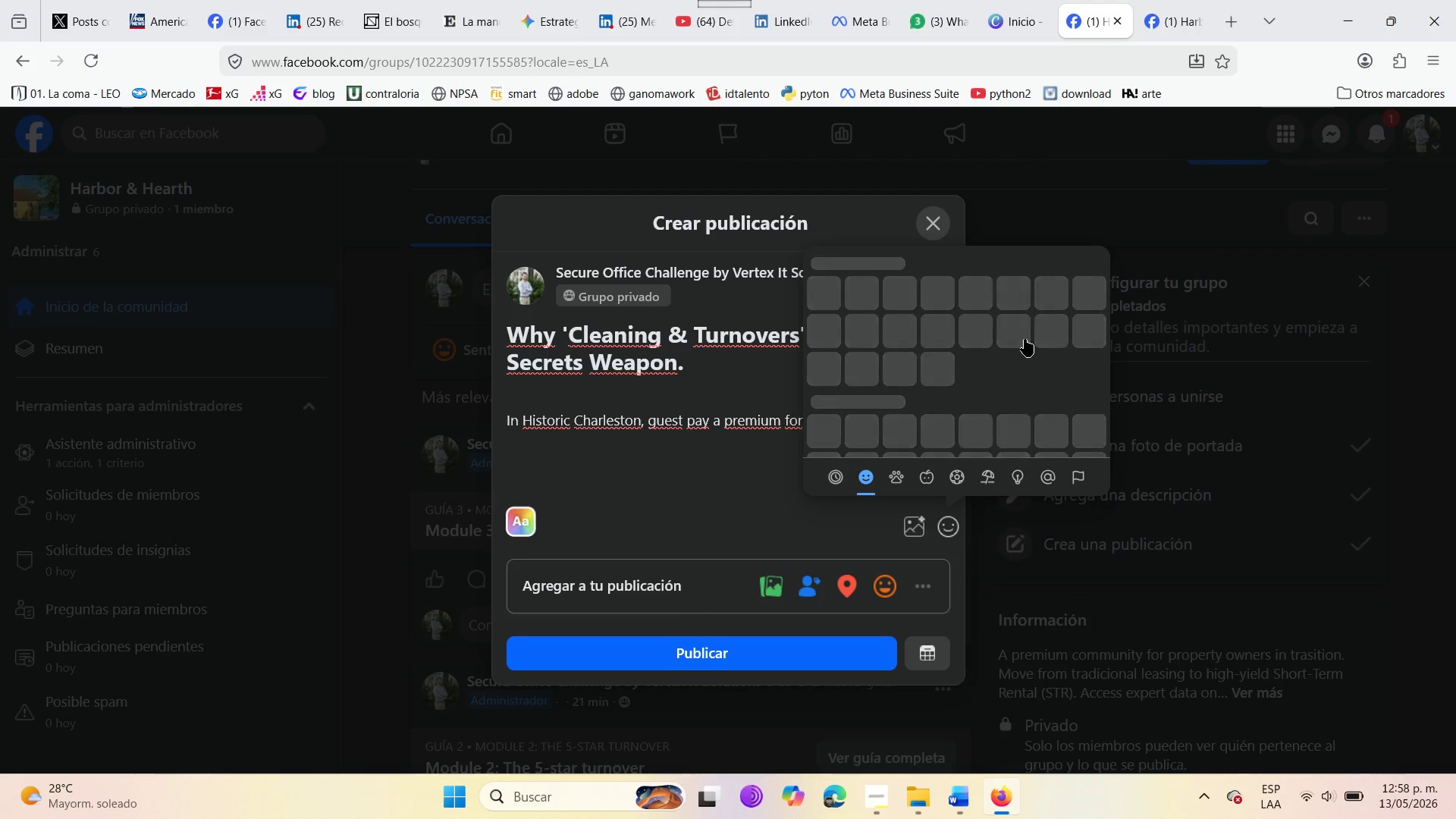 
scroll: coordinate [986, 357], scroll_direction: down, amount: 9.0
 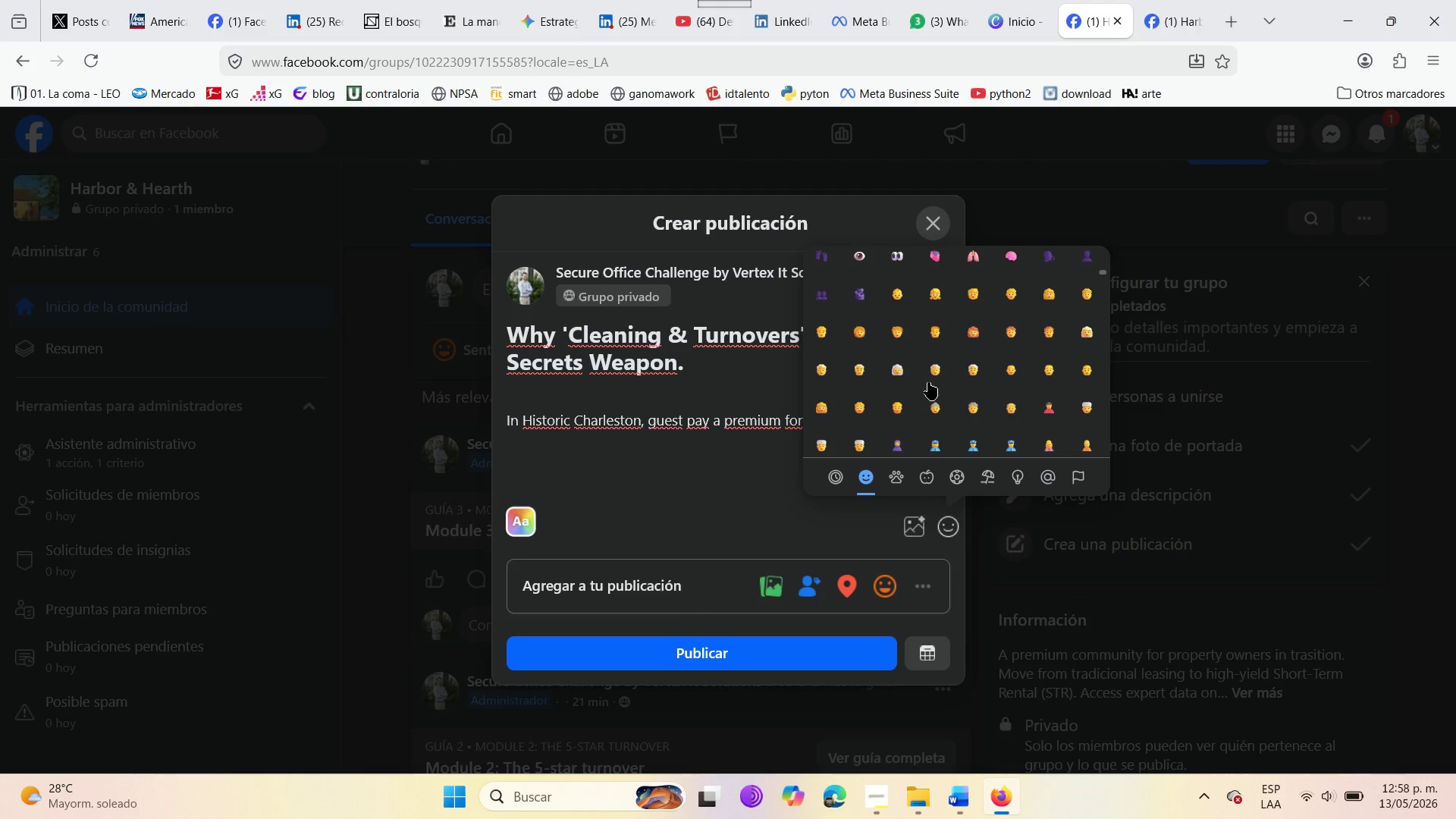 
wait(6.05)
 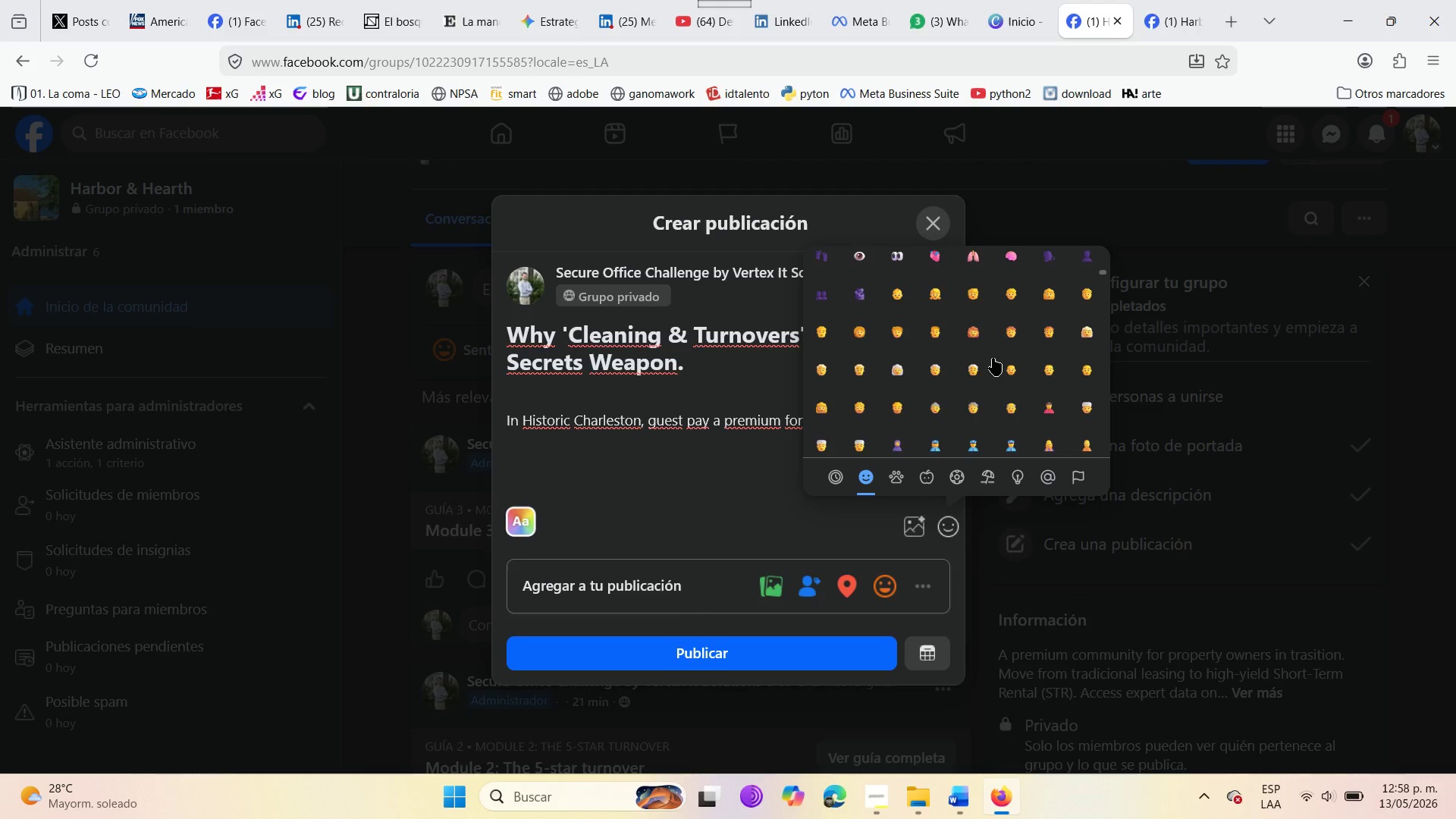 
scroll: coordinate [939, 359], scroll_direction: down, amount: 18.0
 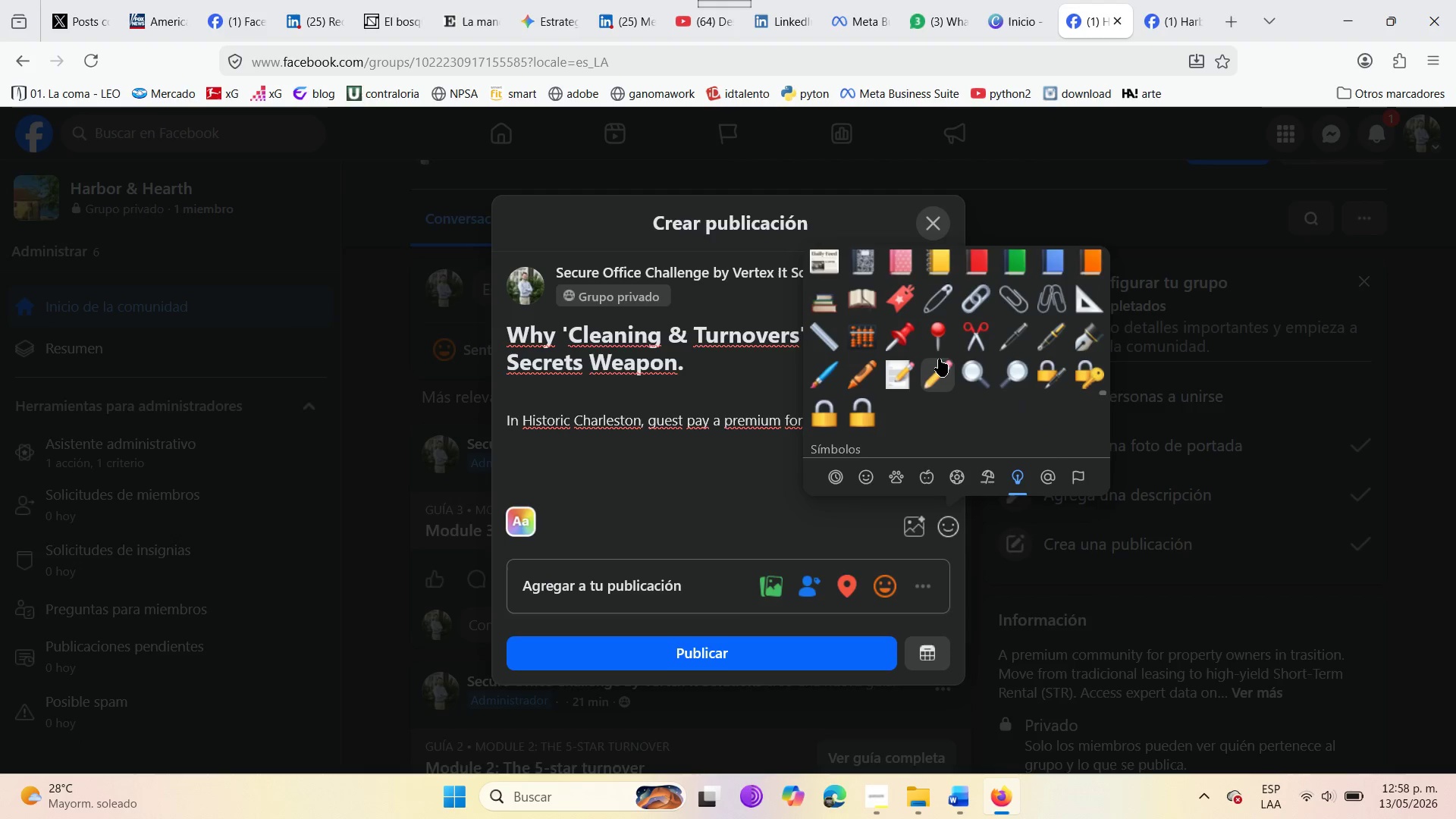 
scroll: coordinate [939, 359], scroll_direction: up, amount: 6.0
 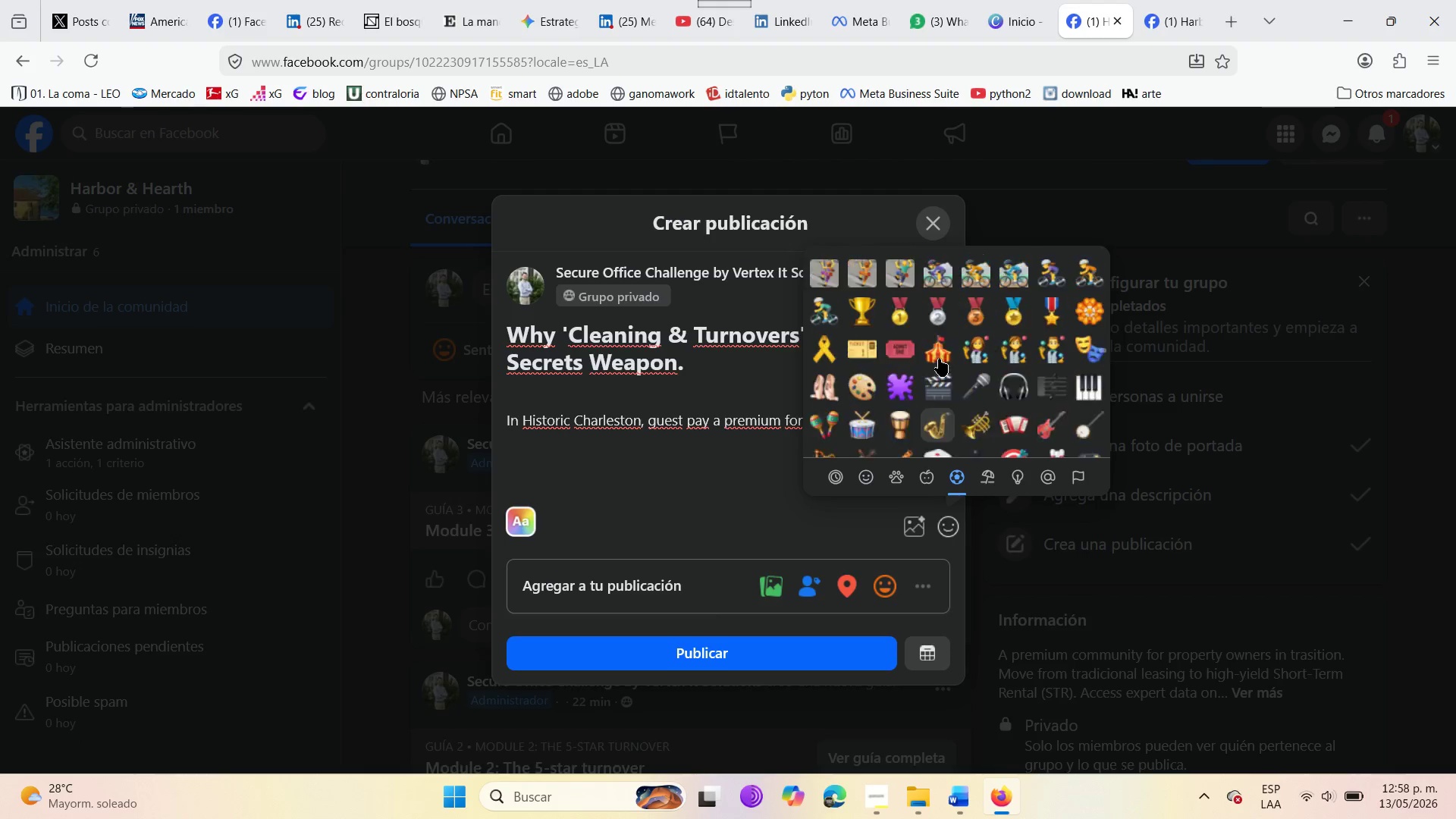 
left_click([866, 372])
 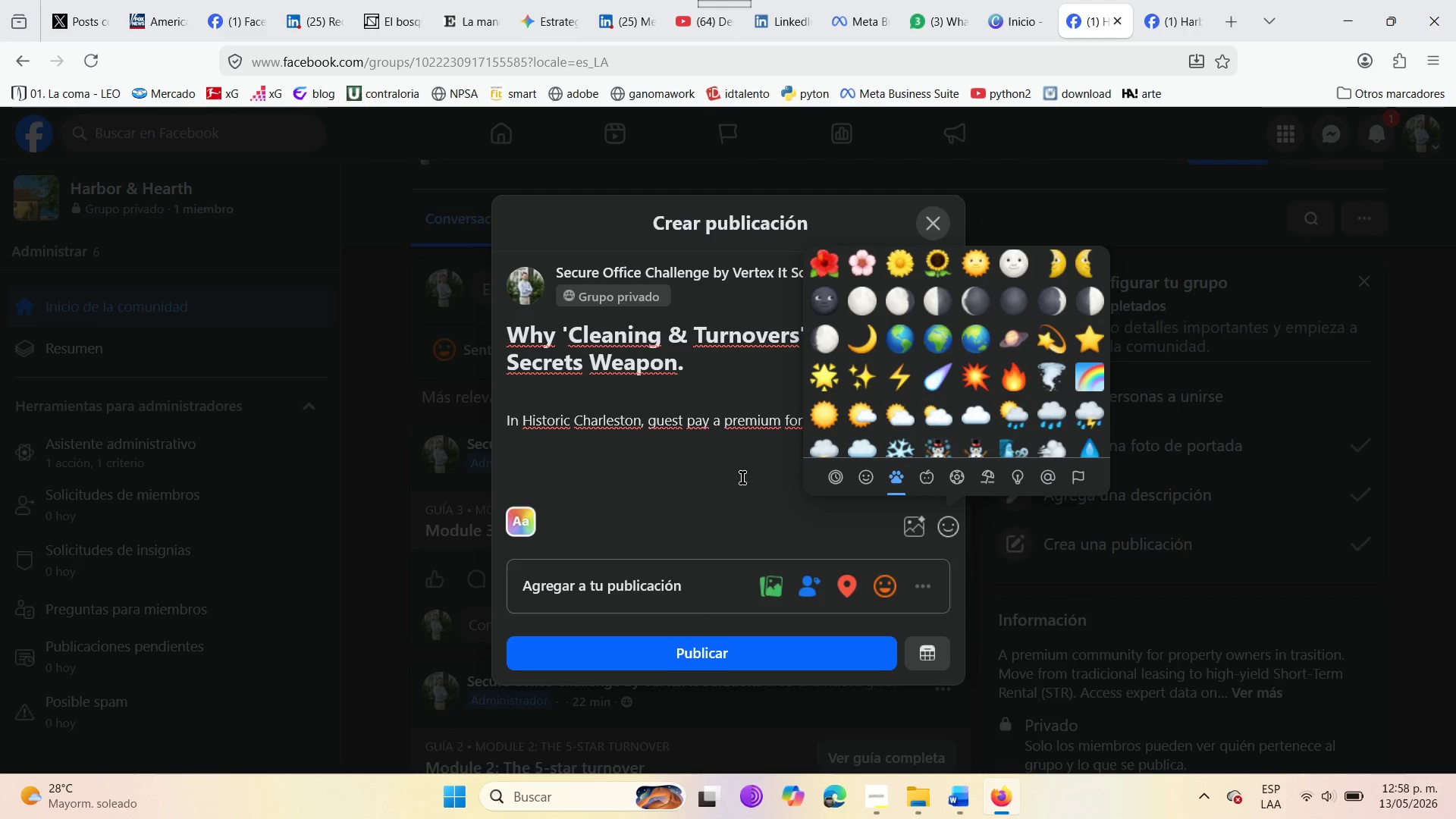 
left_click([726, 469])
 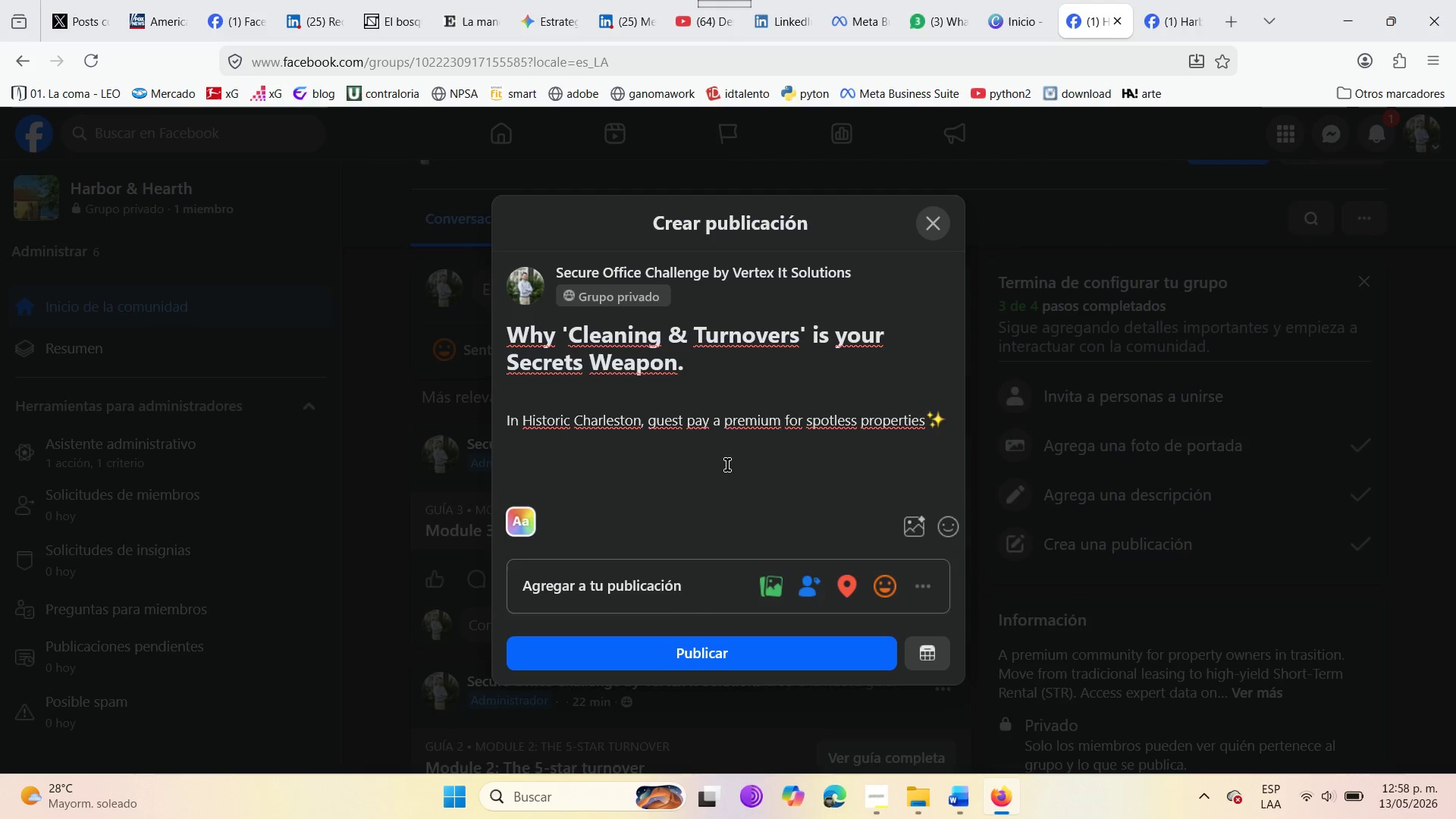 
double_click([728, 463])
 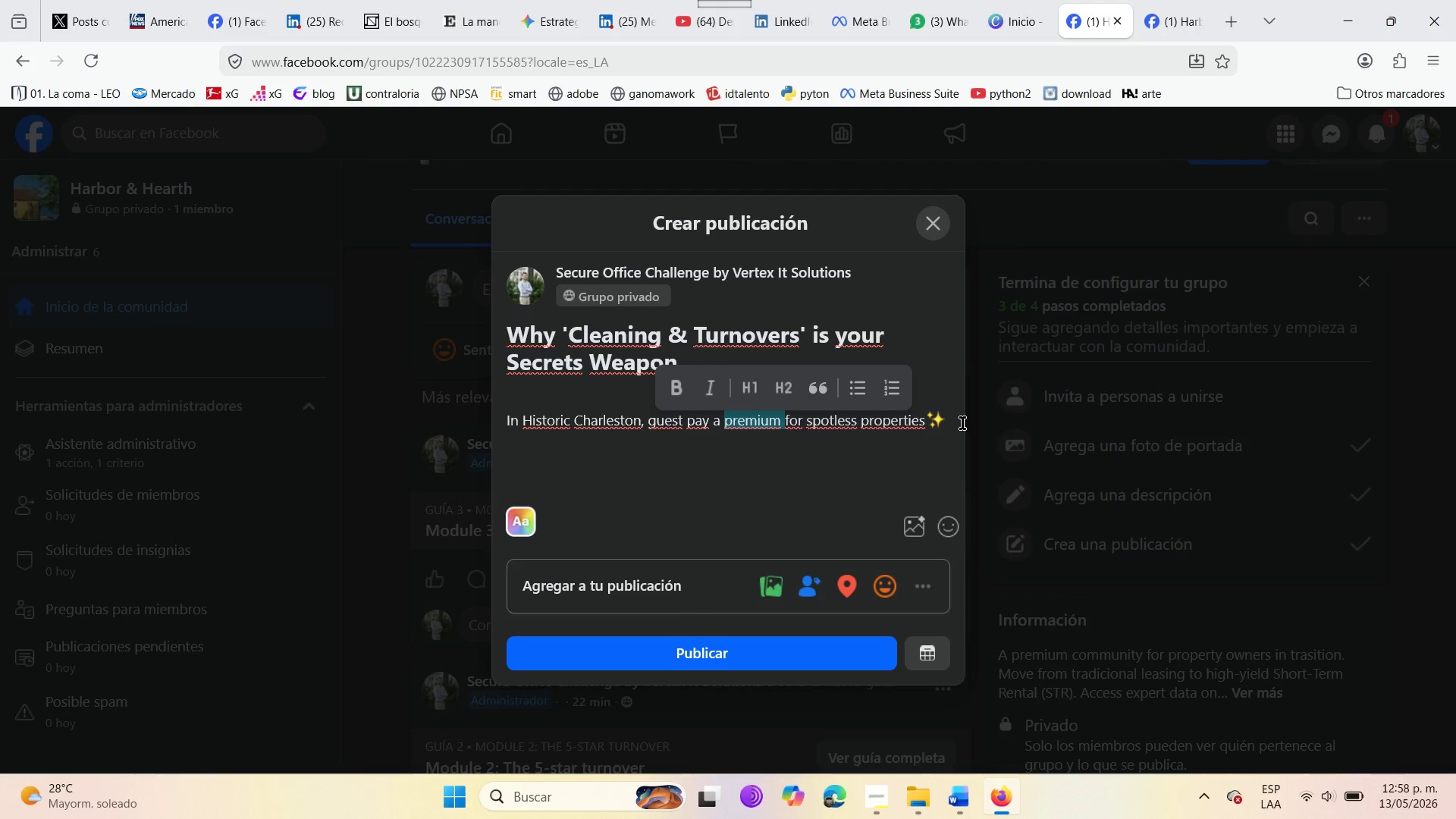 
left_click([943, 420])
 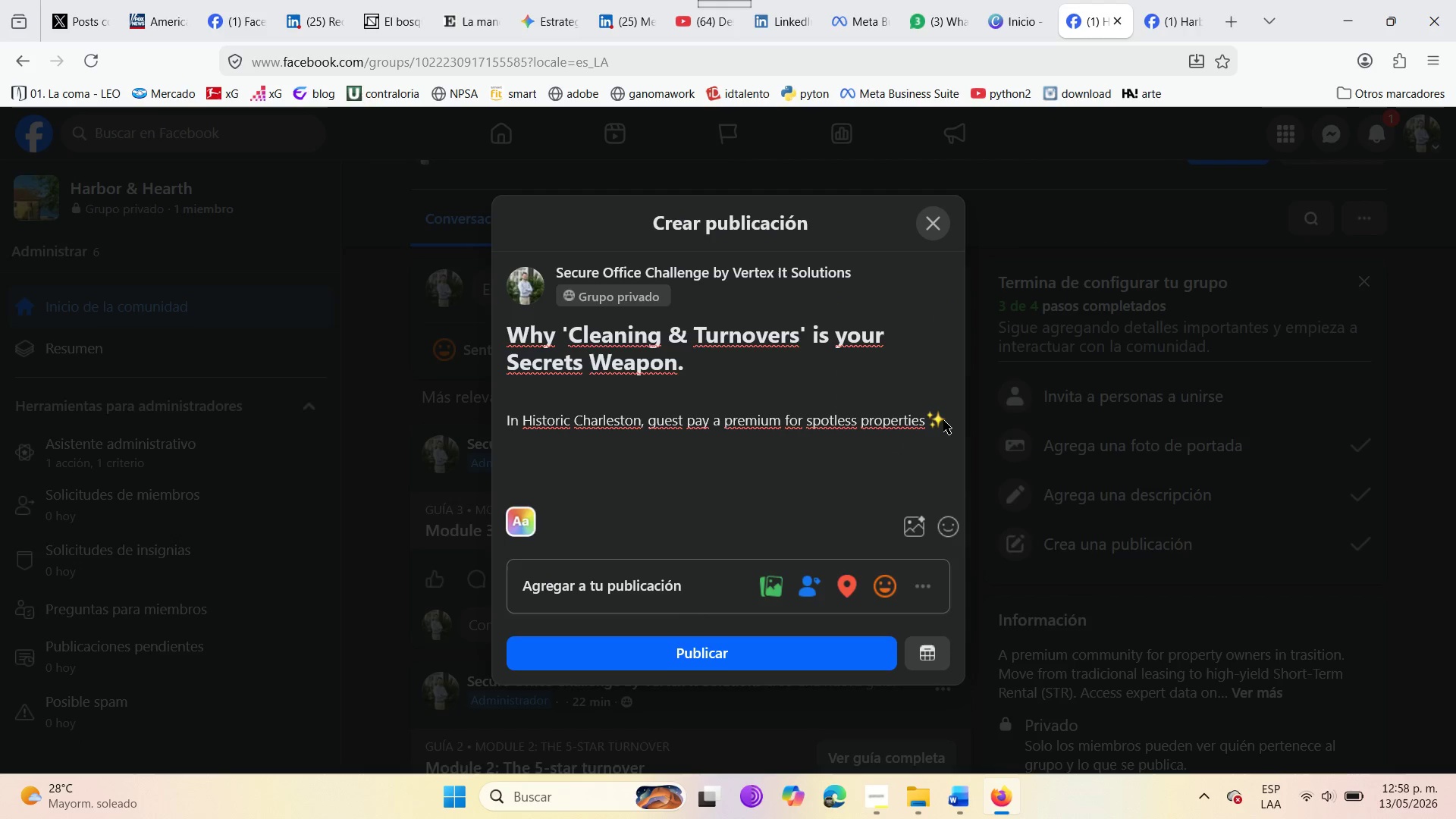 
key(Period)
 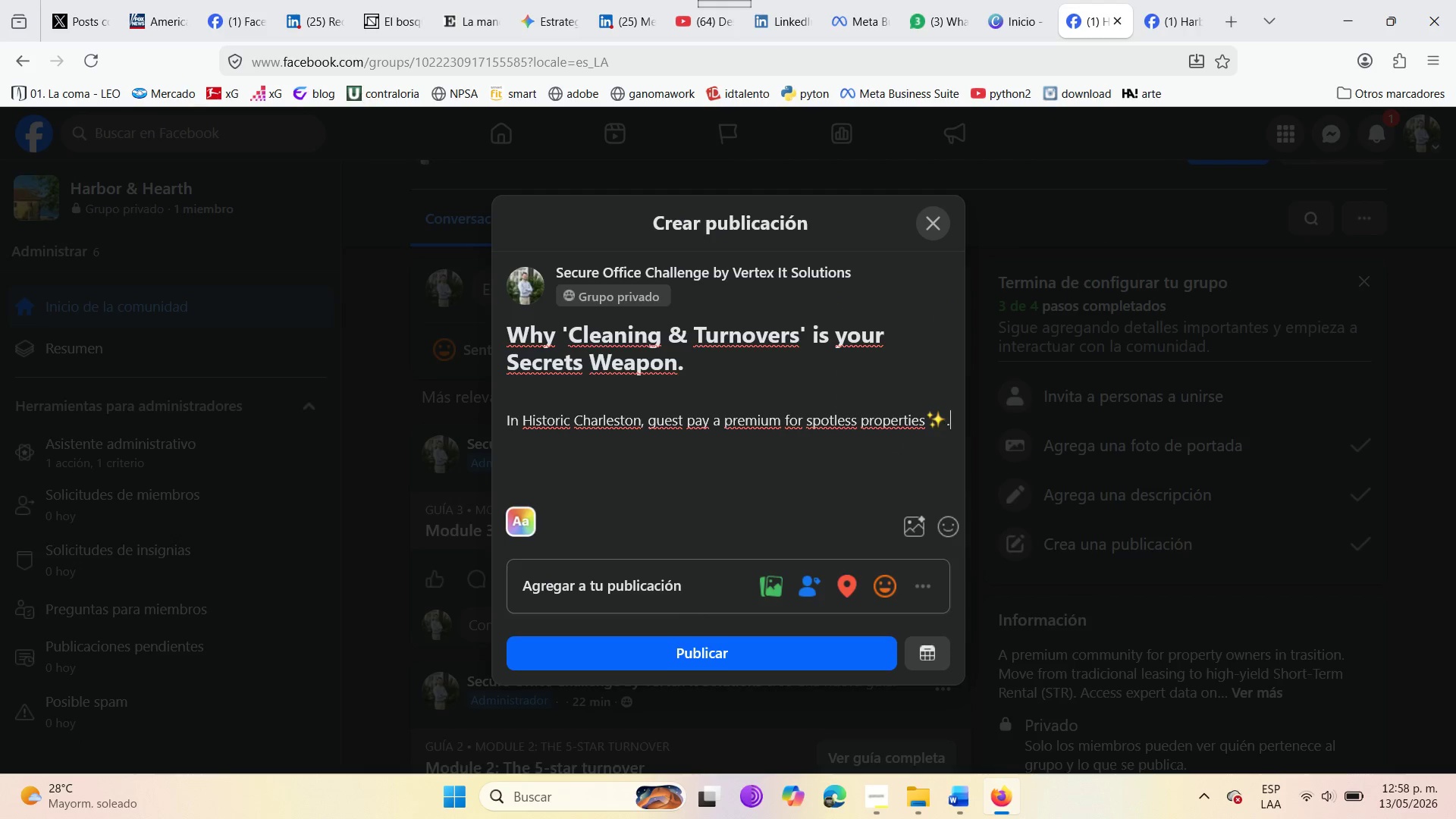 
key(Space)
 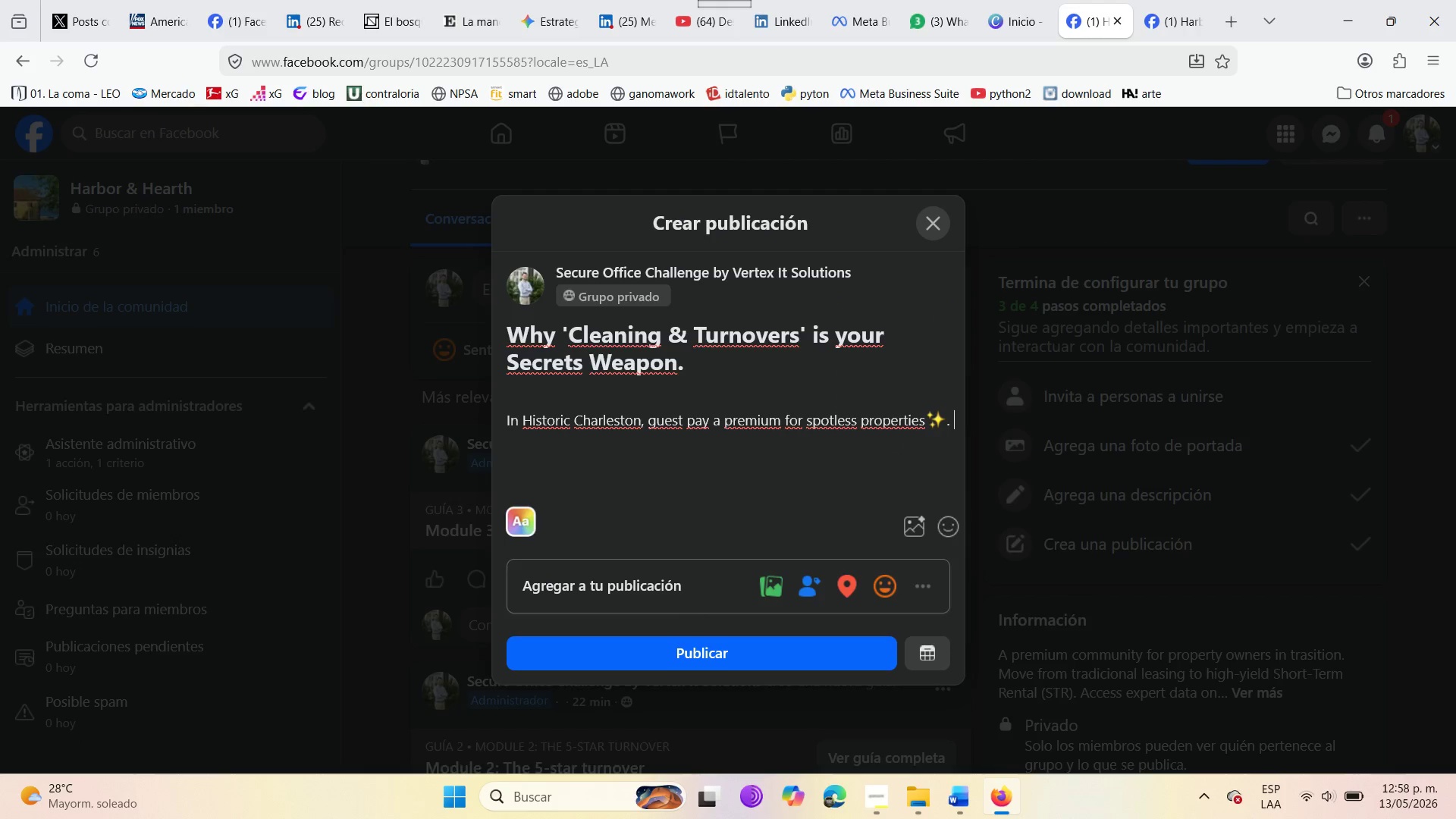 
key(Enter)
 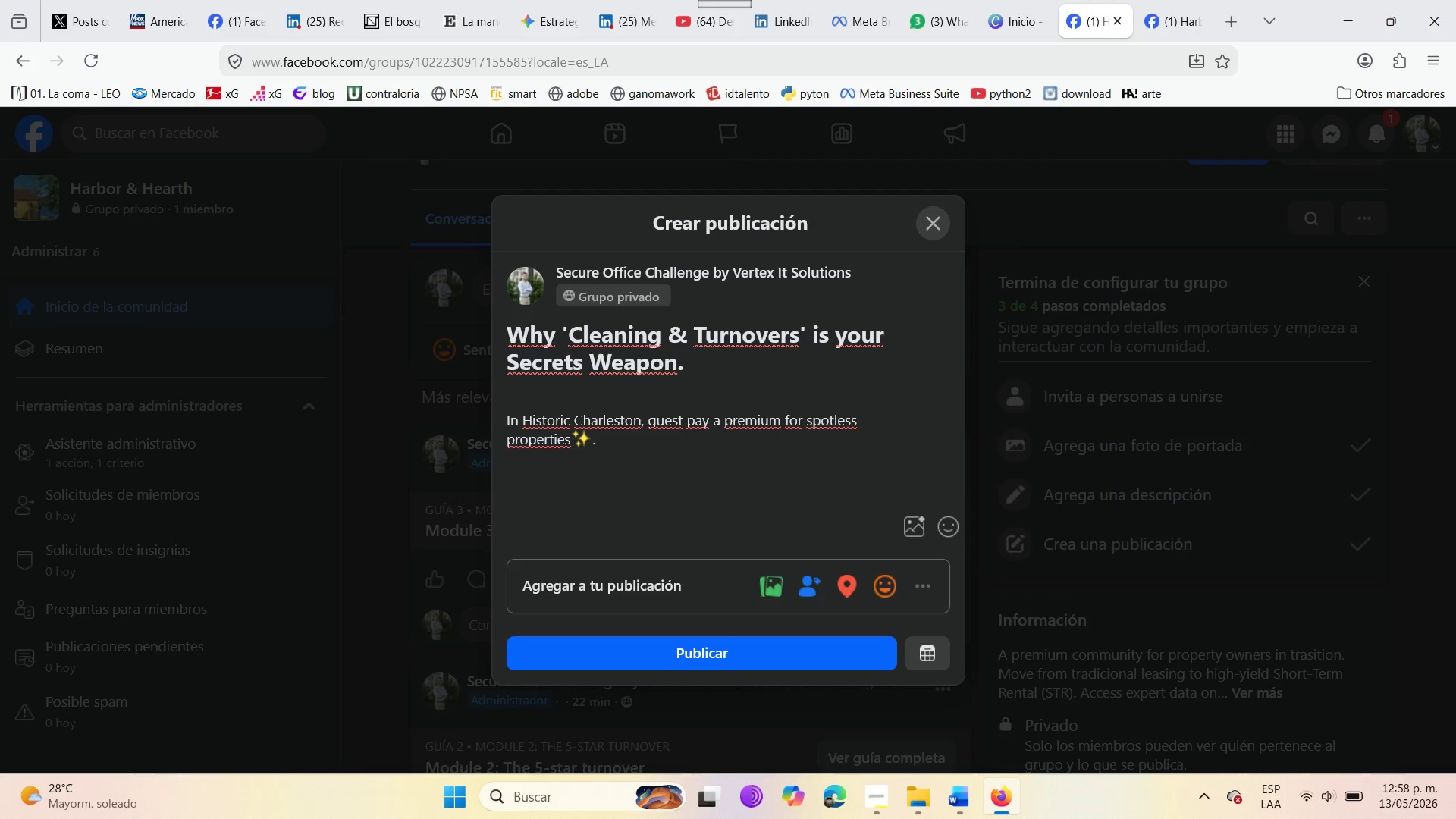 
key(Enter)
 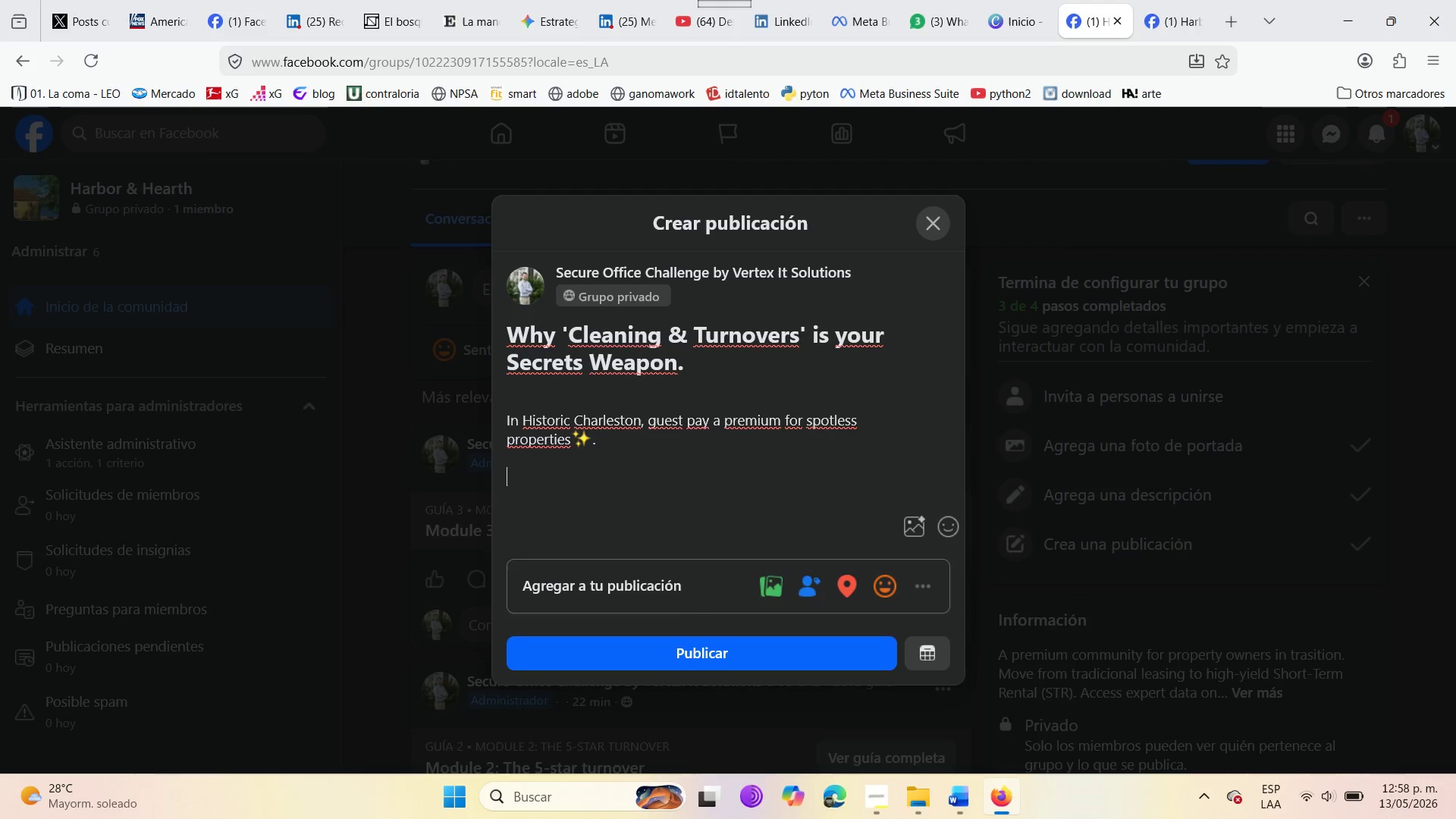 
type(It[s not just about a clean floor )
key(Backspace)
type(< it[s aboutr )
key(Backspace)
key(Backspace)
type( Platform SEO )
key(Backspace)
type(. Airbnb )
key(Backspace)
type([s )
 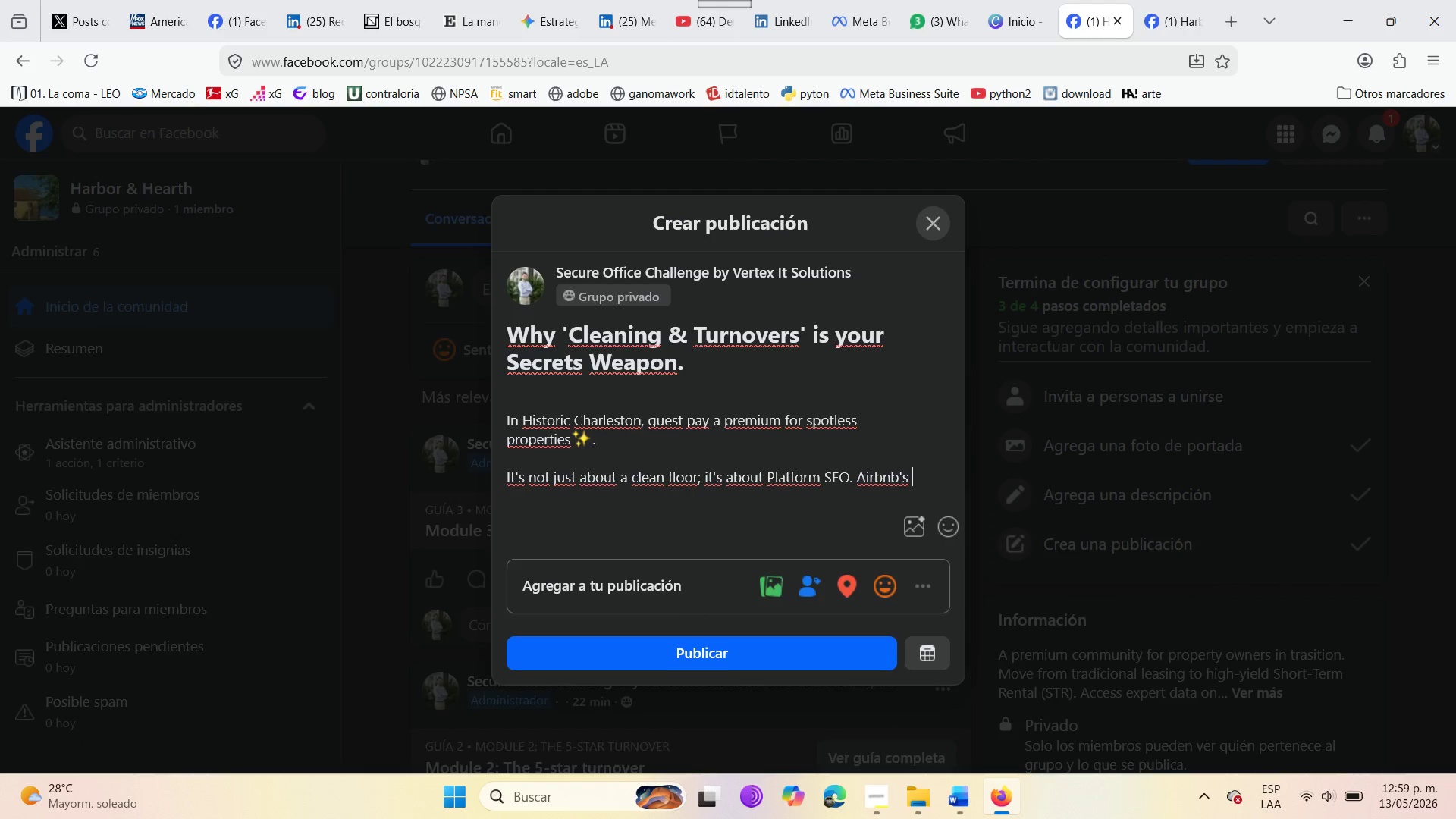 
type(algo)
 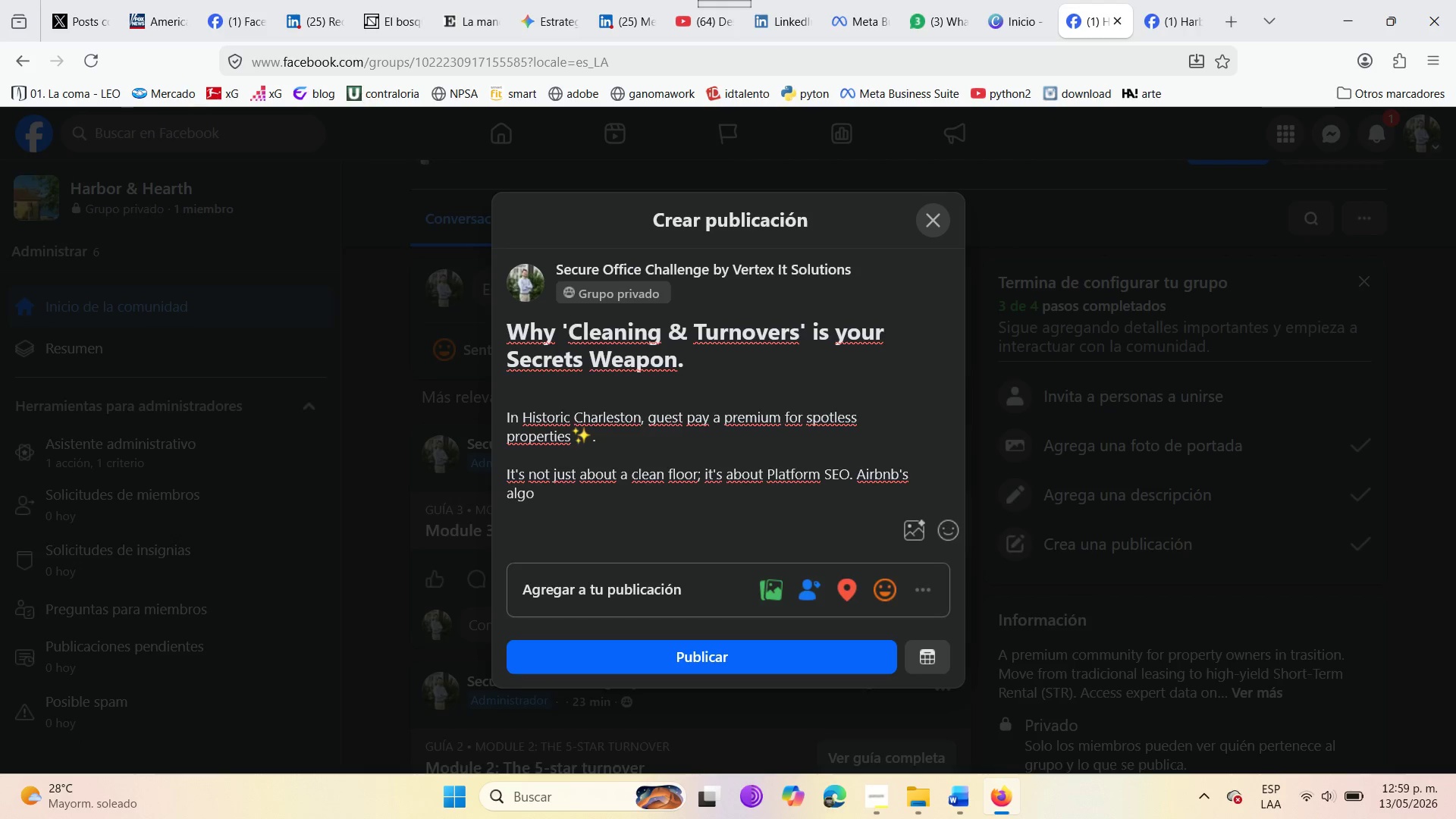 
type(ru)
key(Backspace)
type(ith )
key(Backspace)
type(m prioritizes host with consistent )
key(Backspace)
key(Backspace)
type(t 5-star clean )
key(Backspace)
type(liness rating )
key(Backspace)
type(s. )
 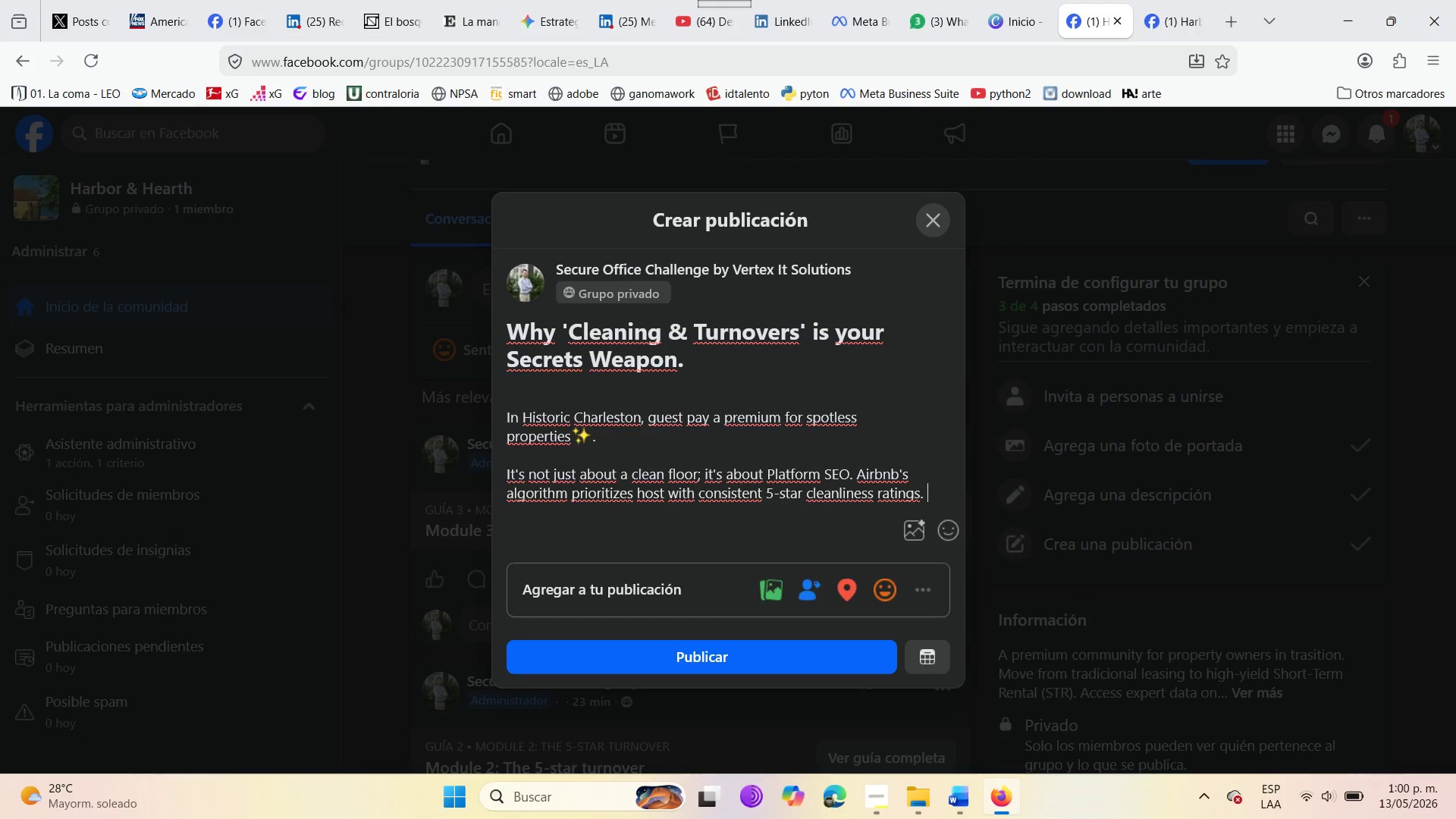 
key(Enter)
 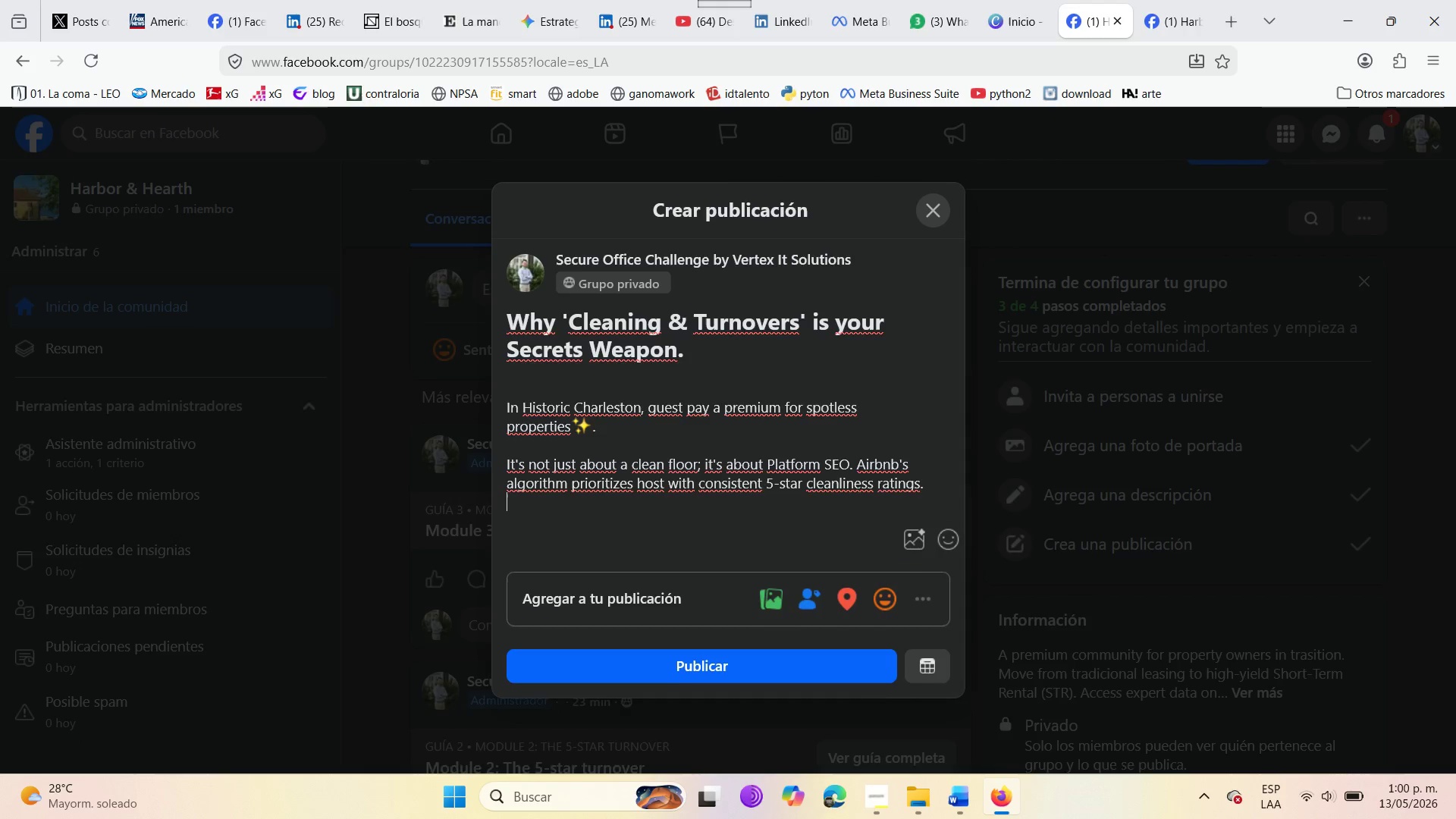 
key(Enter)
 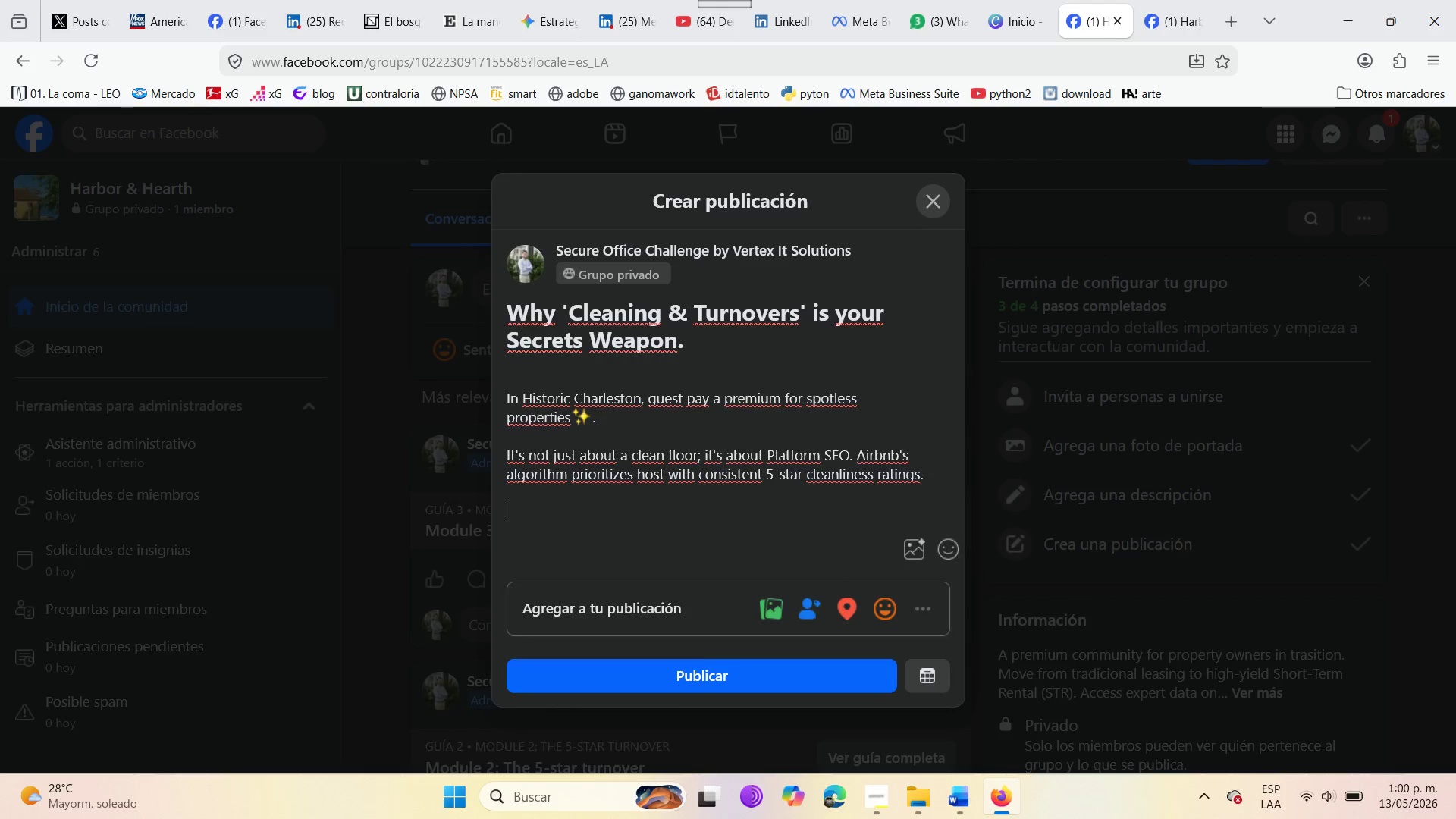 
key(Enter)
 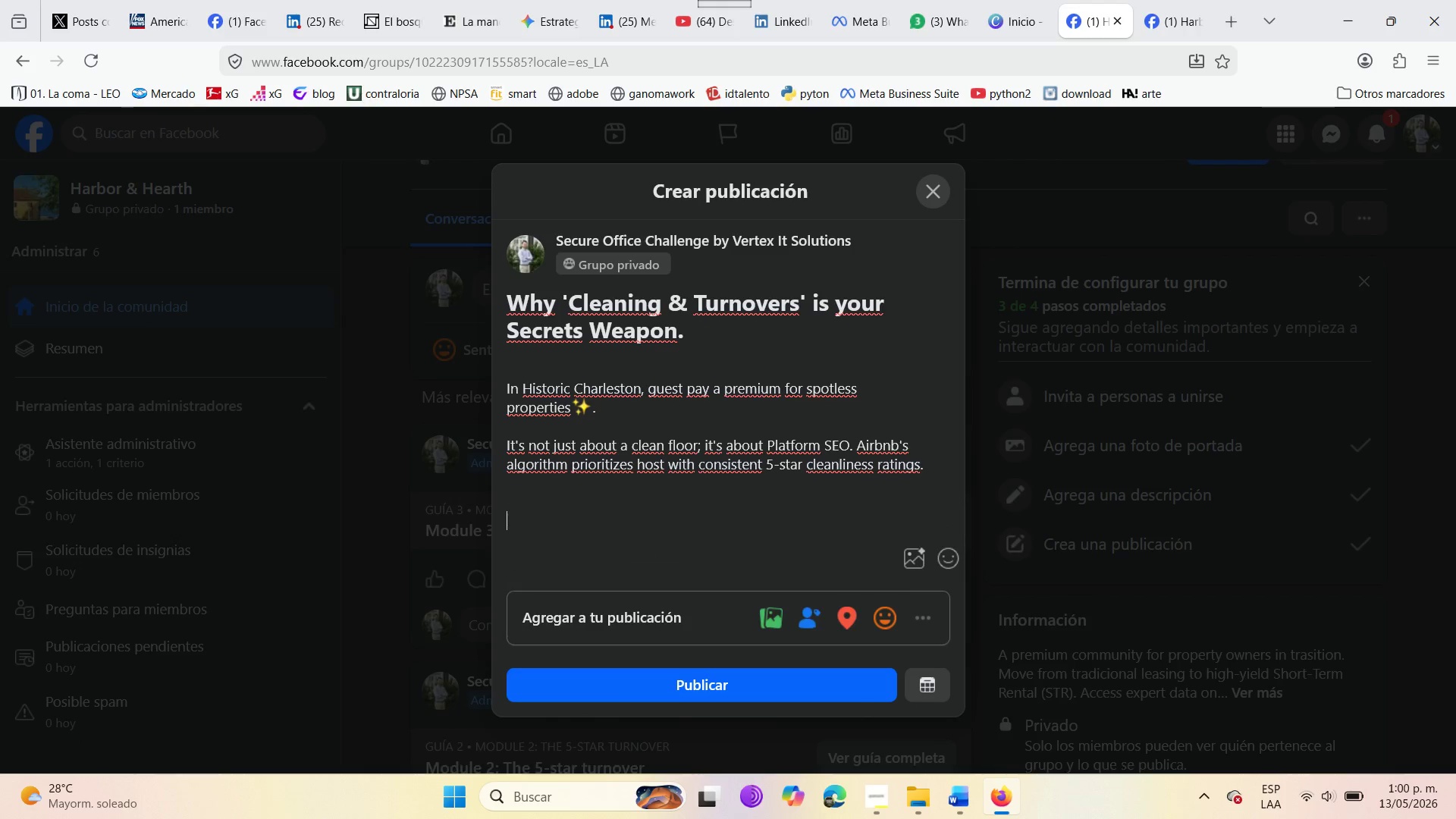 
type(Have a cleaning )
 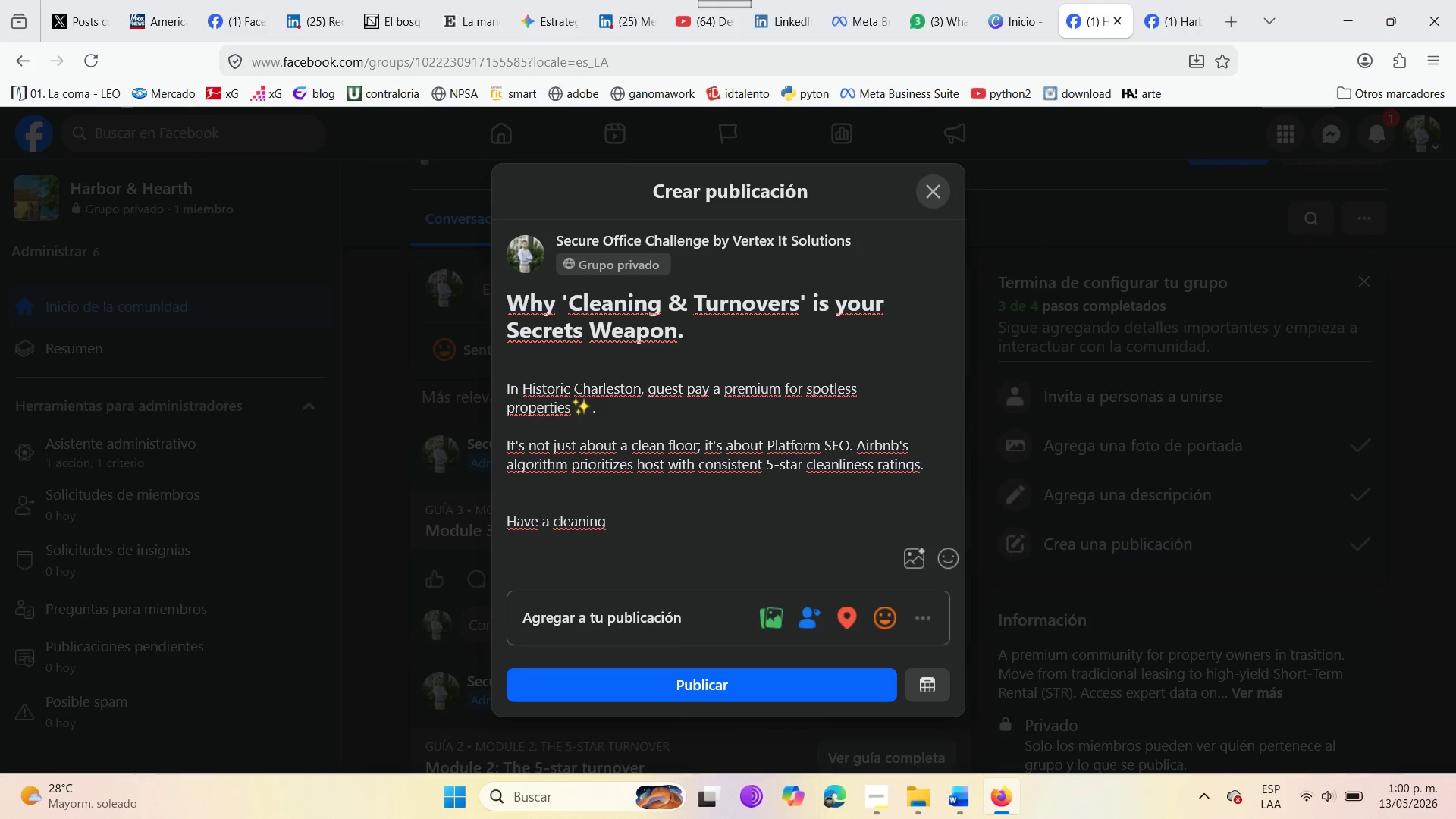 
type(night )
key(Backspace)
type(mare stoy )
key(Backspace)
key(Backspace)
type(ry{ Comment below and our ops manager will tell you how to automate your turnover team )
key(Backspace)
type(! )
 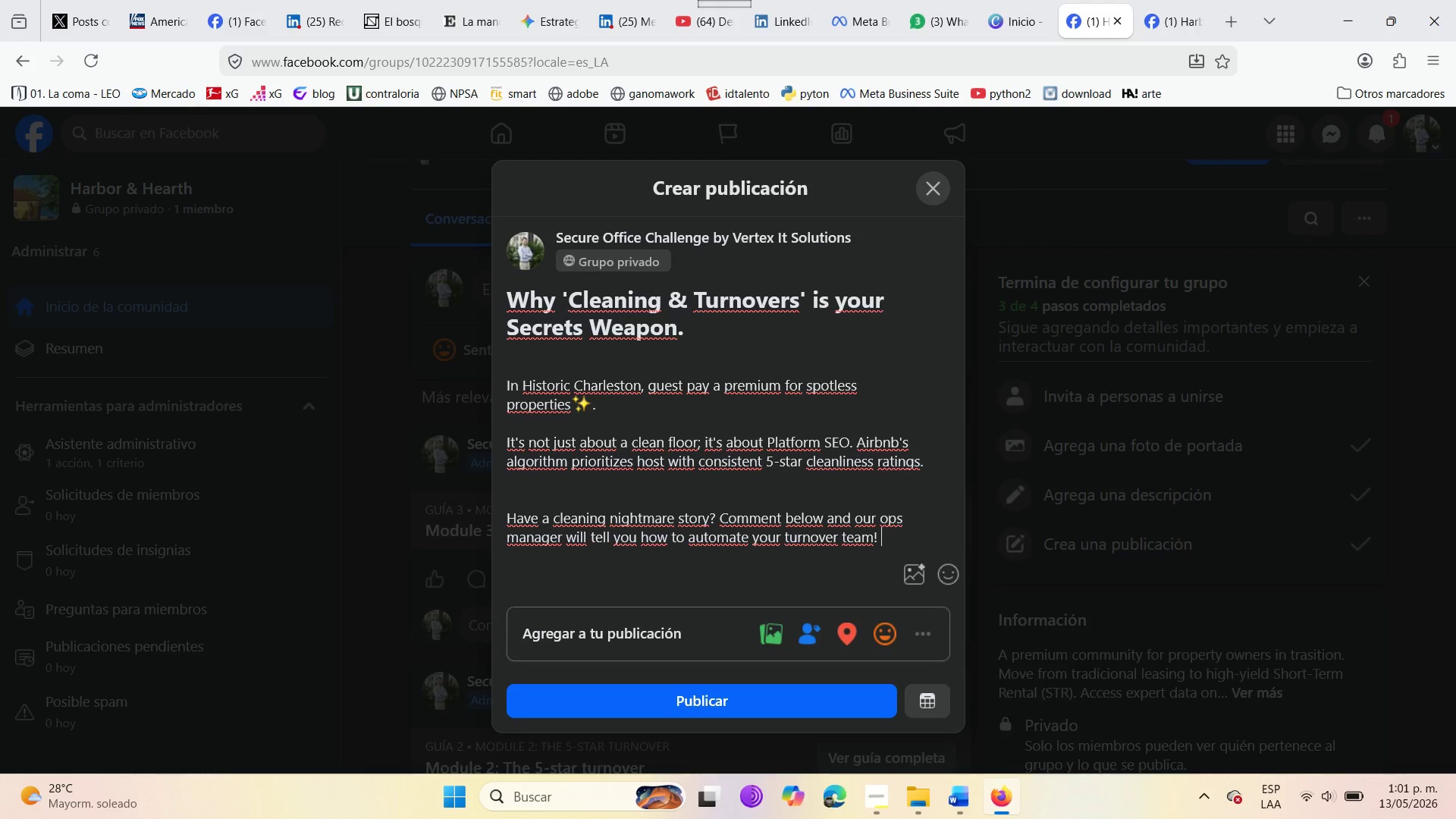 
left_click([943, 569])
 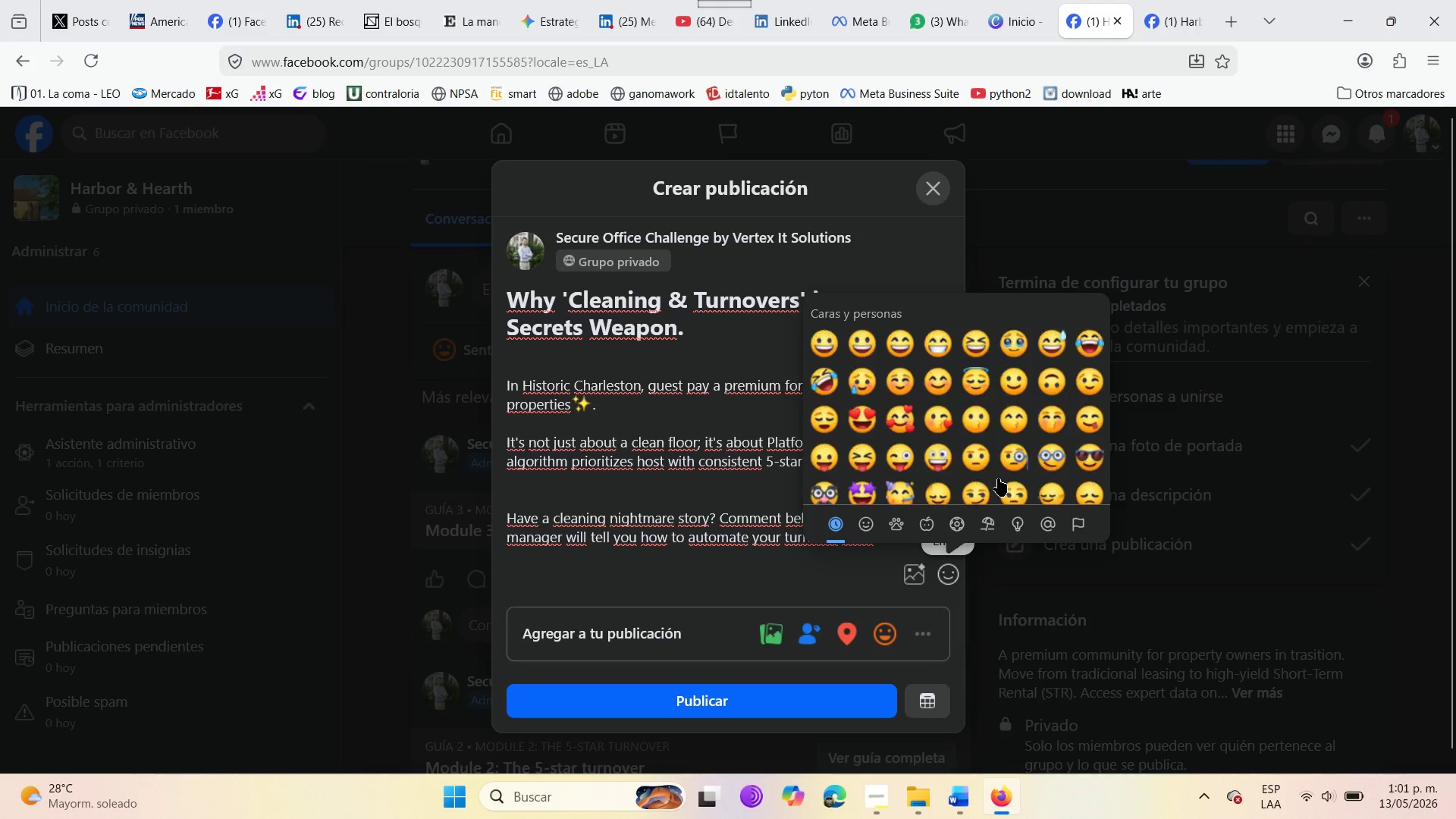 
scroll: coordinate [996, 411], scroll_direction: down, amount: 4.0
 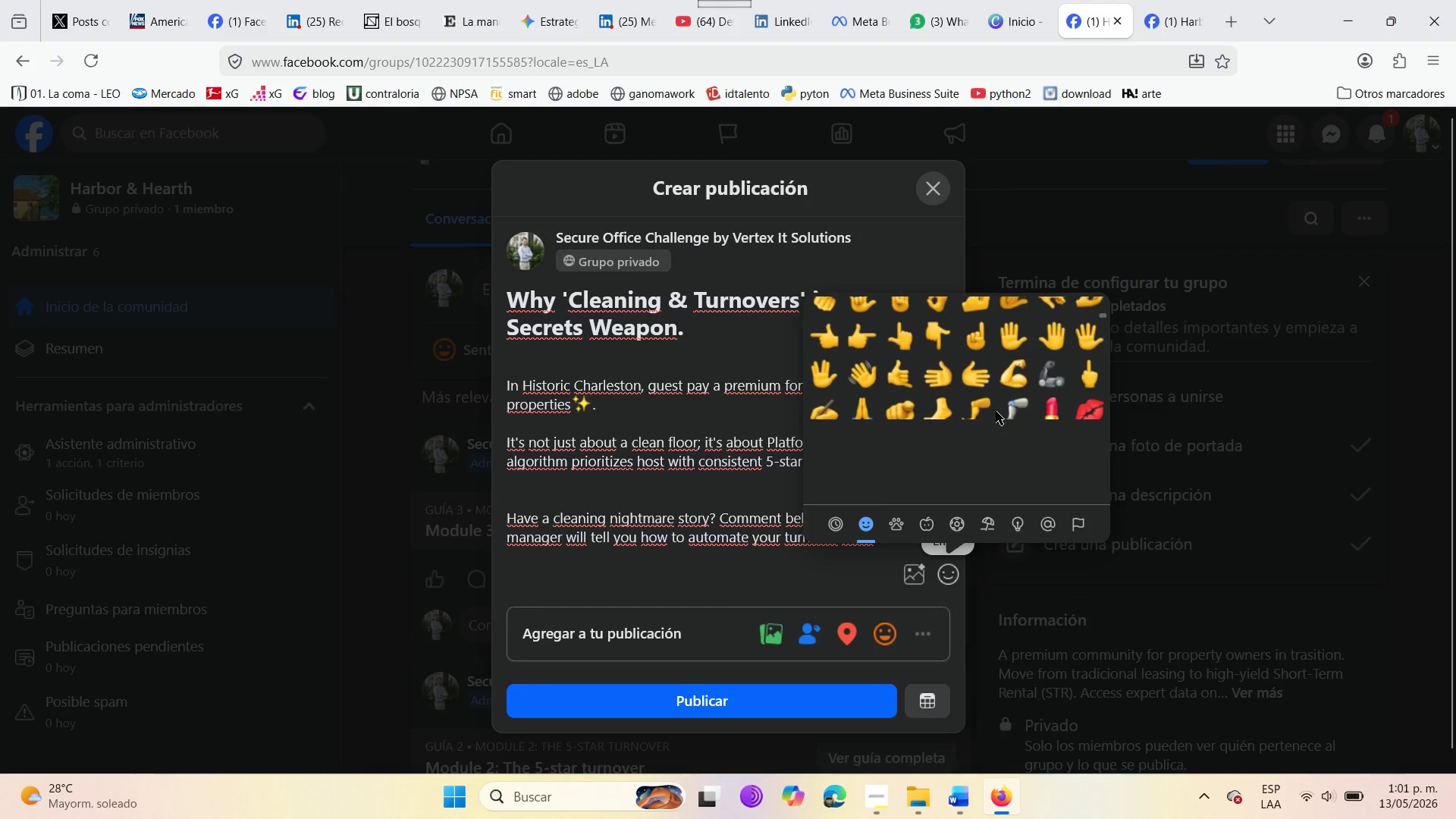 
scroll: coordinate [996, 411], scroll_direction: up, amount: 2.0
 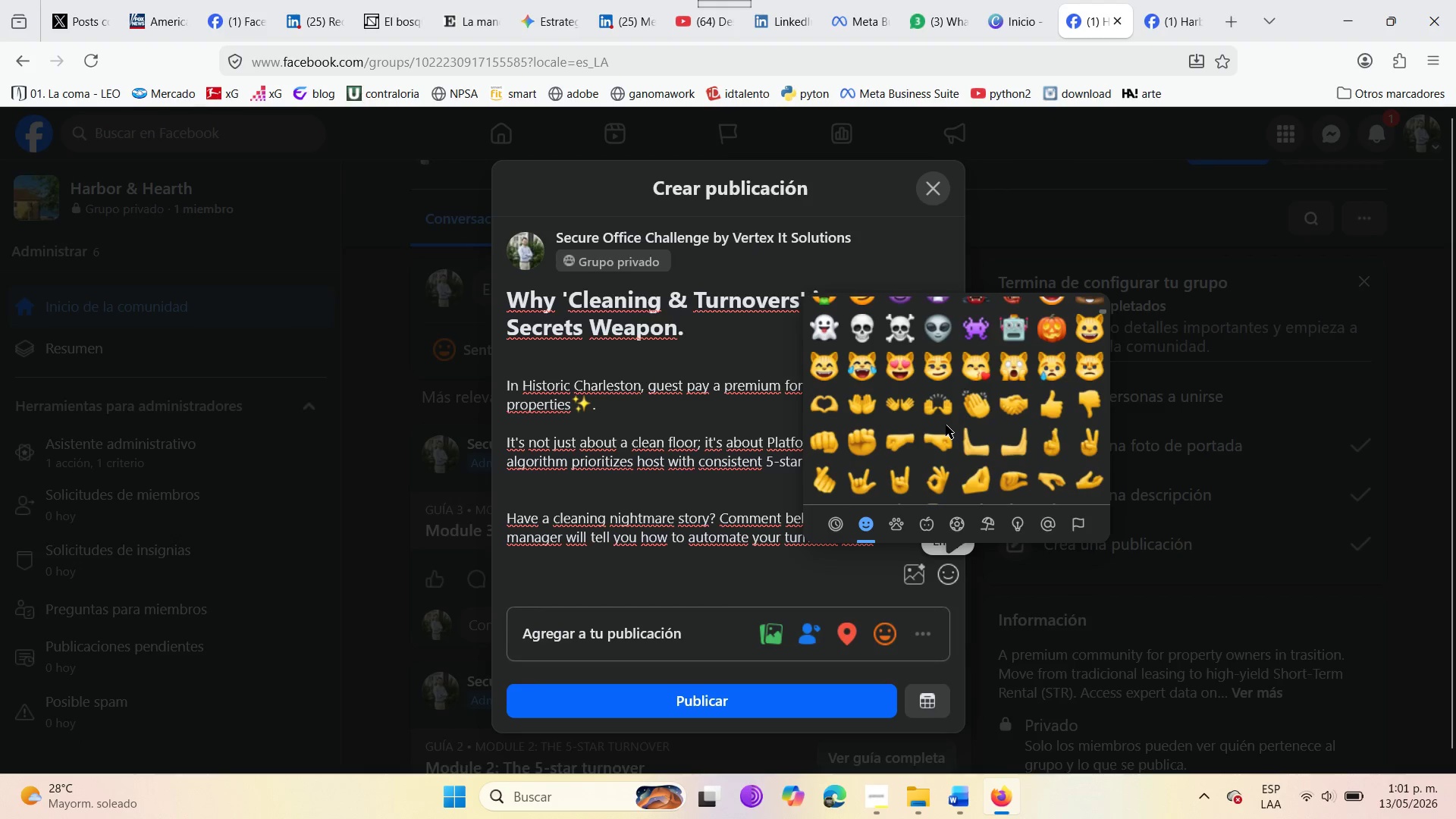 
scroll: coordinate [934, 445], scroll_direction: down, amount: 2.0
 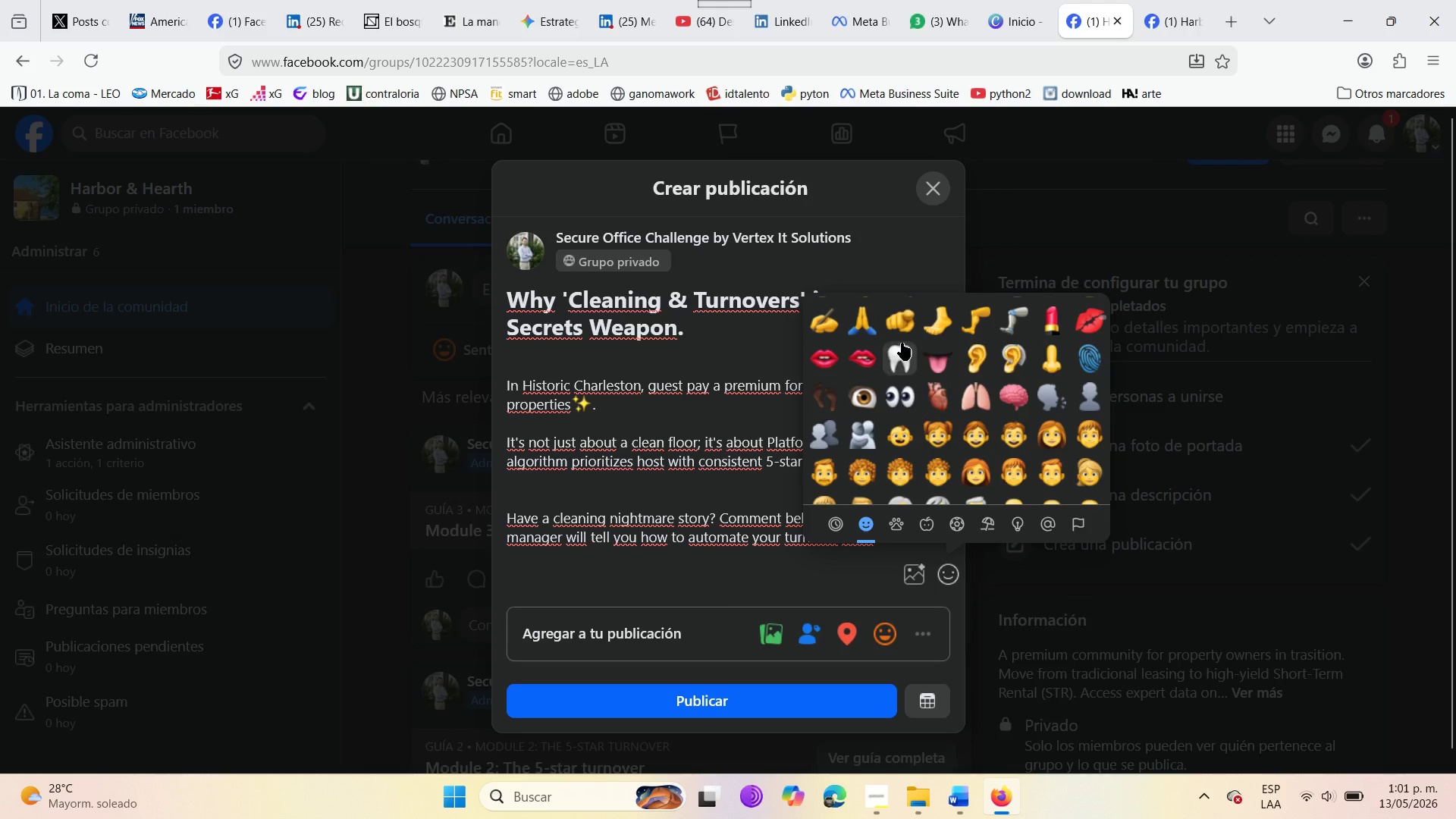 
scroll: coordinate [899, 347], scroll_direction: up, amount: 1.0
 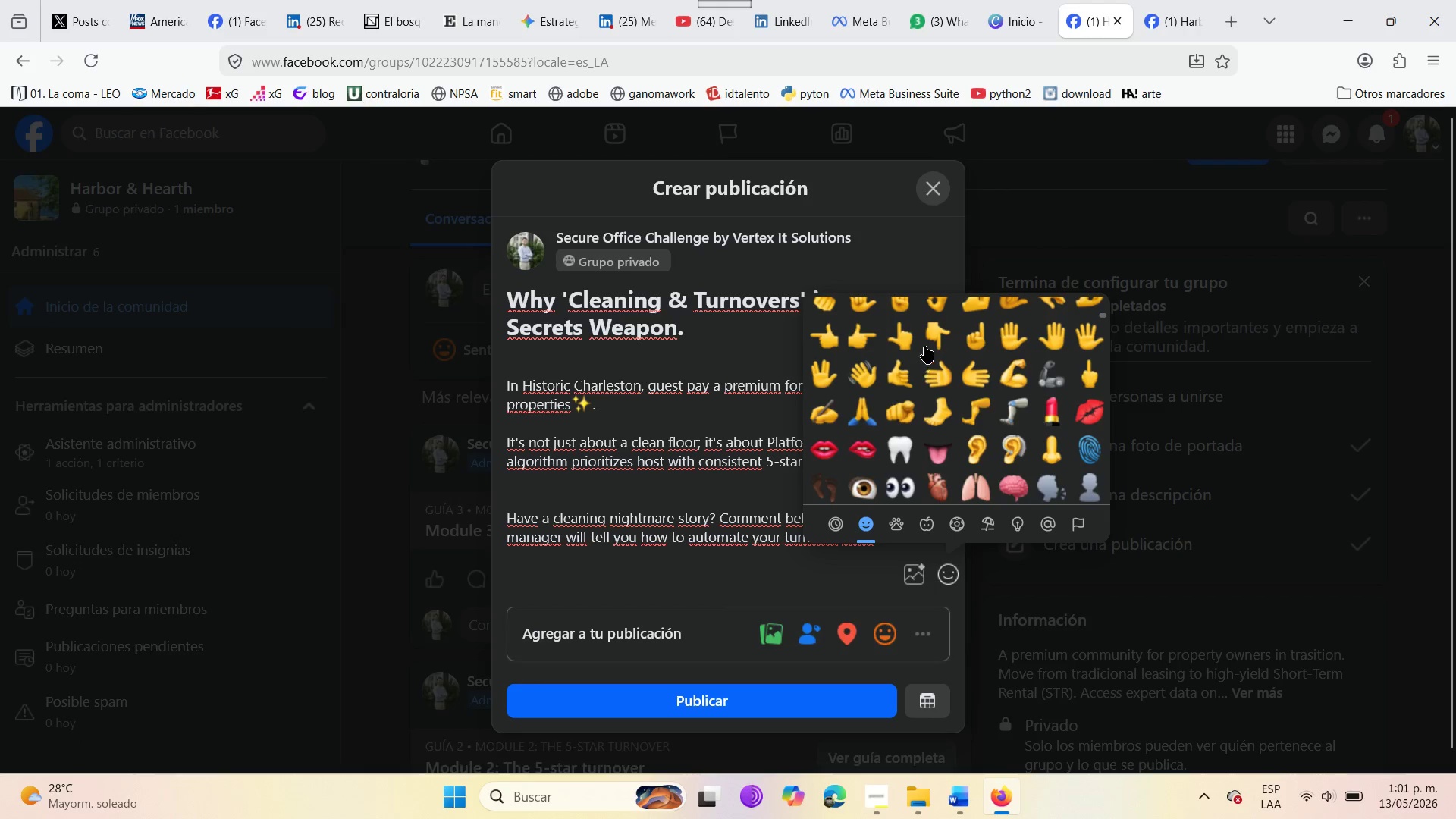 
left_click([928, 340])
 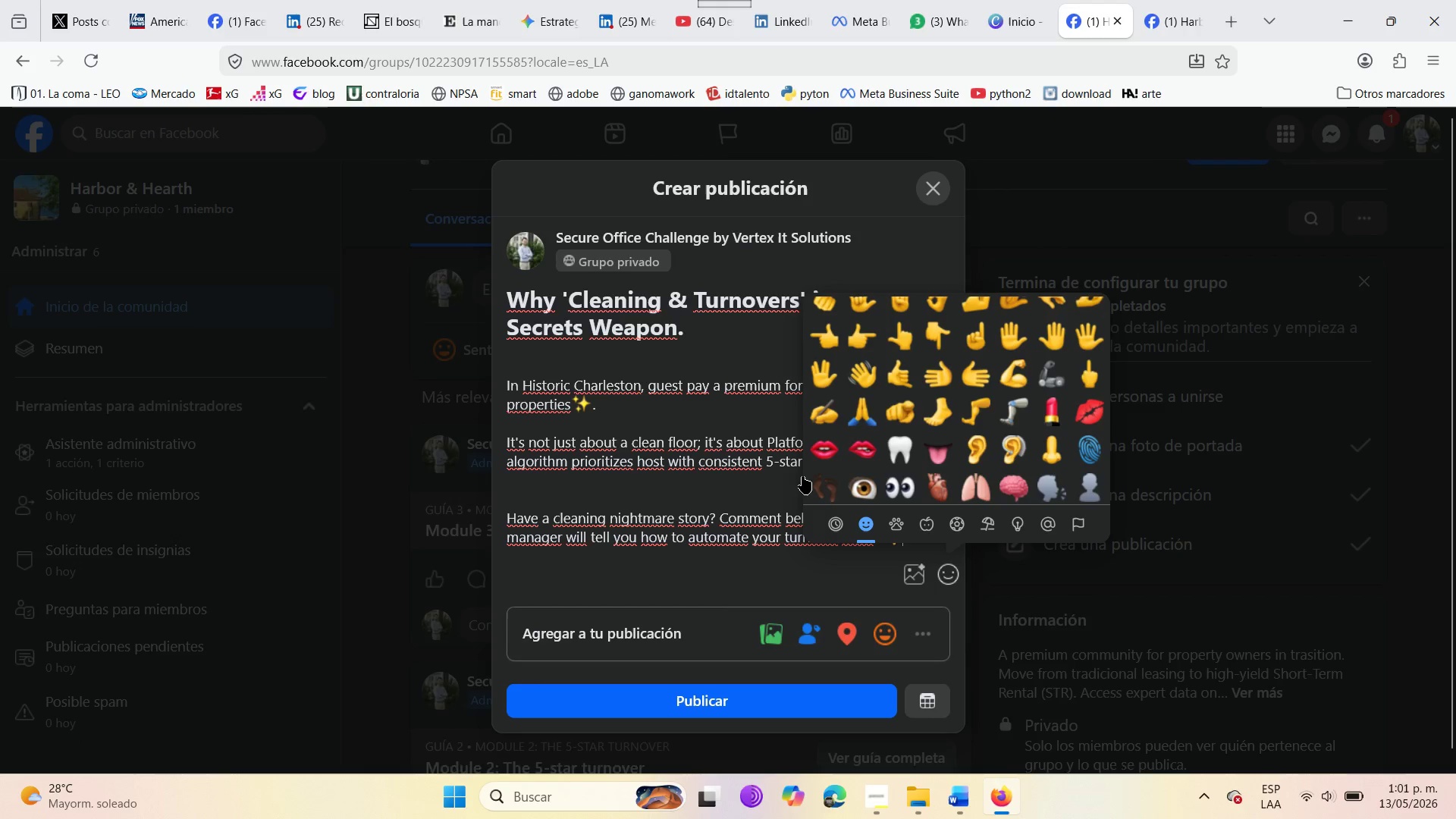 
left_click([717, 508])
 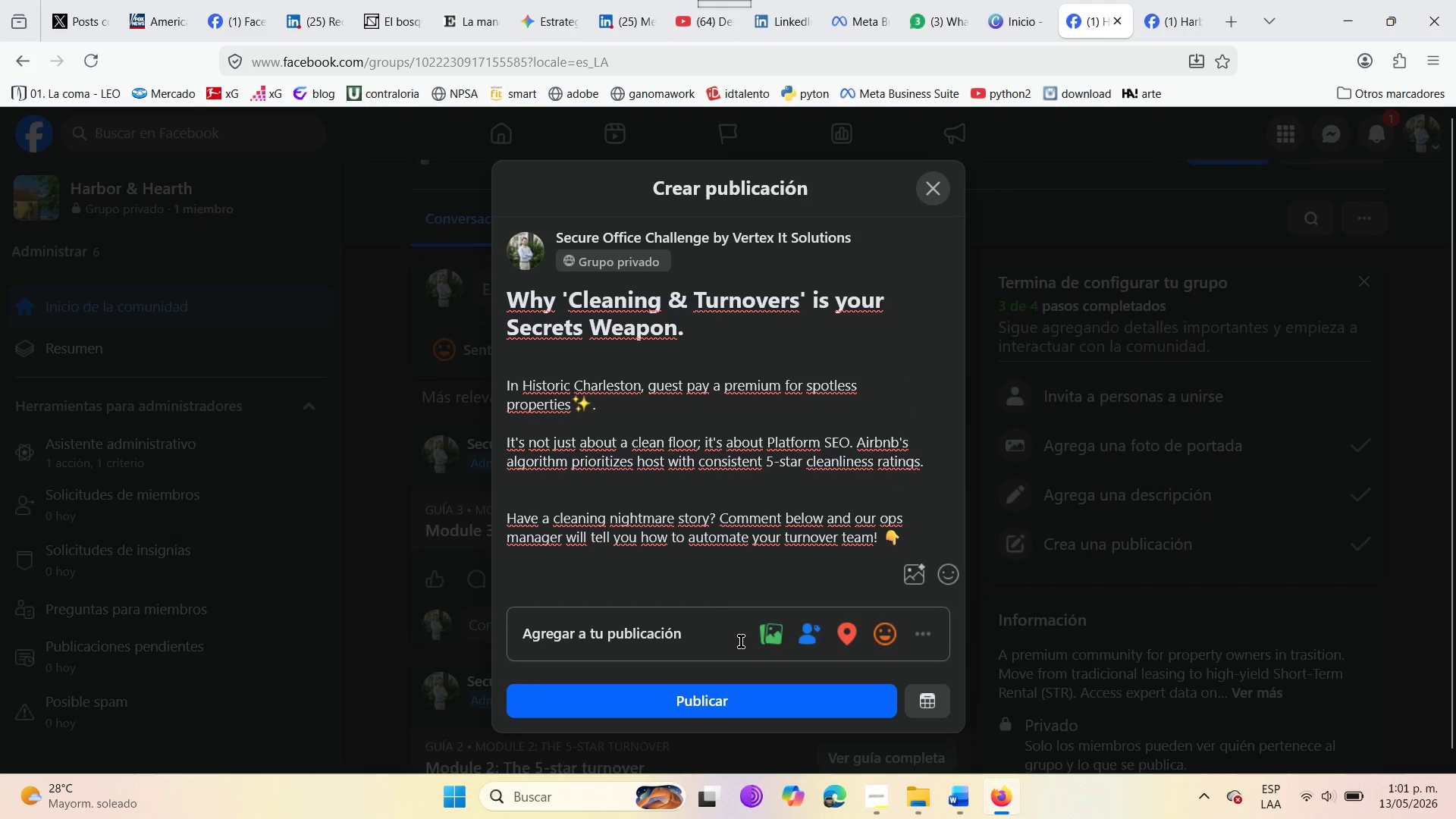 
wait(5.08)
 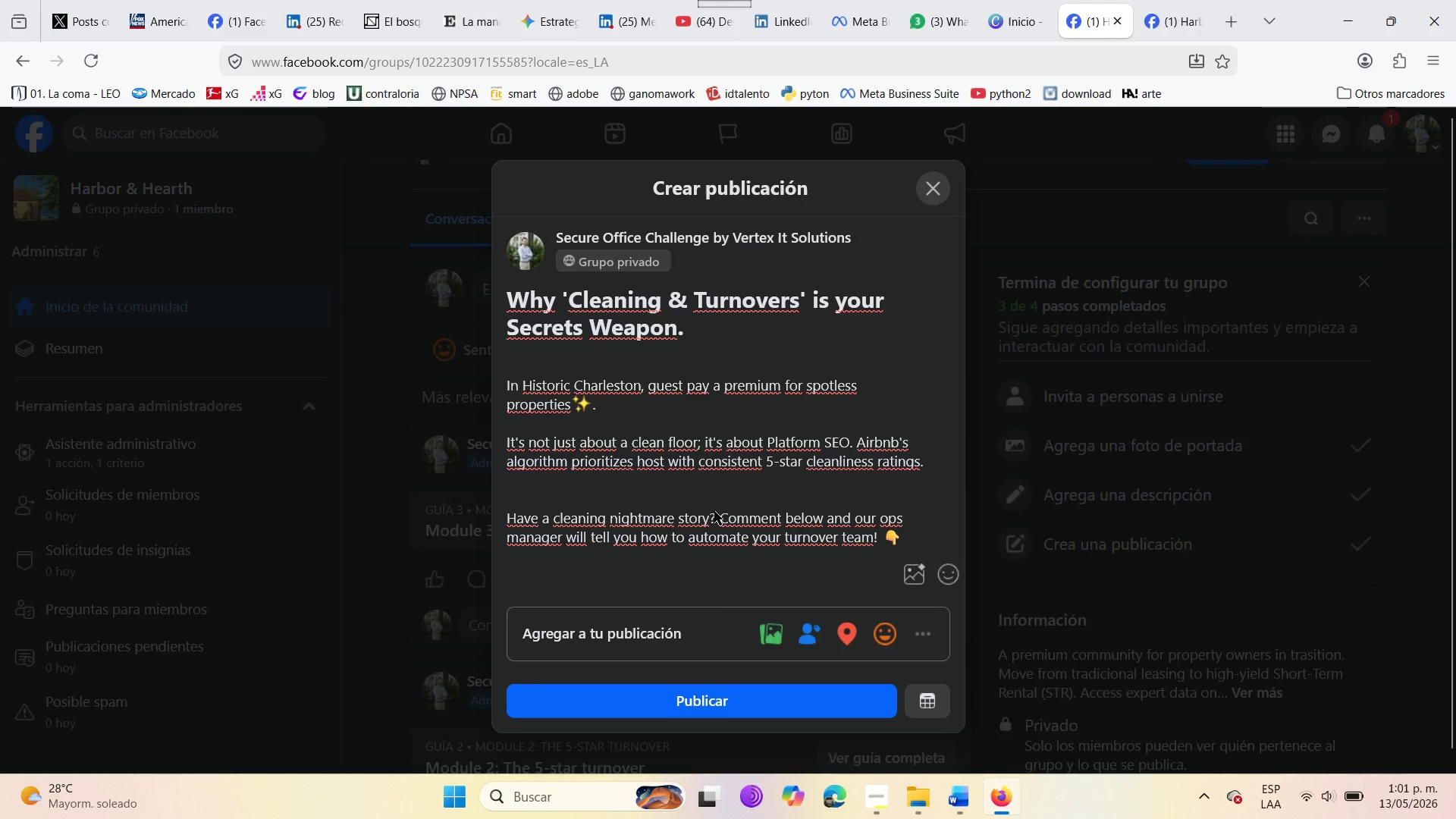 
left_click([924, 578])
 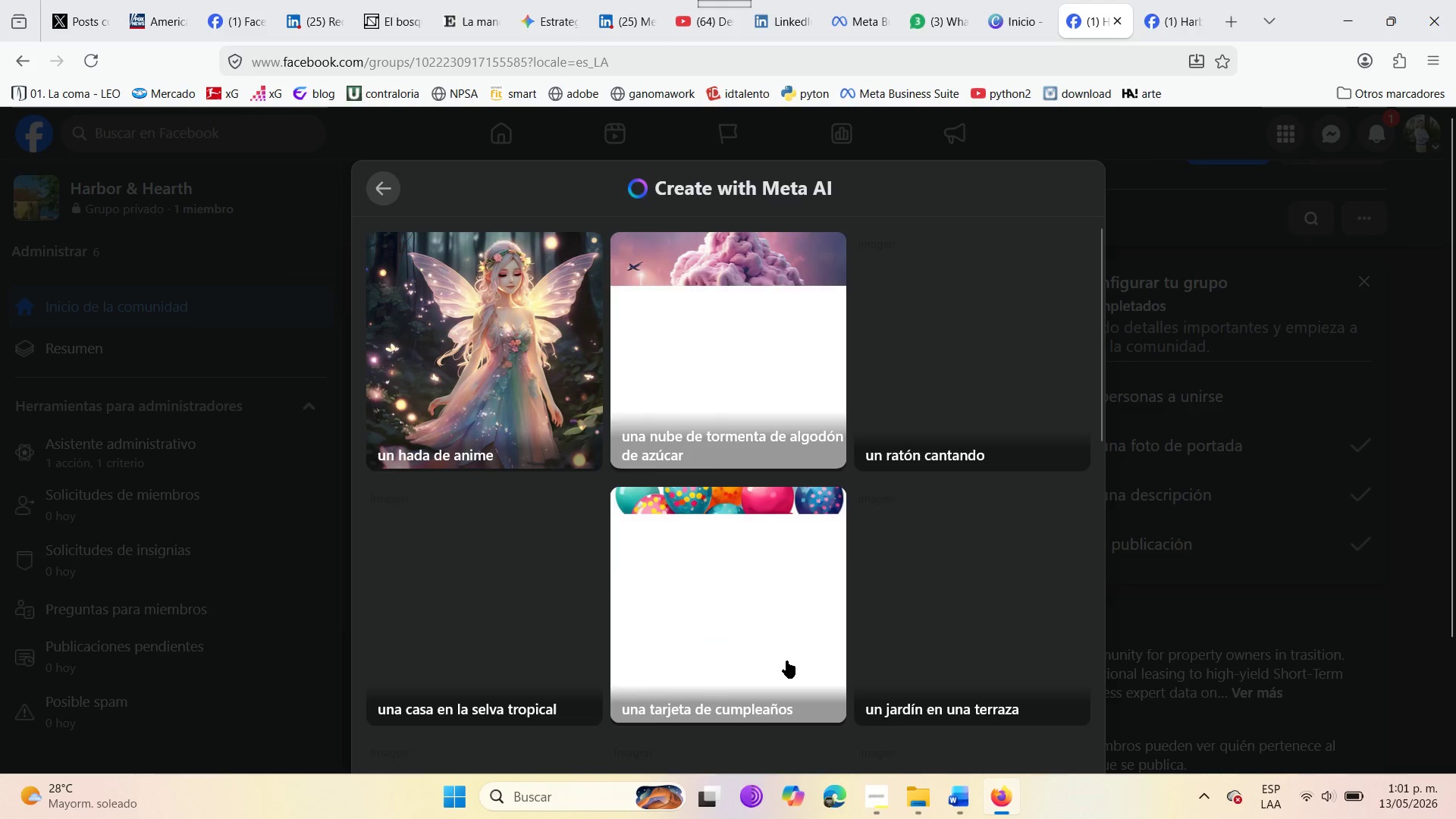 
scroll: coordinate [775, 639], scroll_direction: down, amount: 23.0
 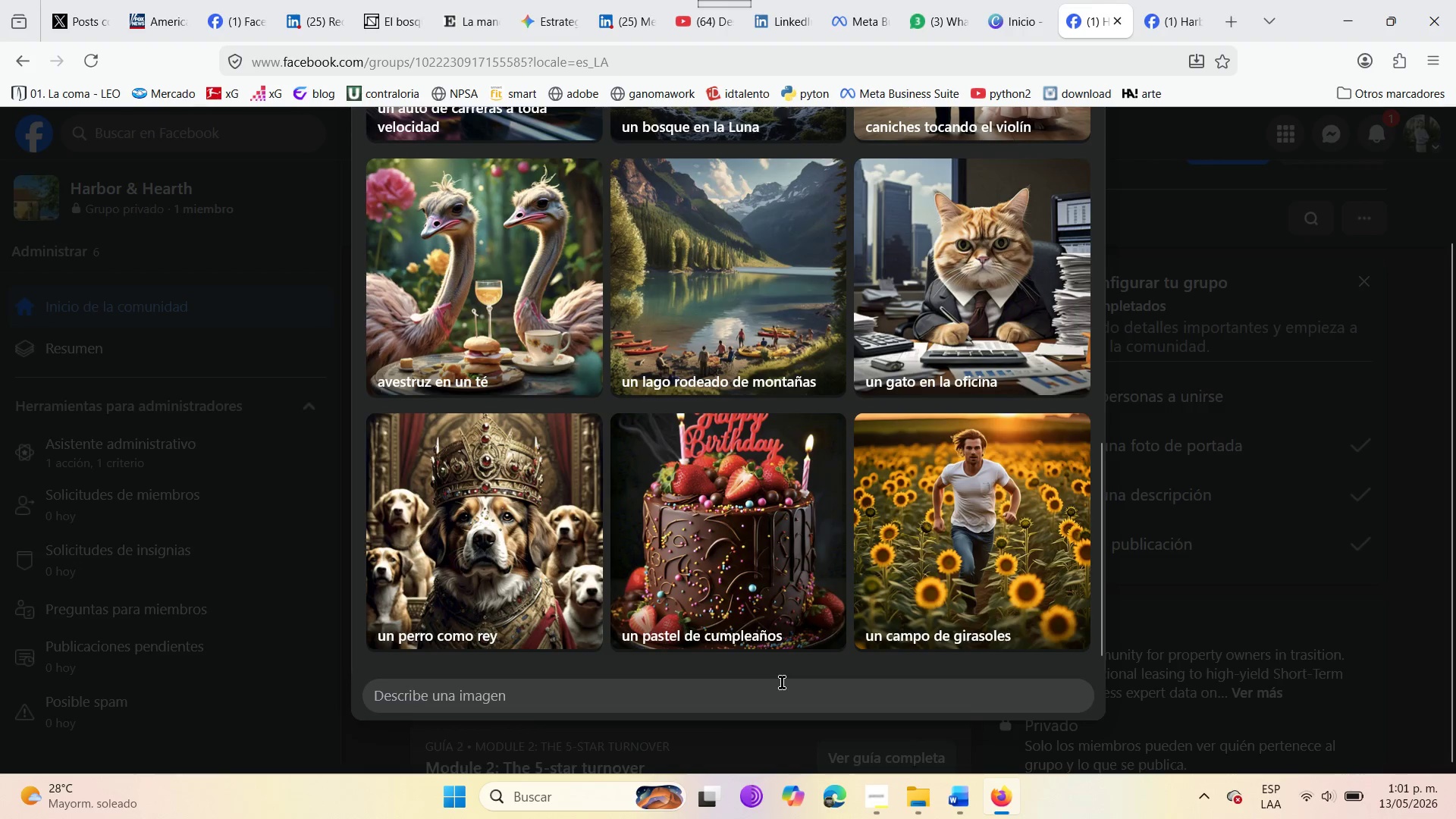 
left_click([782, 682])
 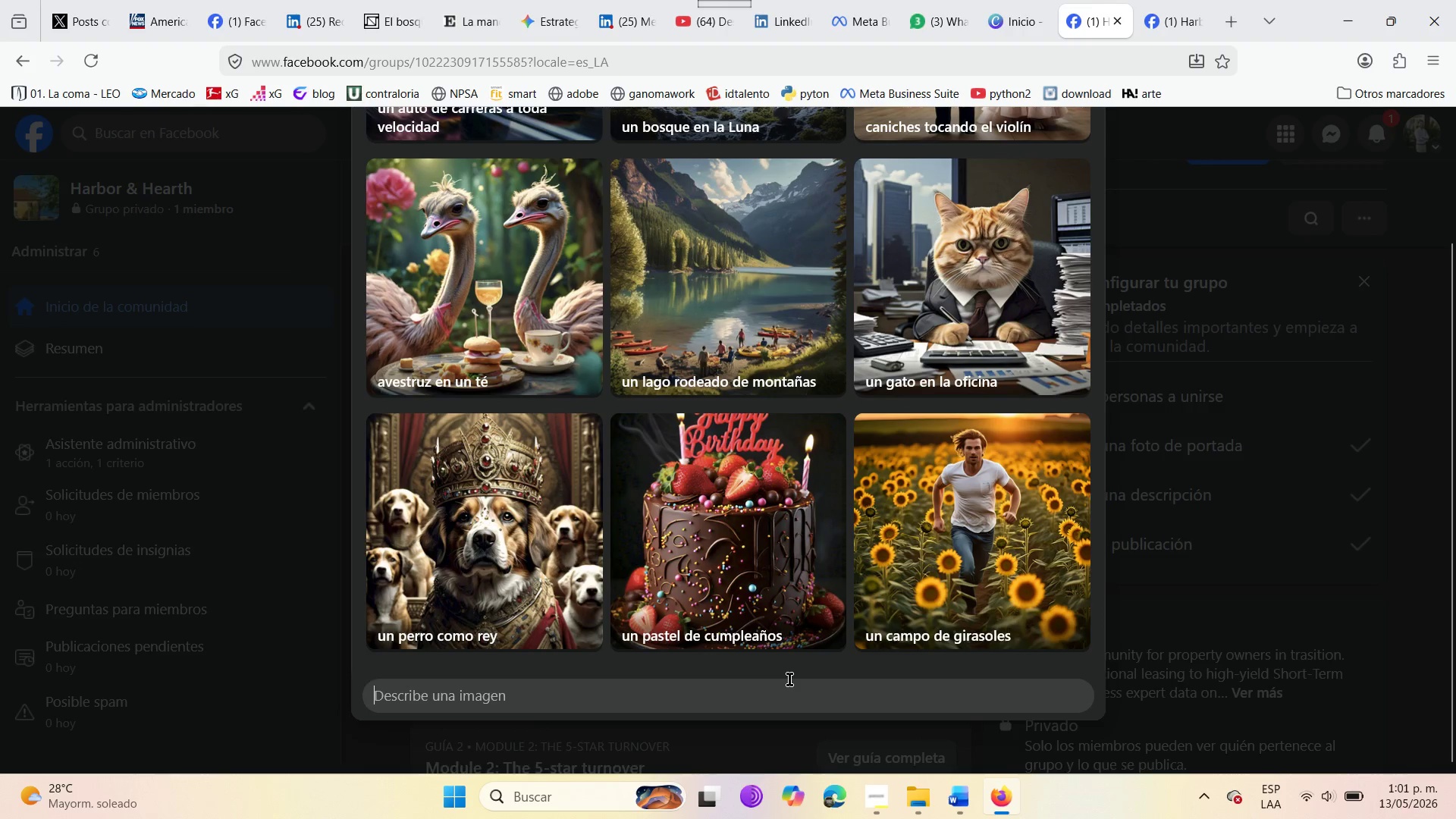 
left_click([789, 679])
 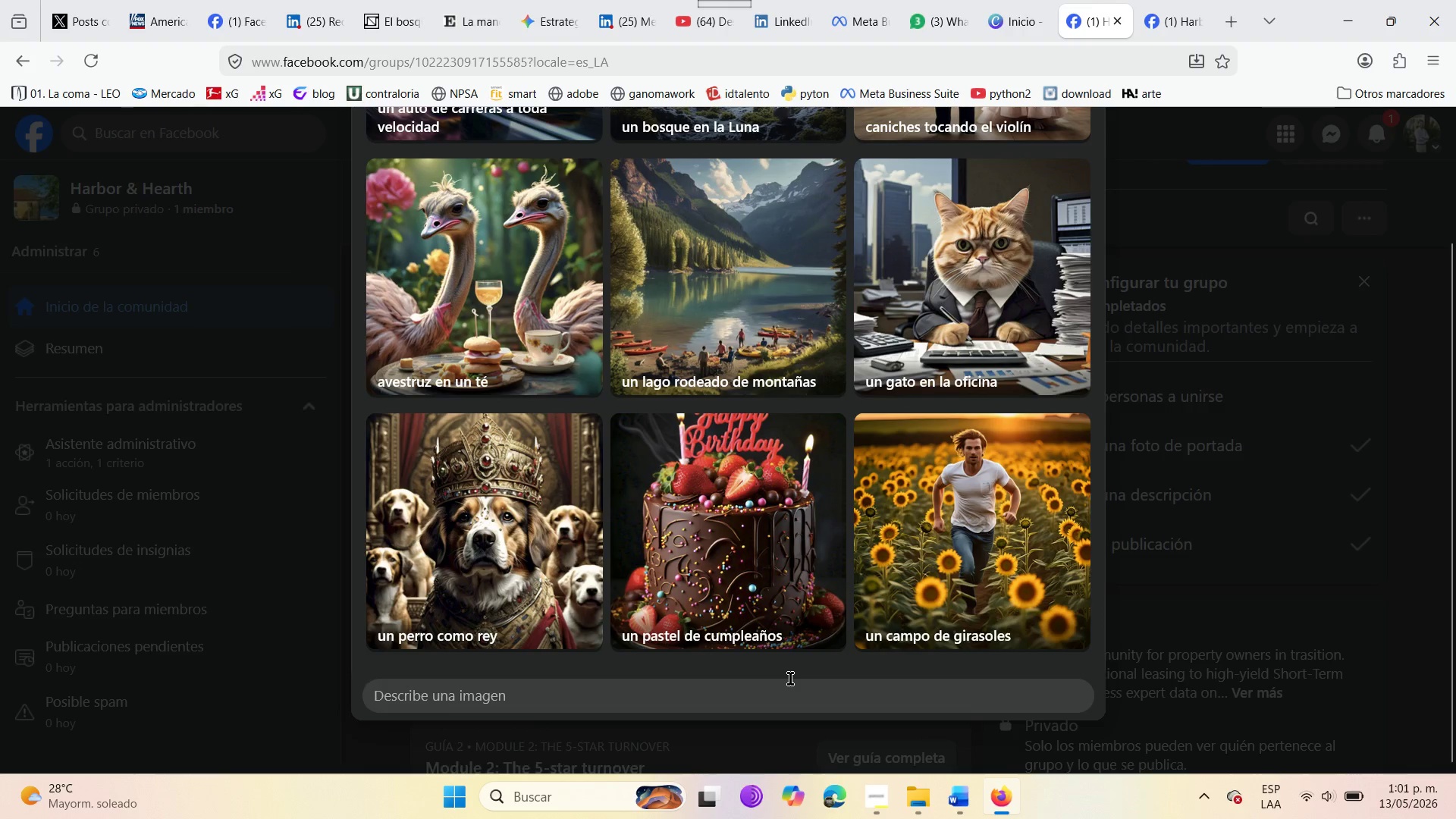 
type(clo)
key(Backspace)
type(se )
key(Backspace)
type(-up)
key(Backspace)
key(Backspace)
key(Backspace)
key(Backspace)
key(Backspace)
type(ose-up of )
 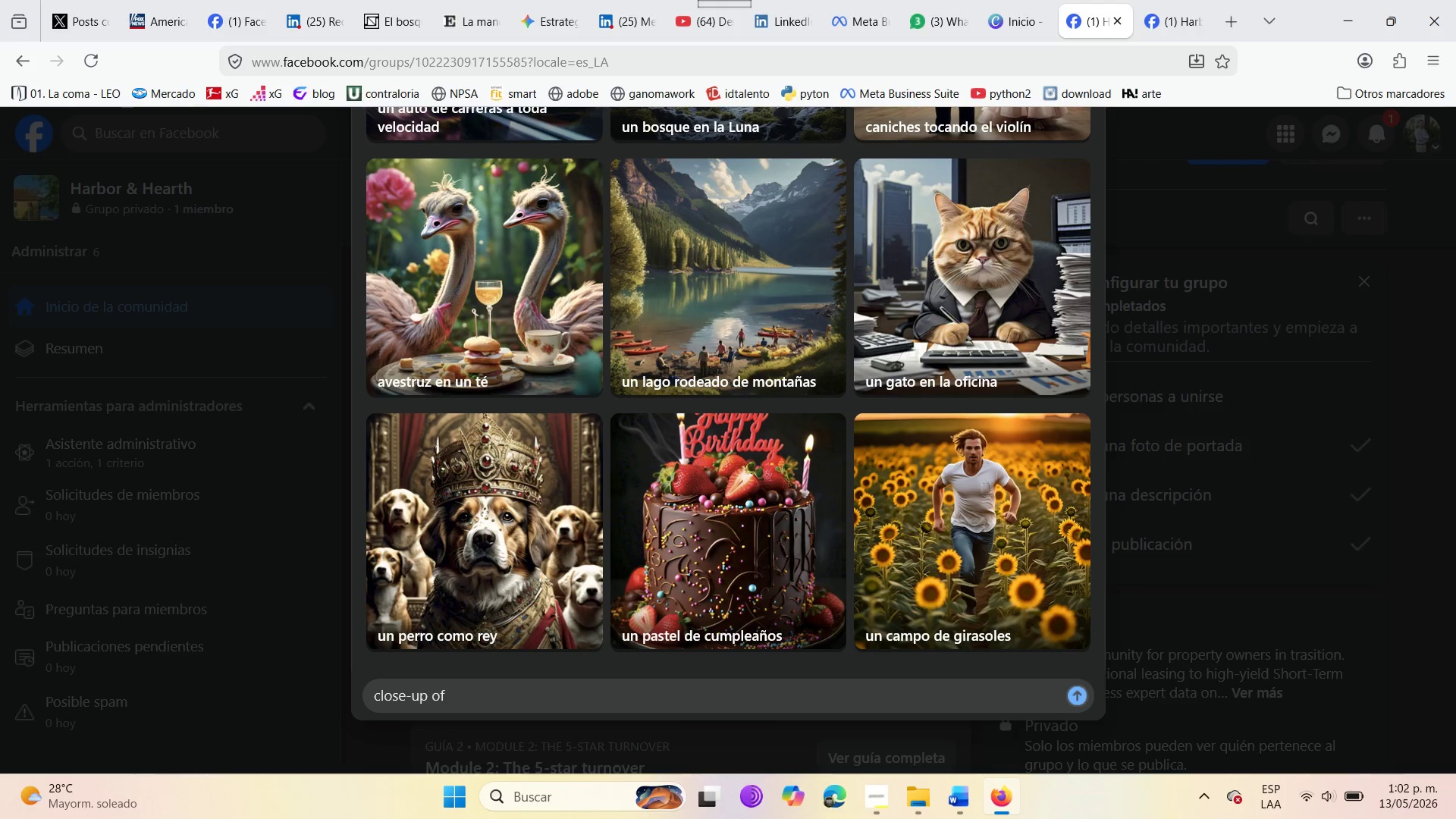 
wait(9.0)
 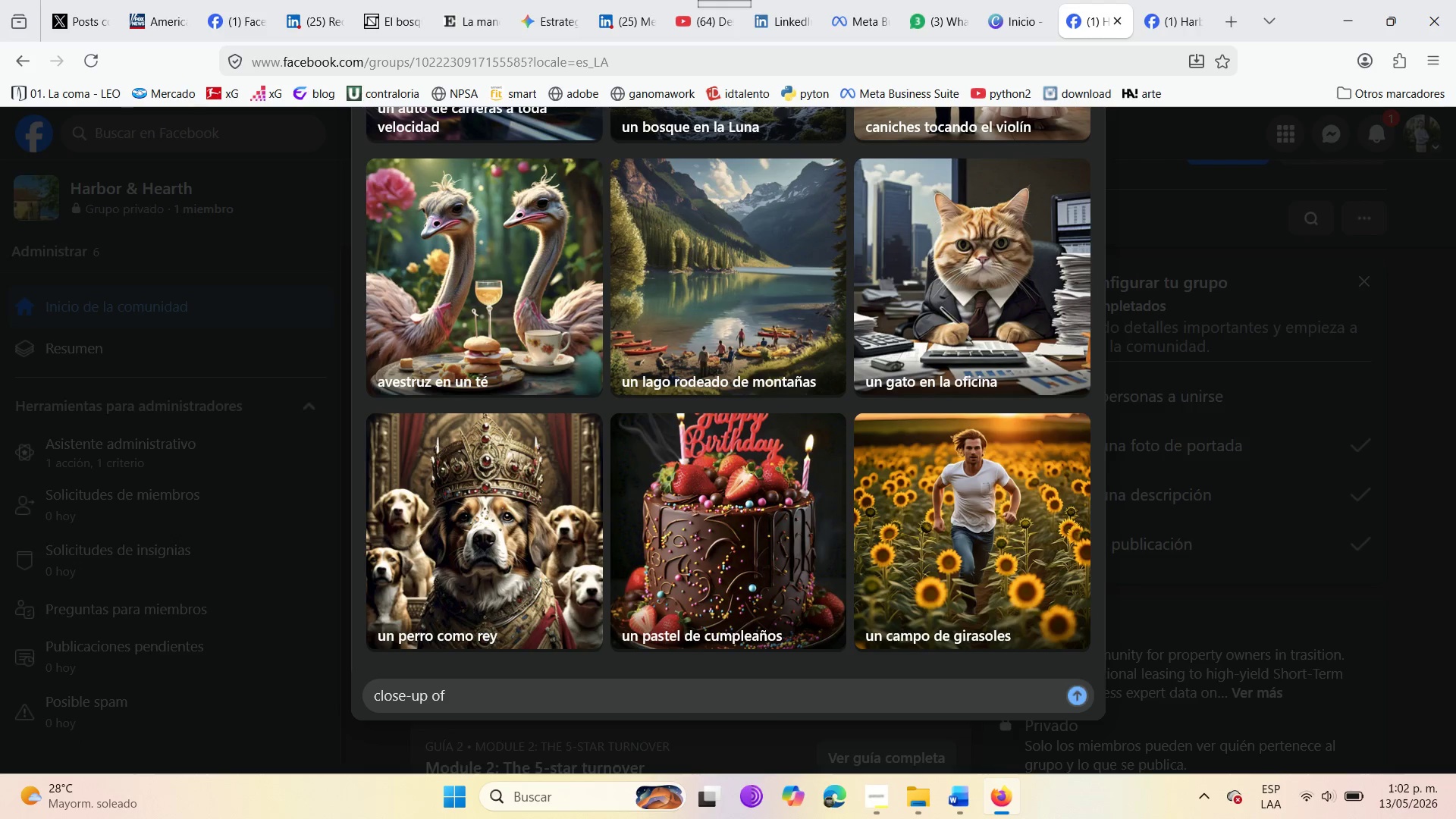 
type(crisp white )
 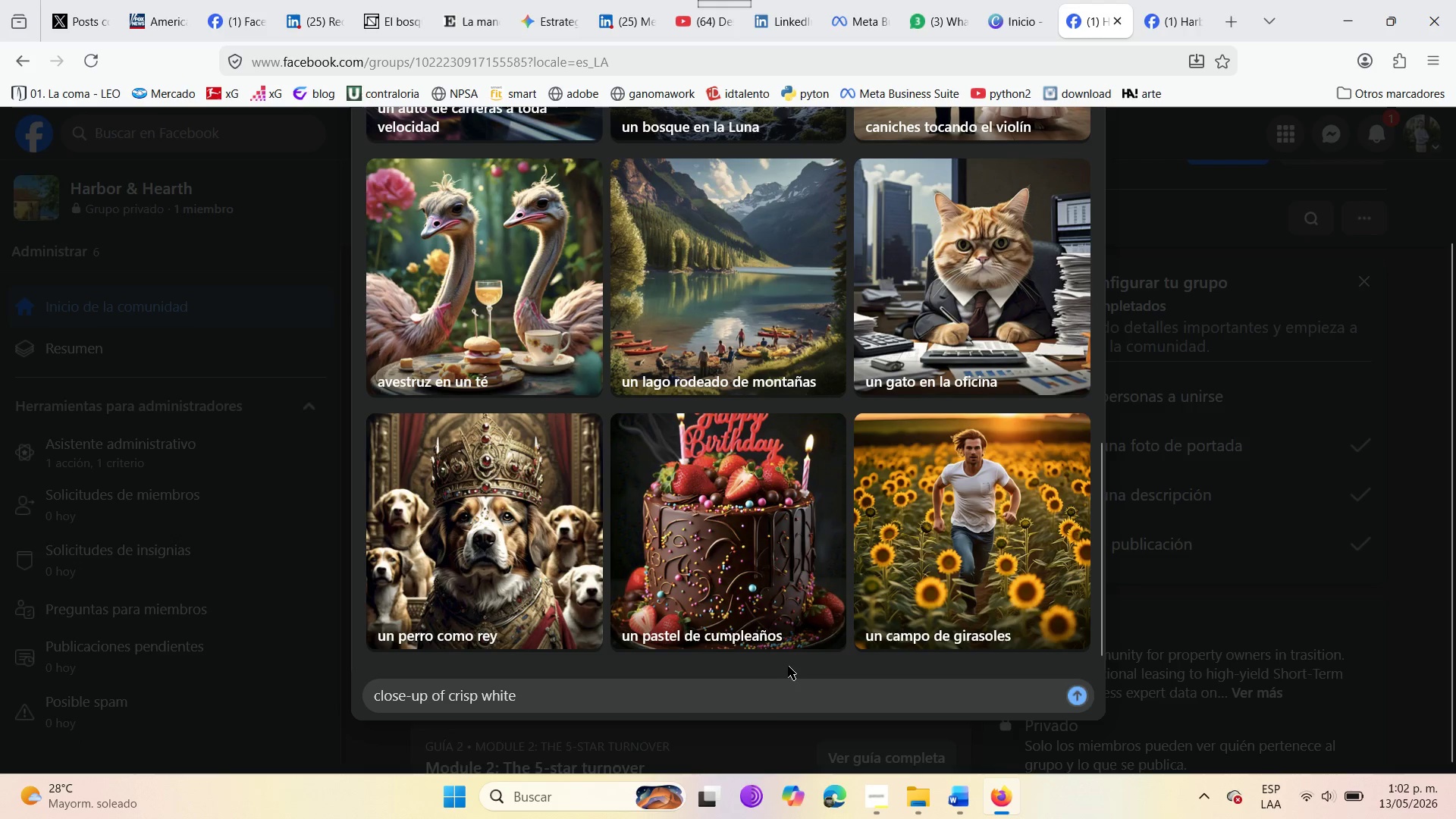 
wait(8.91)
 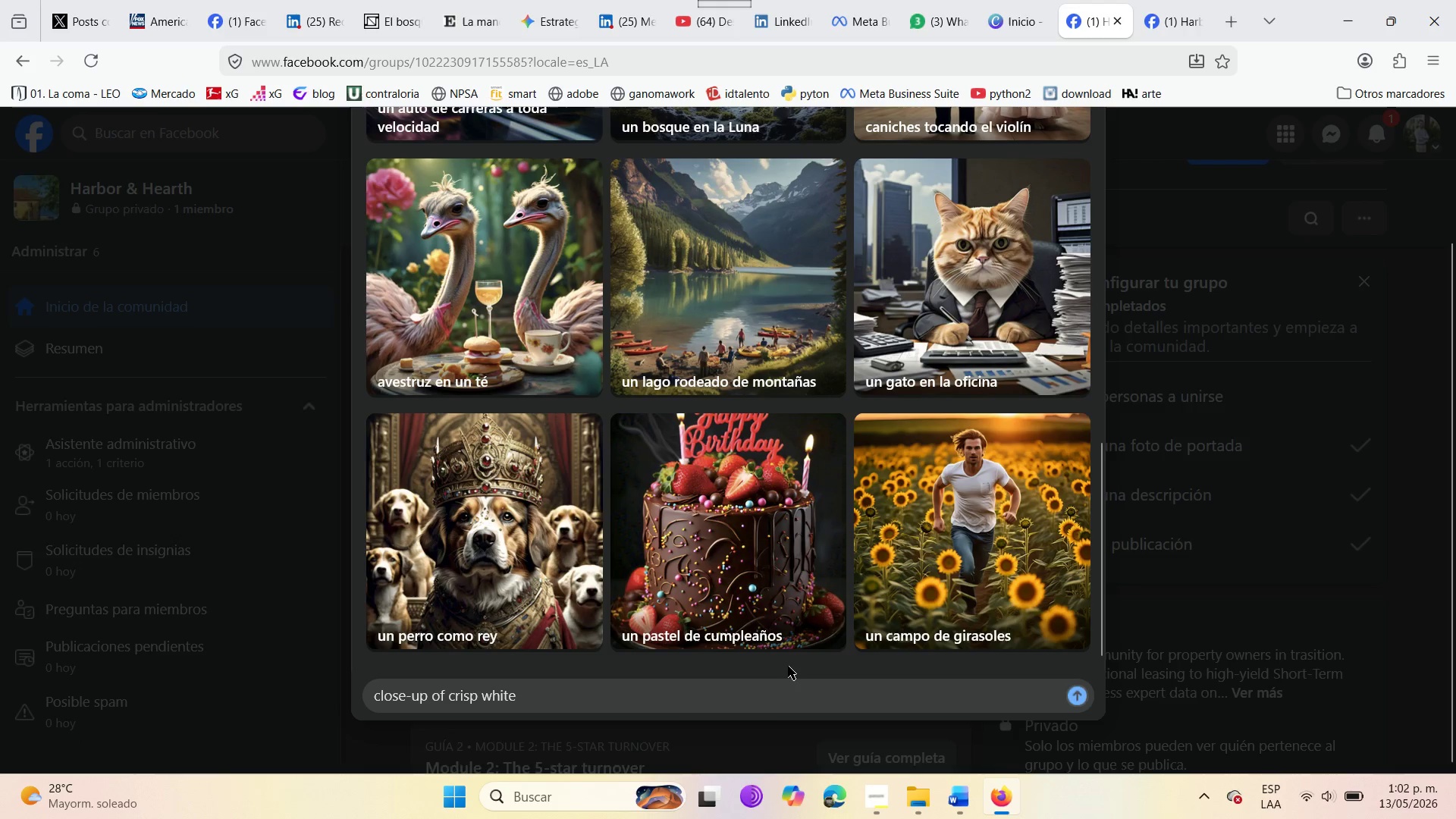 
type(linens )
key(Backspace)
key(Backspace)
 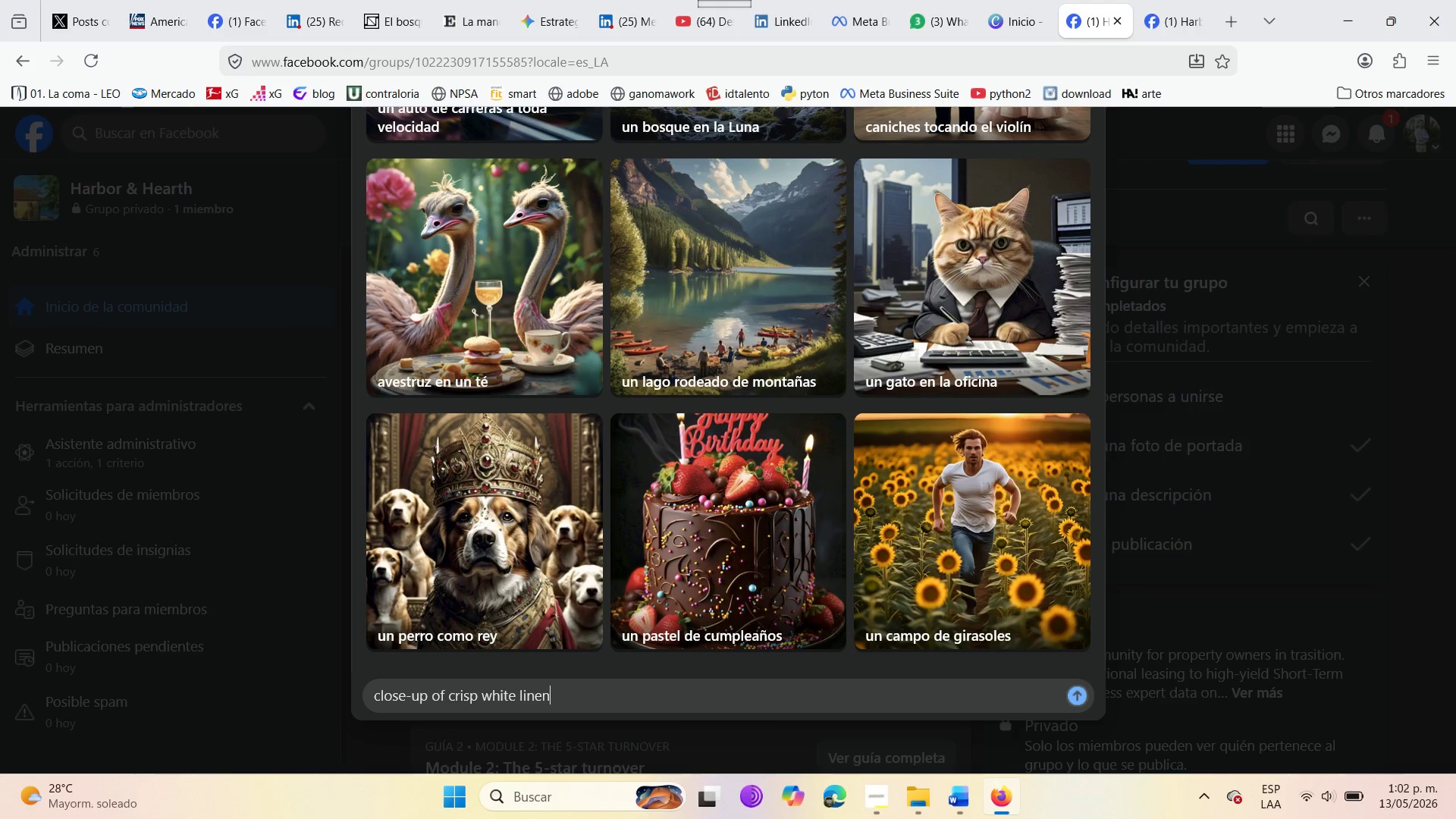 
type(s and a small )
 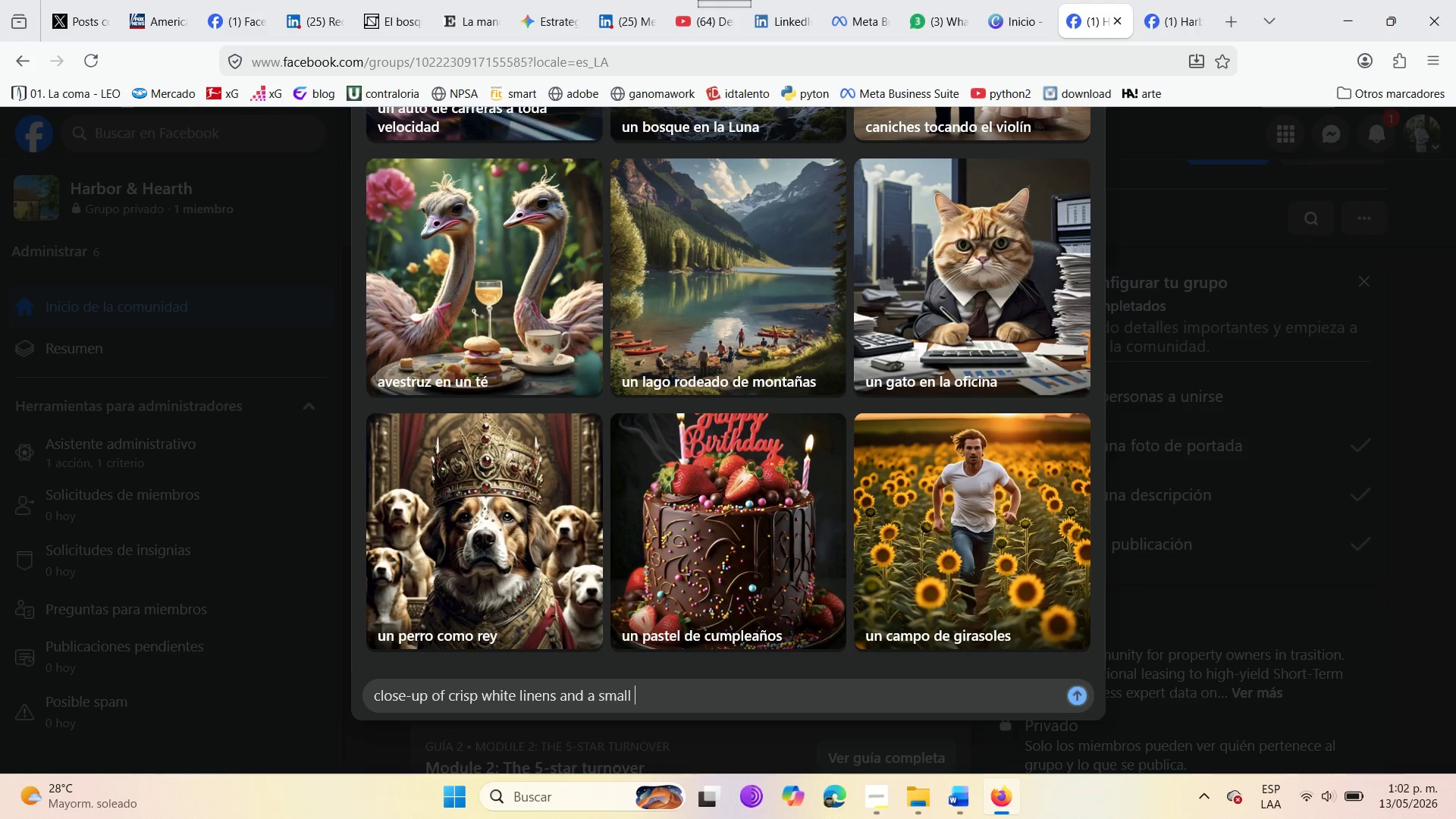 
type(local cho)
 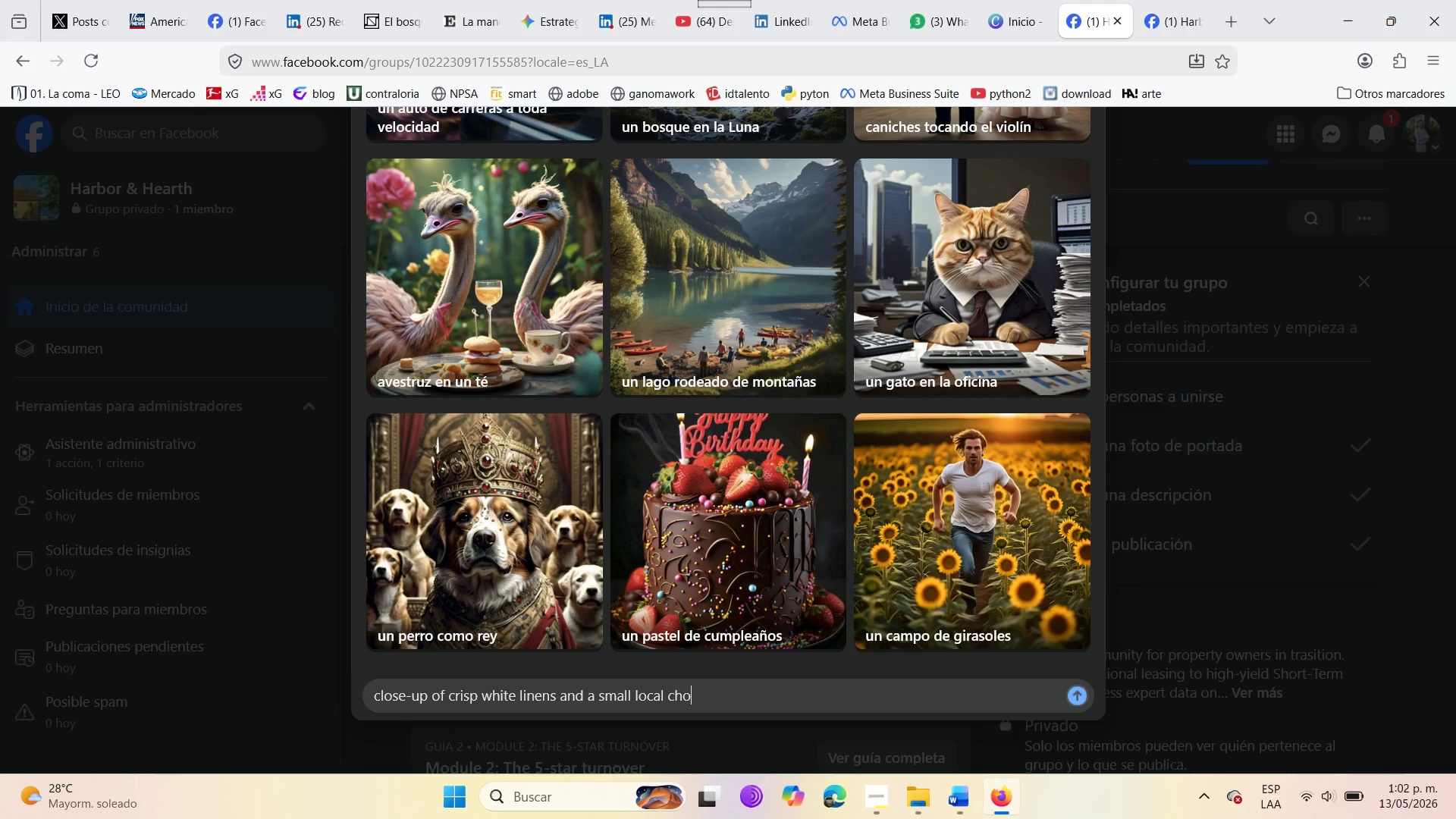 
wait(15.53)
 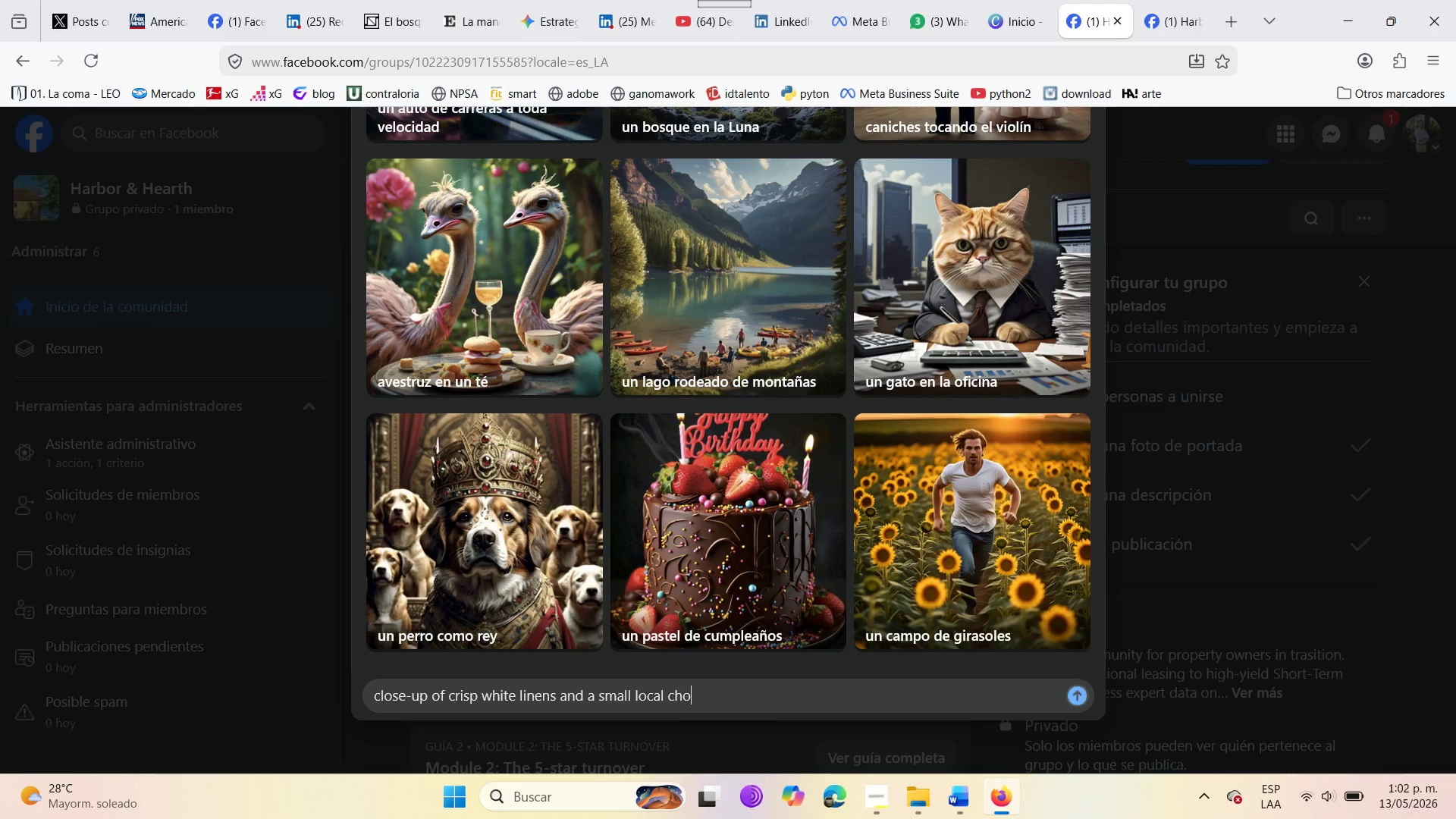 
key(Backspace)
type(arkl)
key(Backspace)
key(Backspace)
type(leston )
 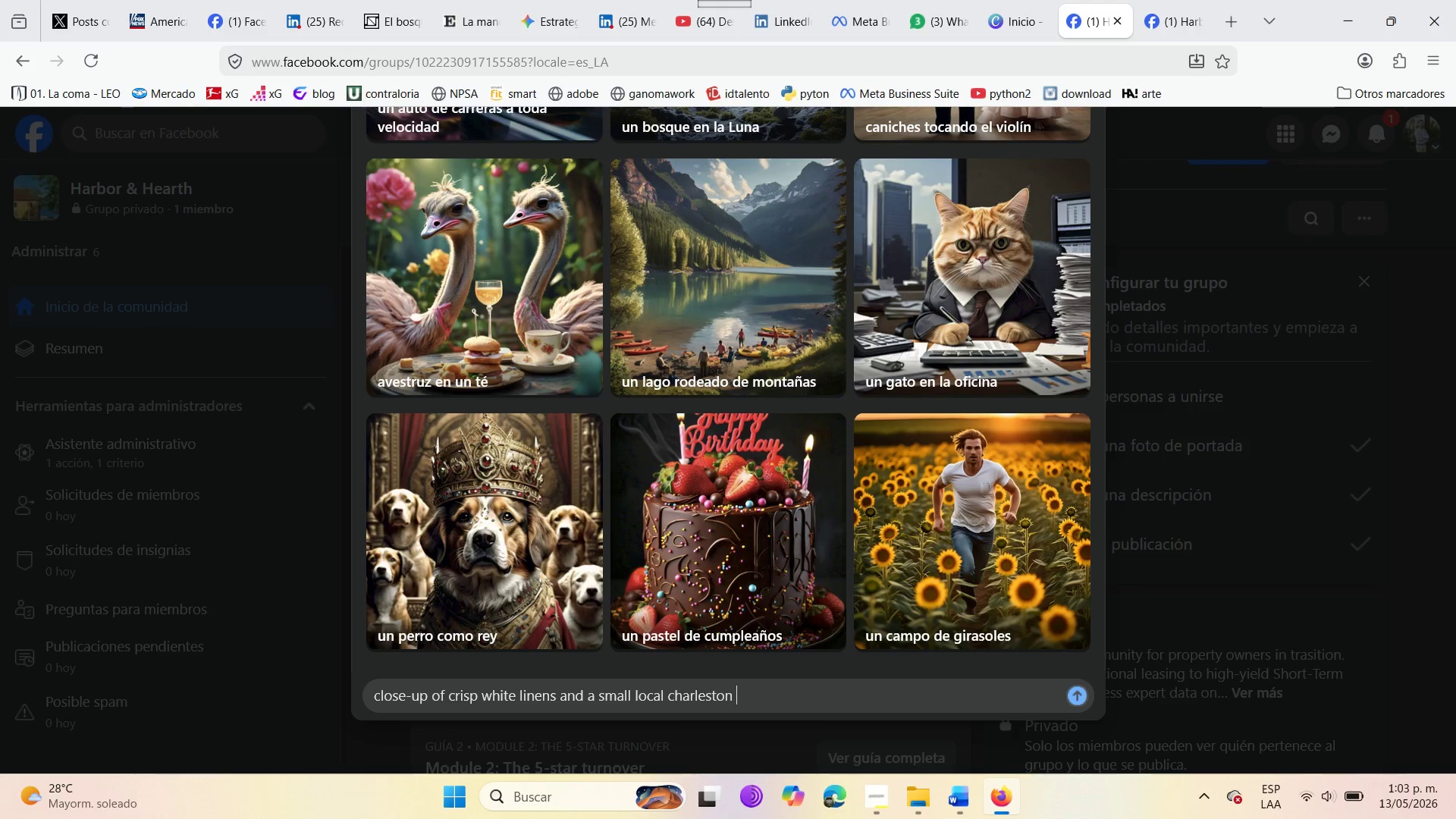 
key(ArrowLeft)
 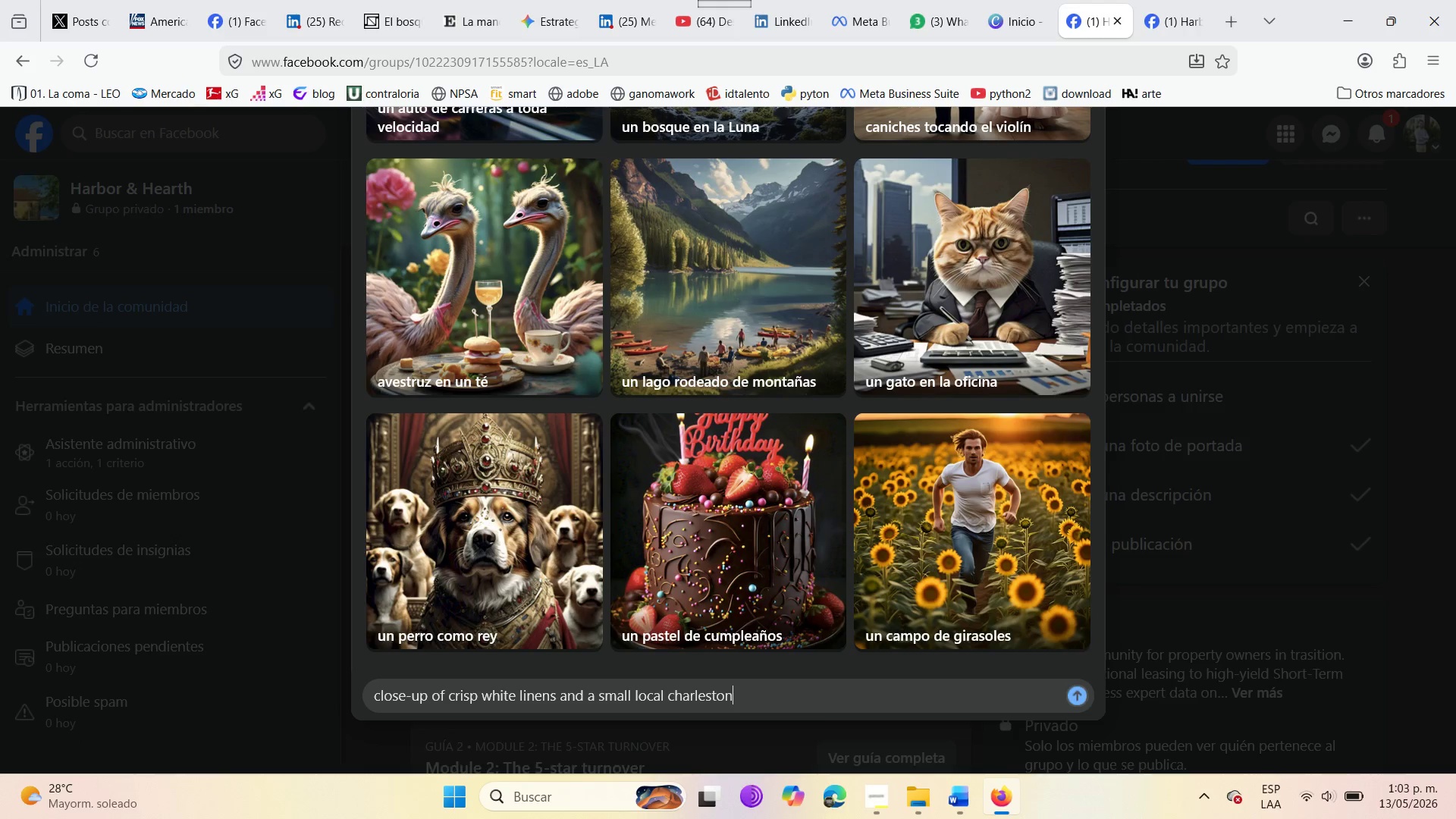 
key(ArrowLeft)
 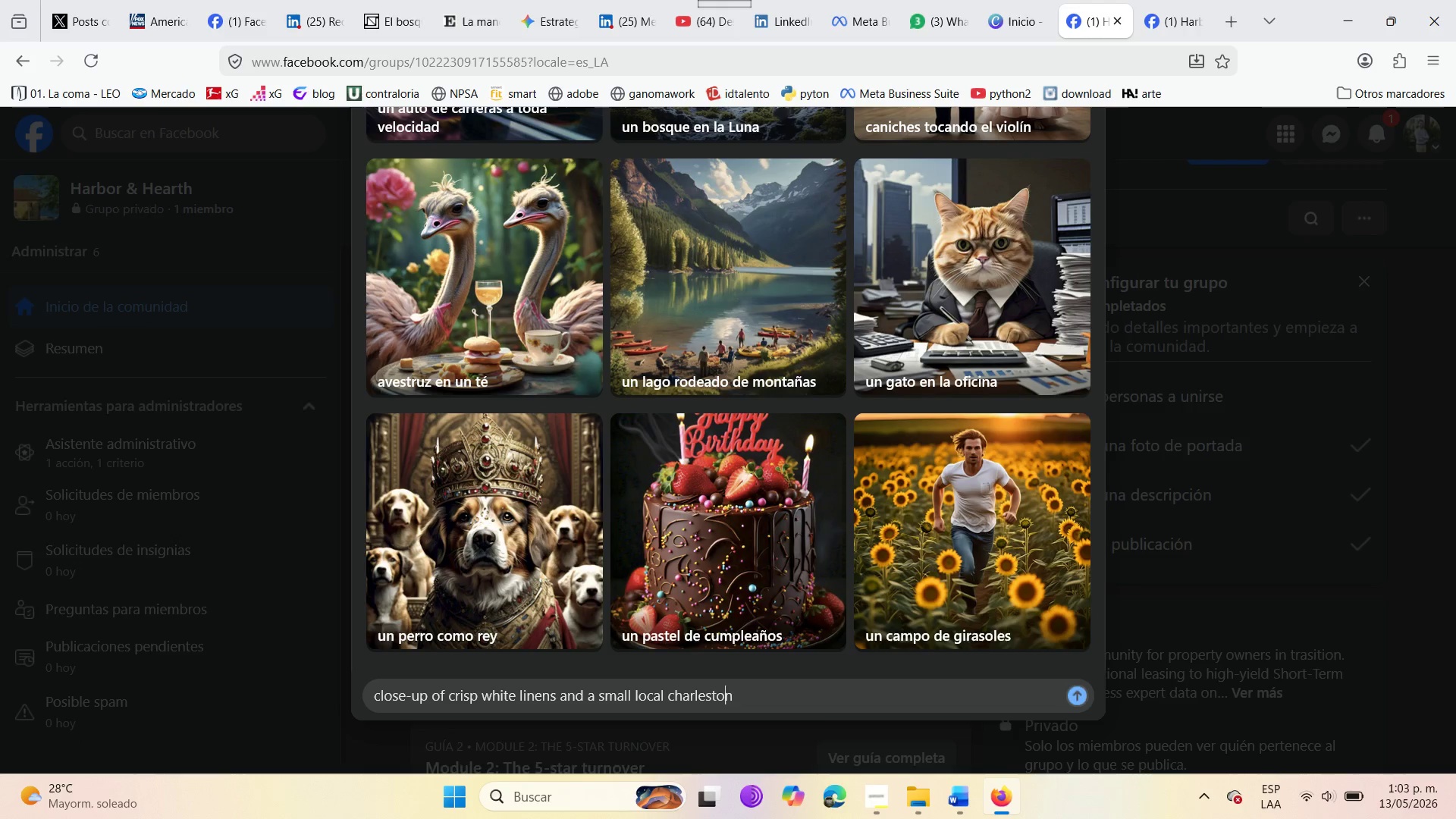 
key(ArrowLeft)
 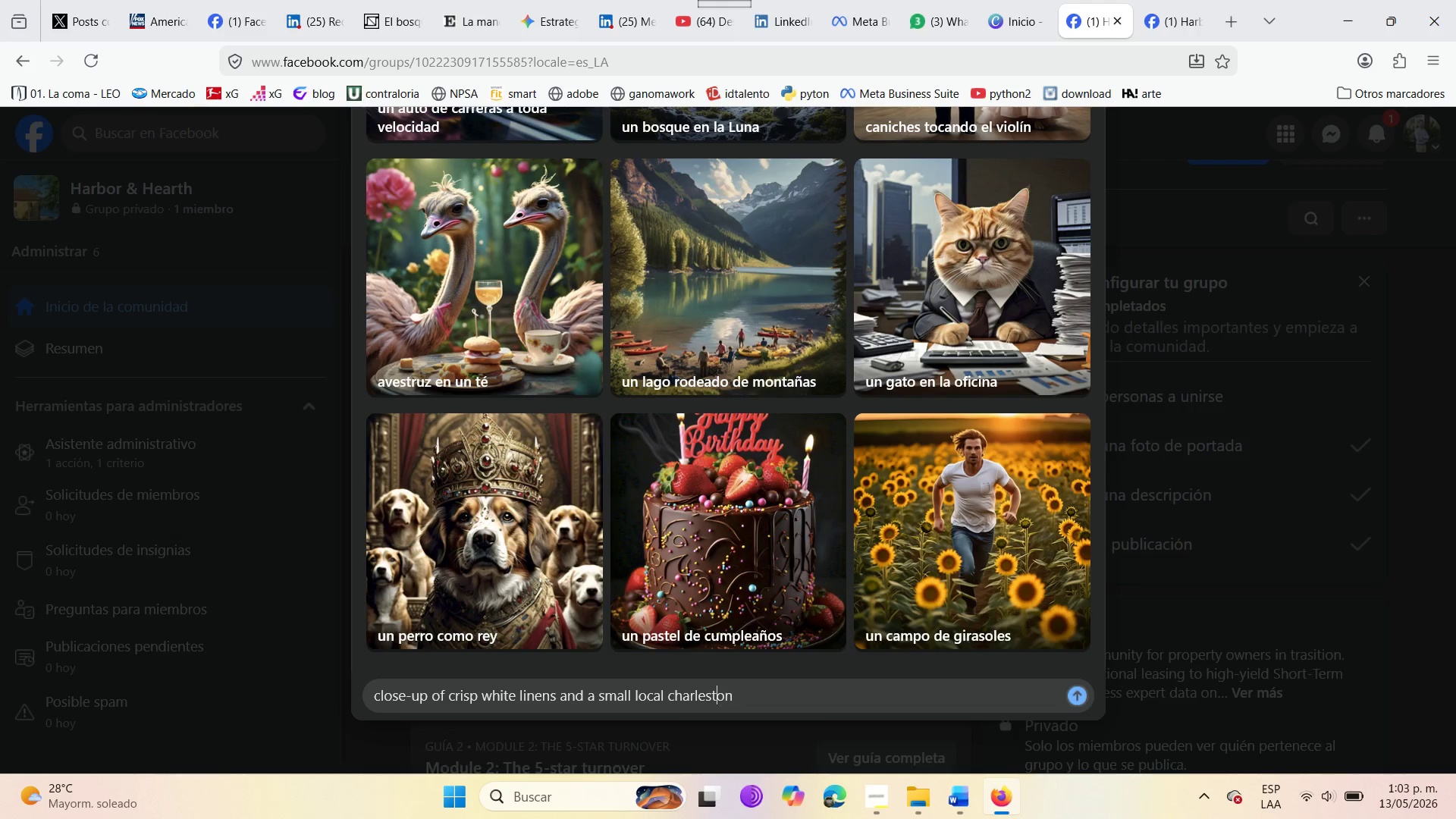 
key(ArrowLeft)
 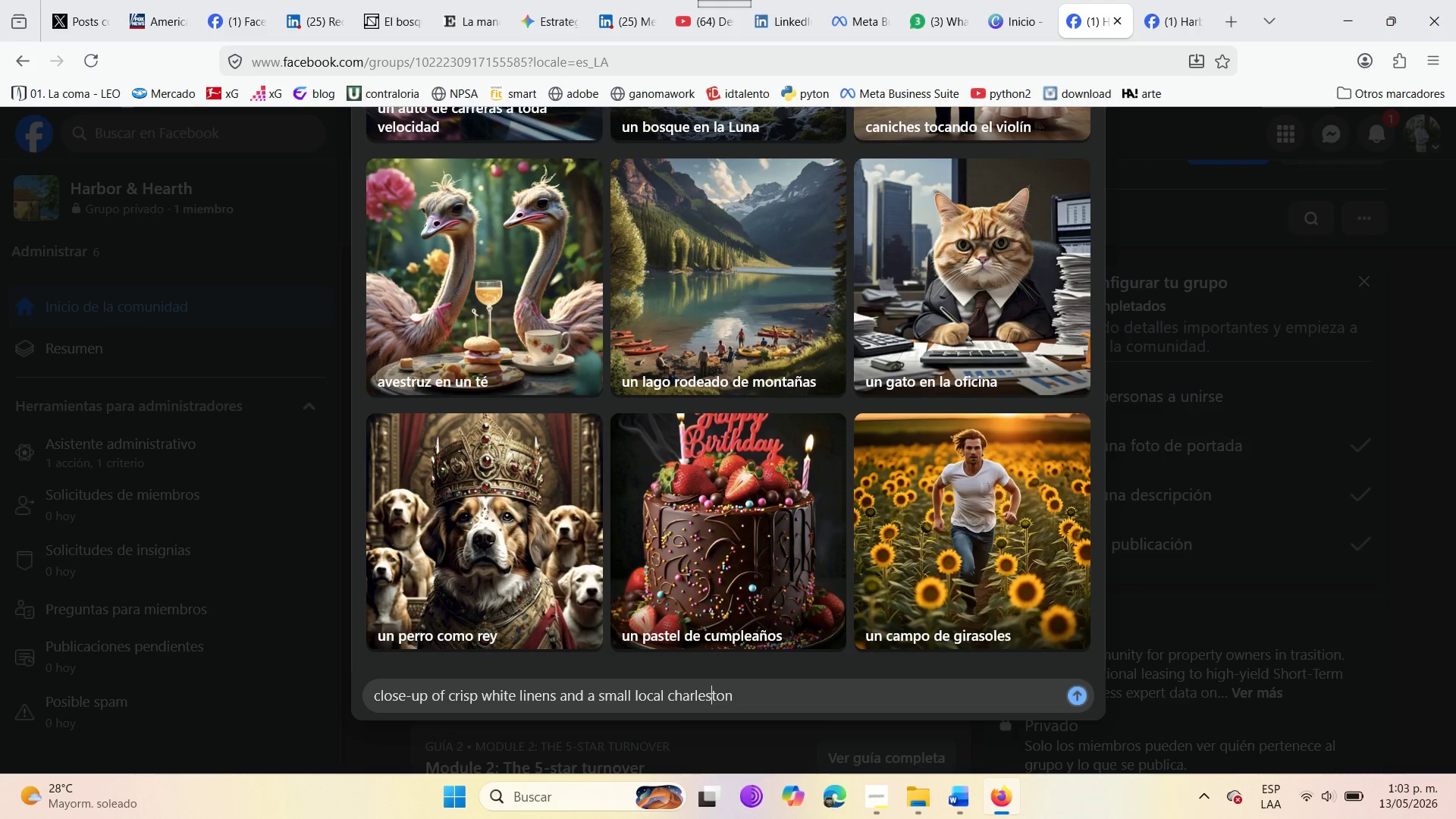 
key(ArrowLeft)
 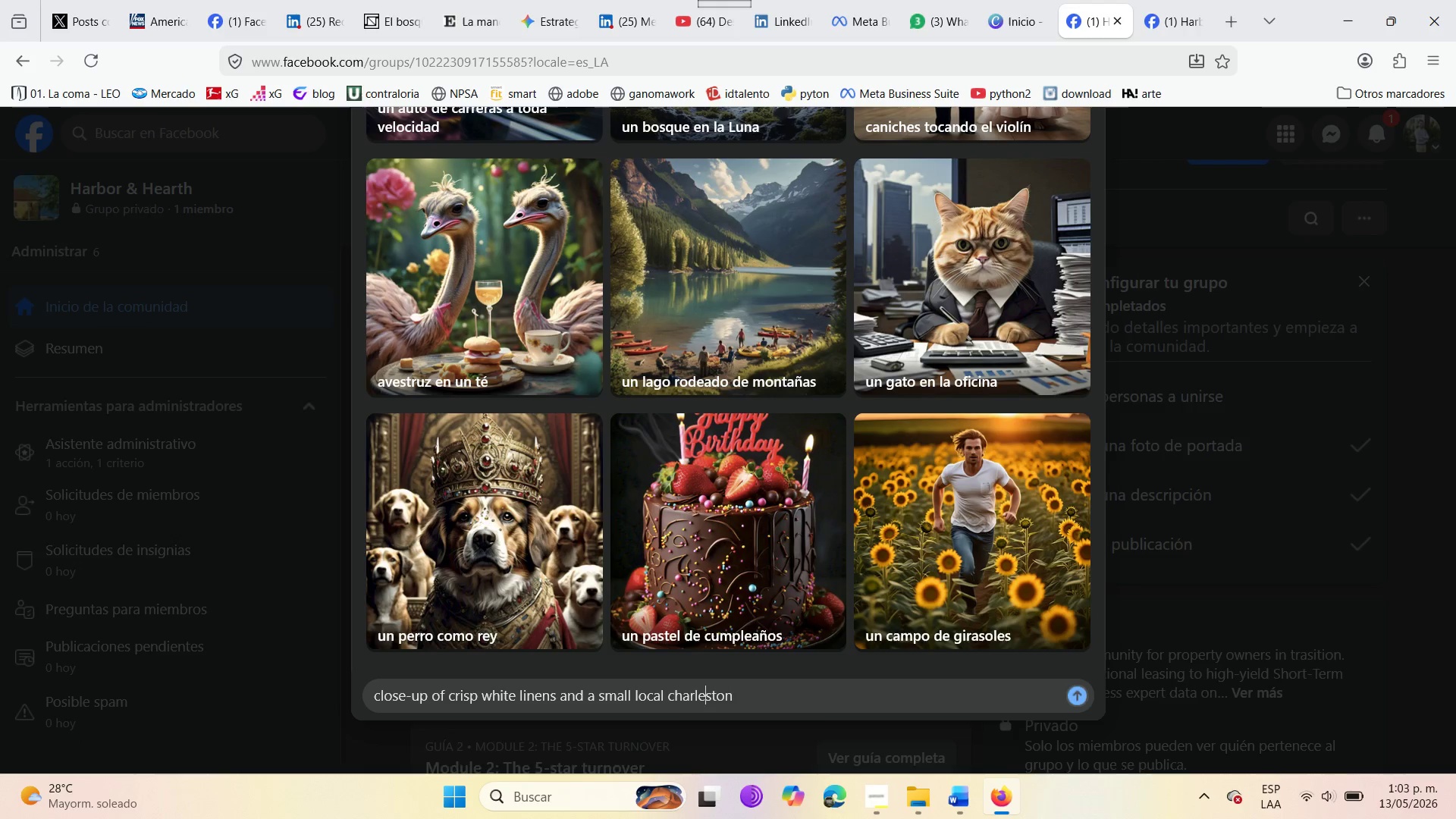 
key(ArrowLeft)
 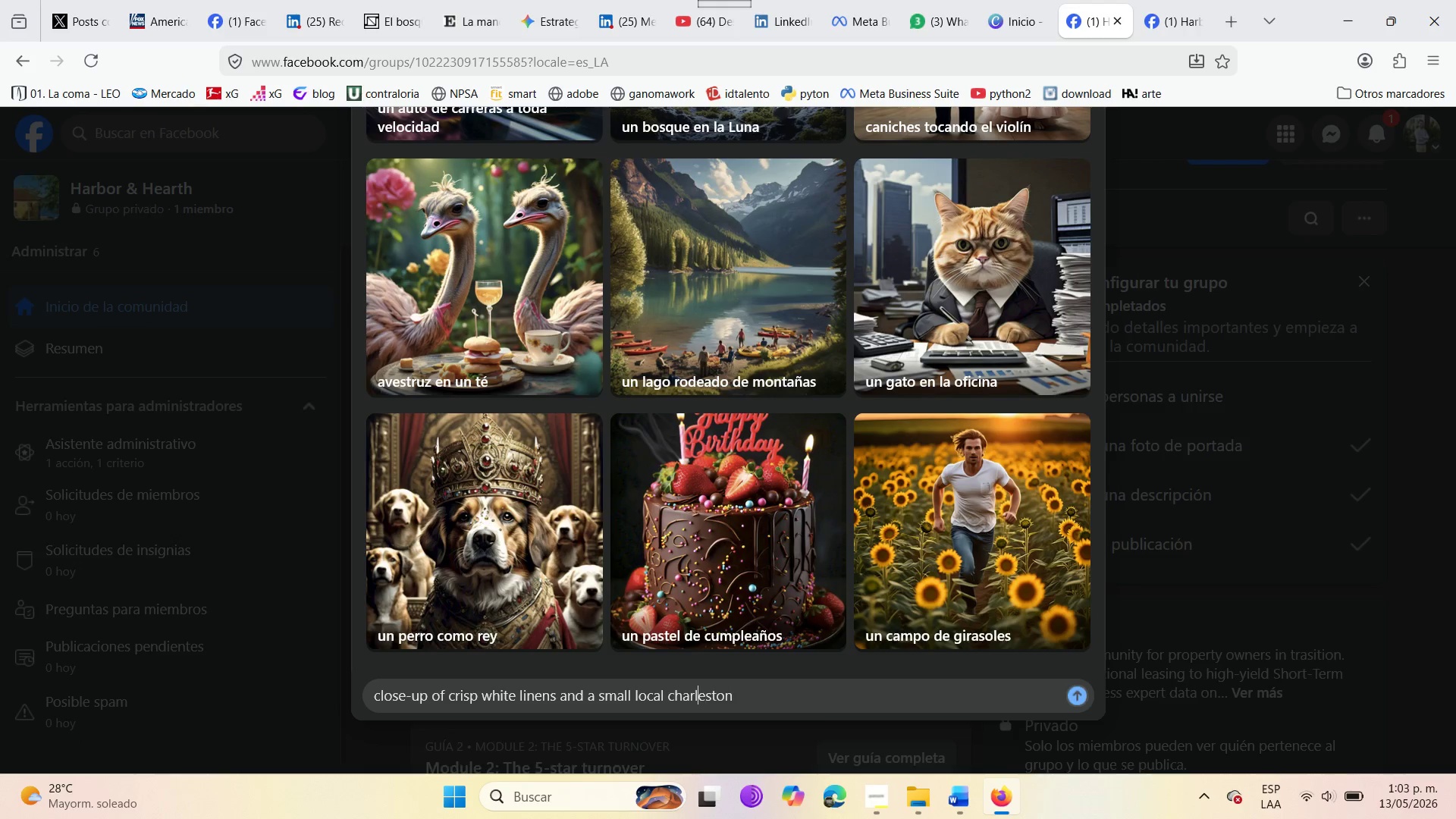 
key(ArrowLeft)
 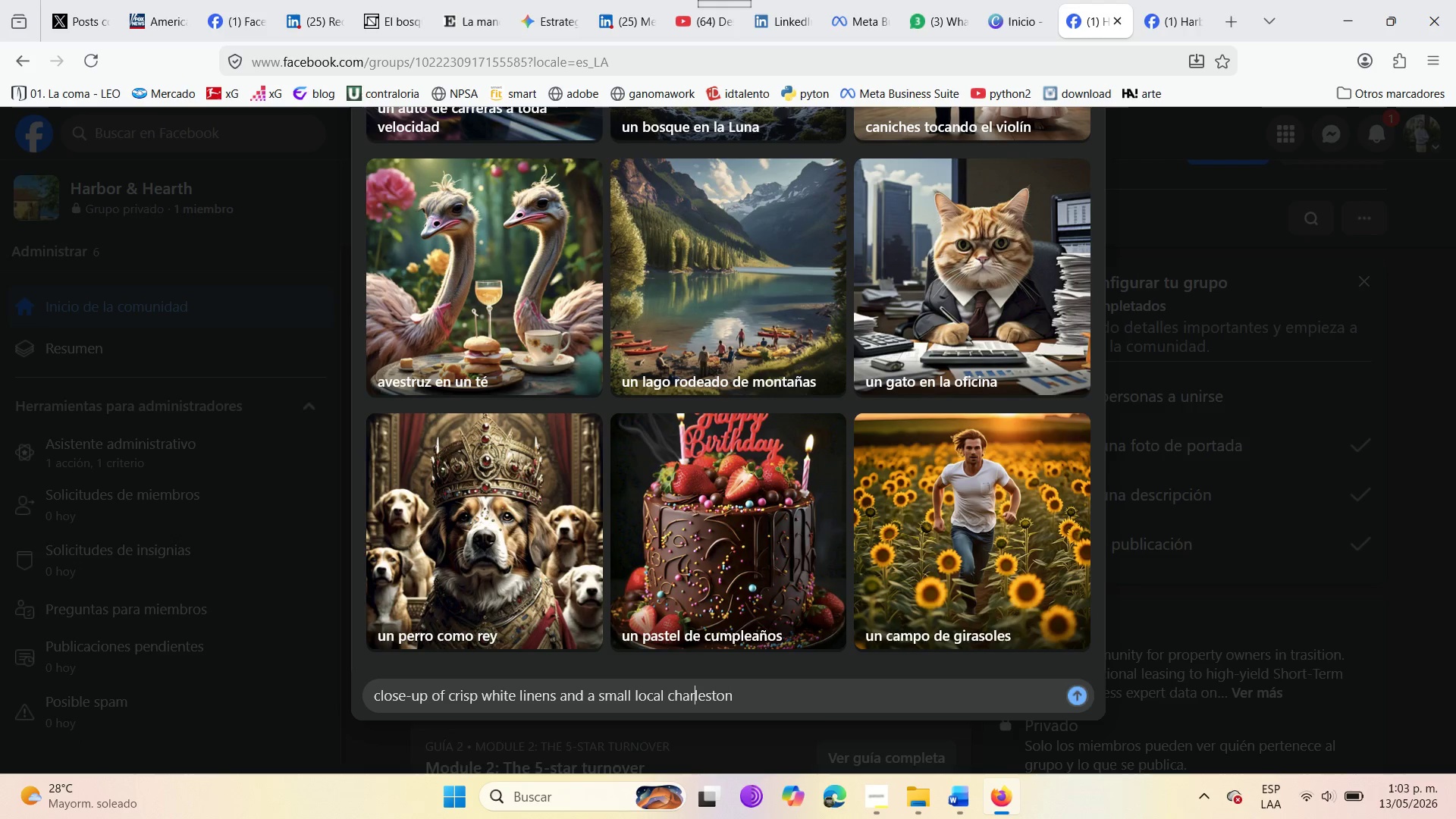 
key(ArrowLeft)
 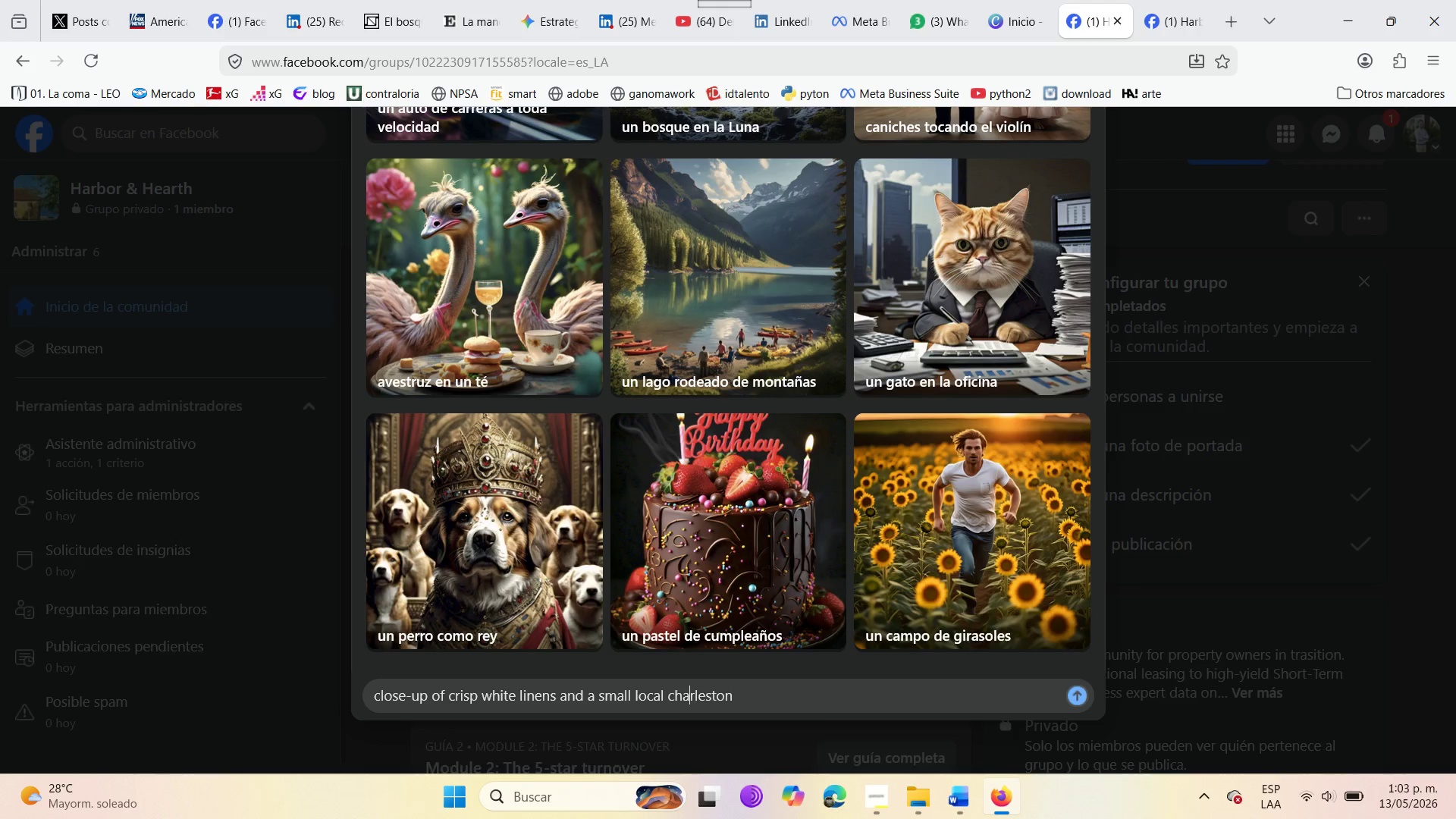 
key(ArrowLeft)
 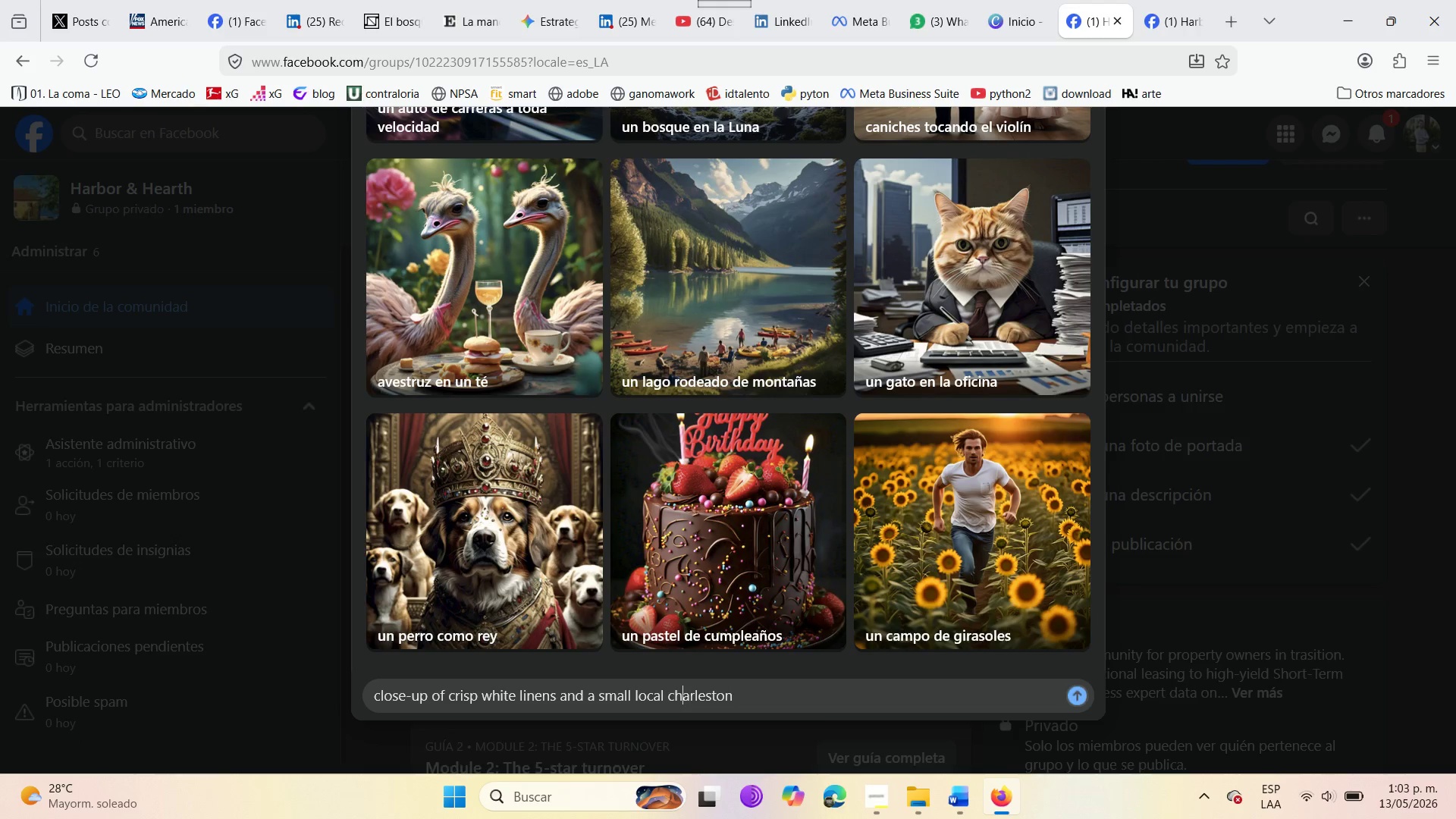 
key(ArrowLeft)
 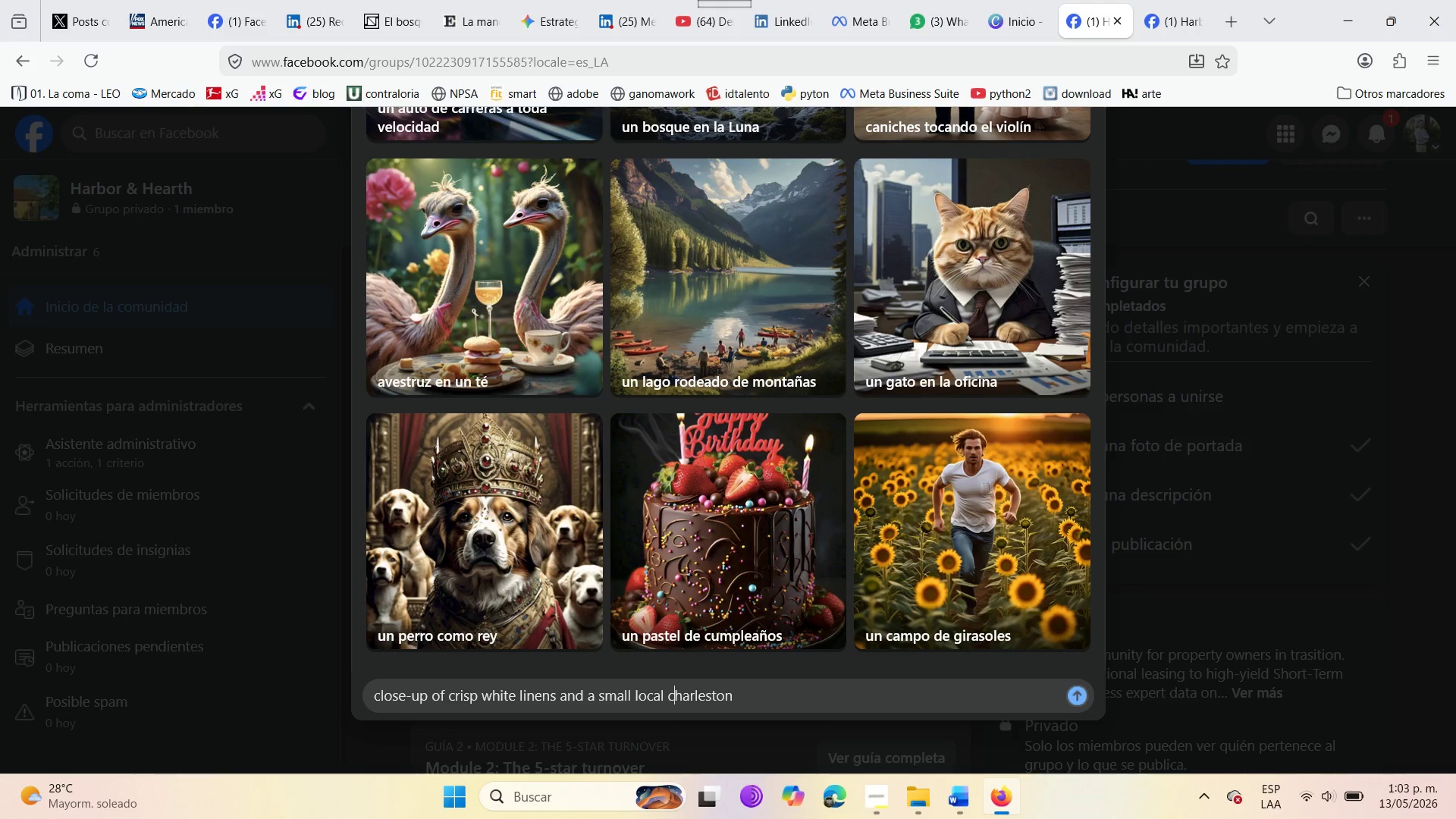 
key(ArrowLeft)
 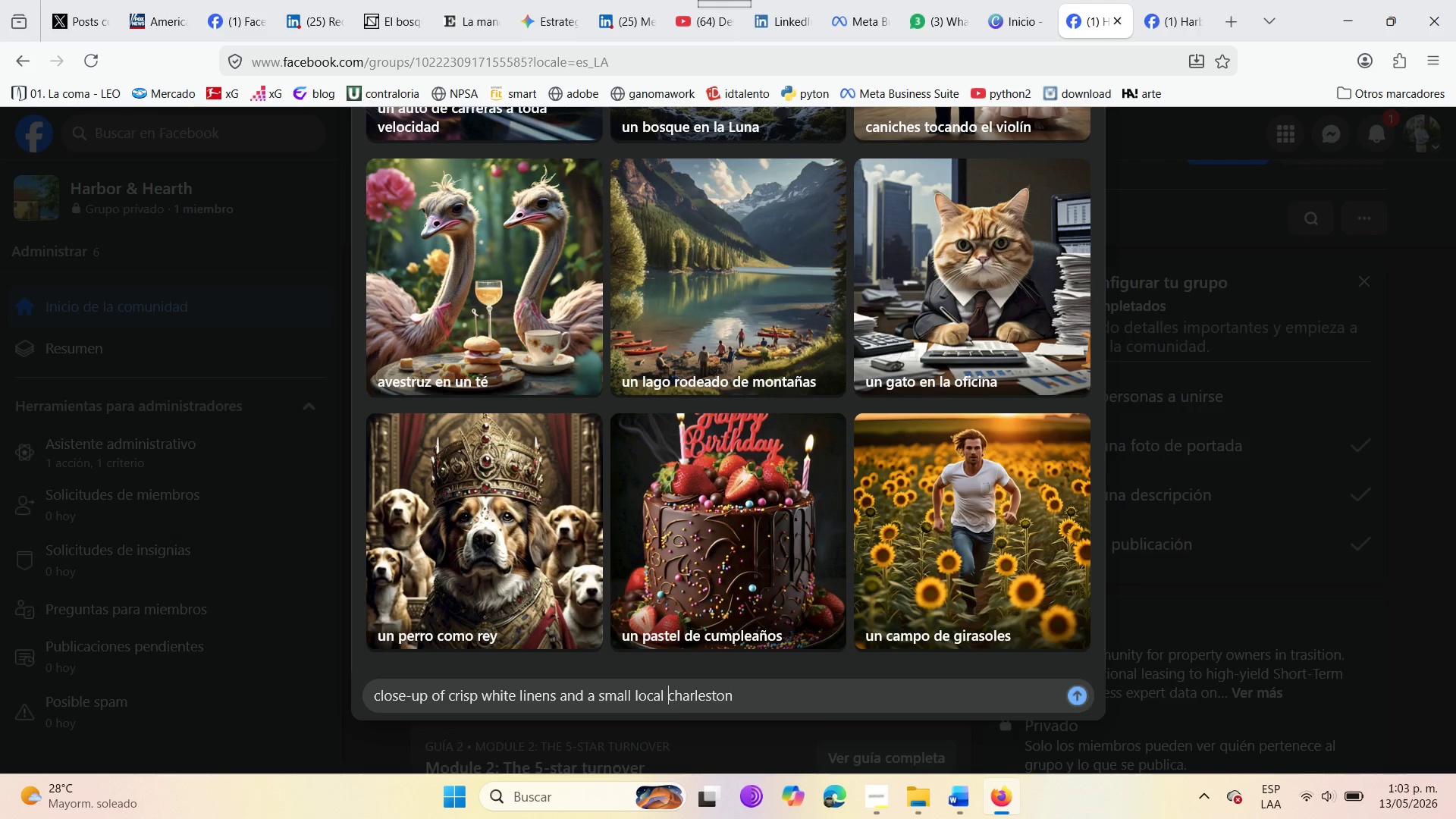 
key(ArrowRight)
 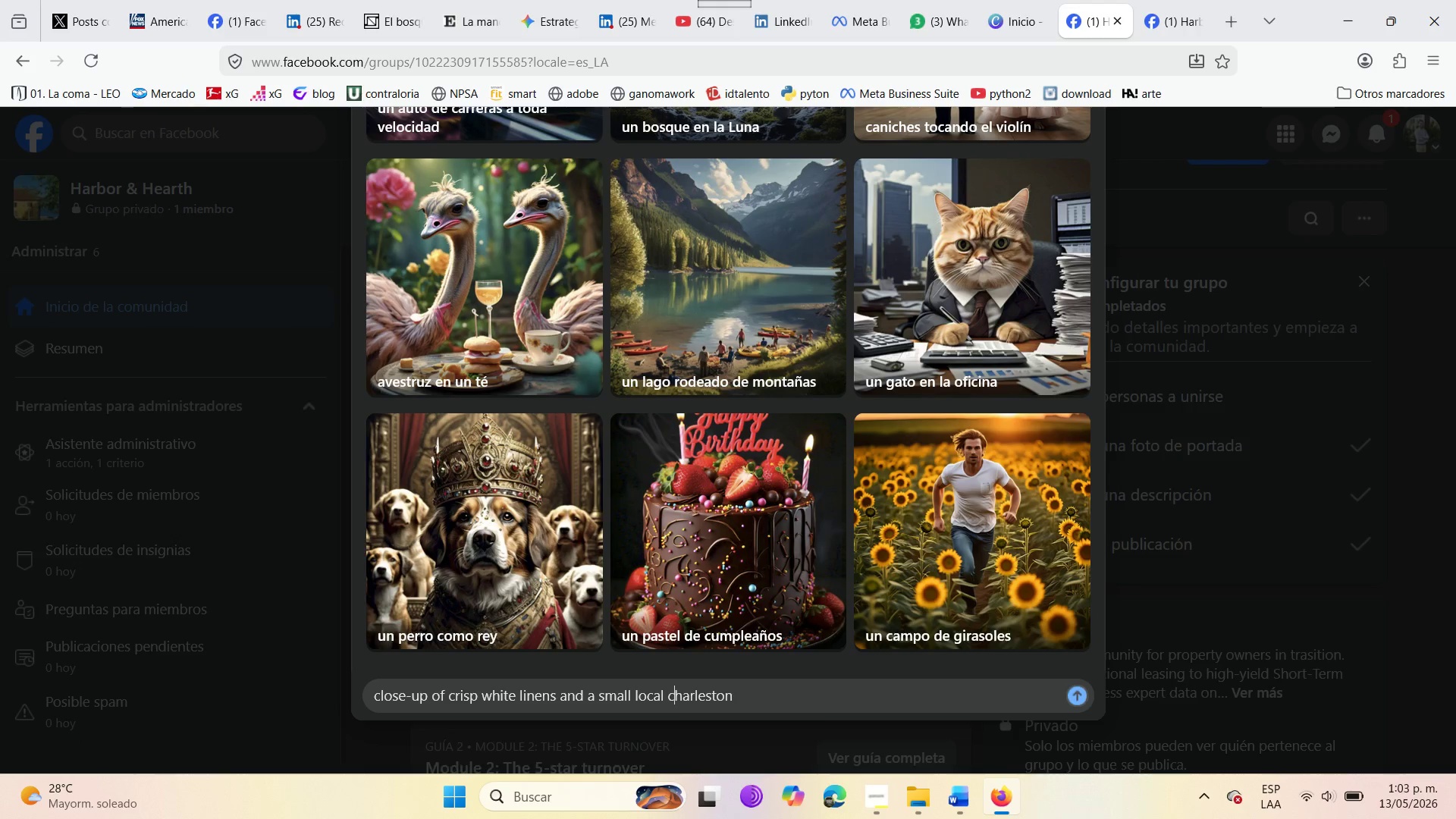 
key(Backspace)
 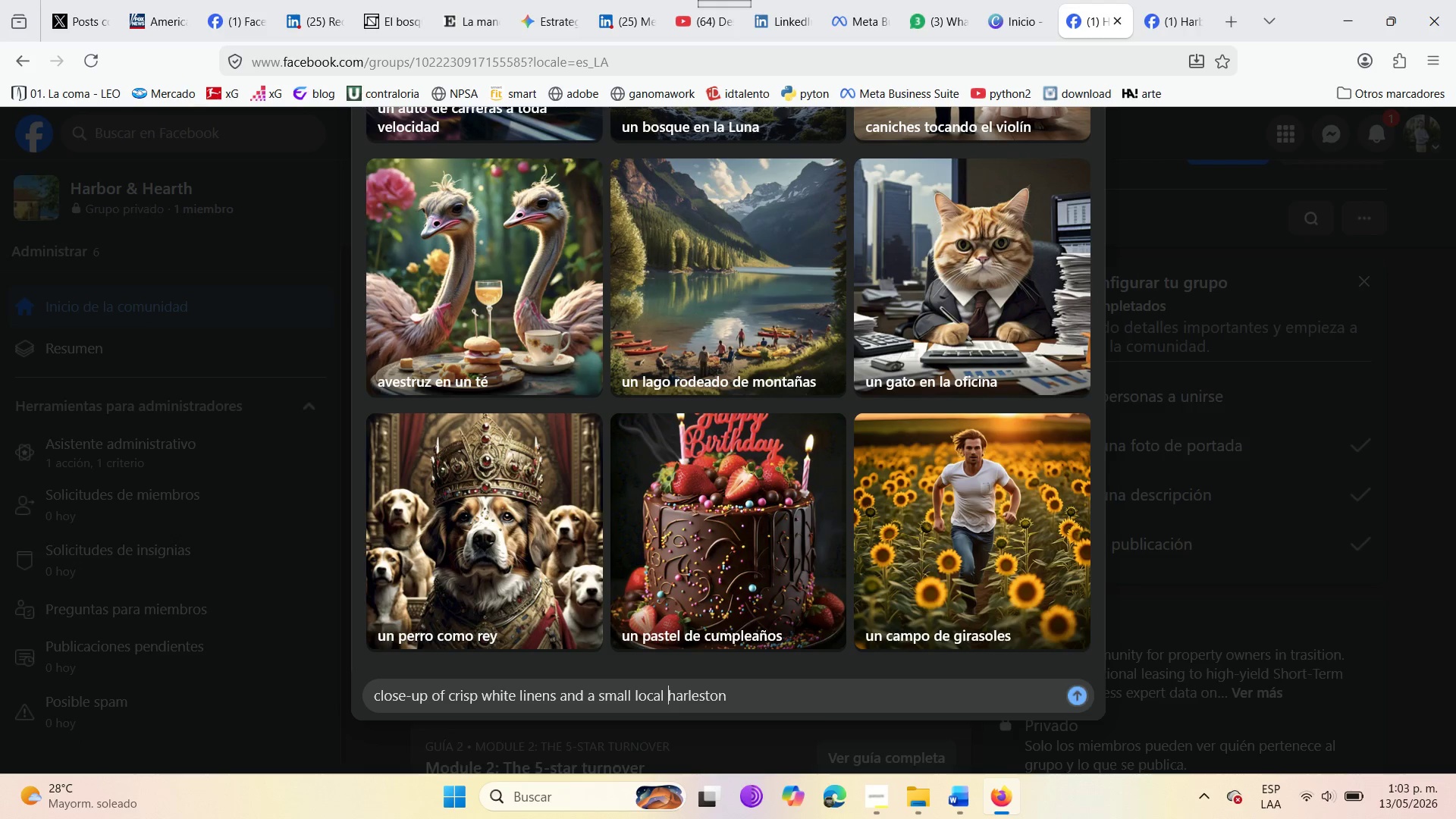 
key(CapsLock)
 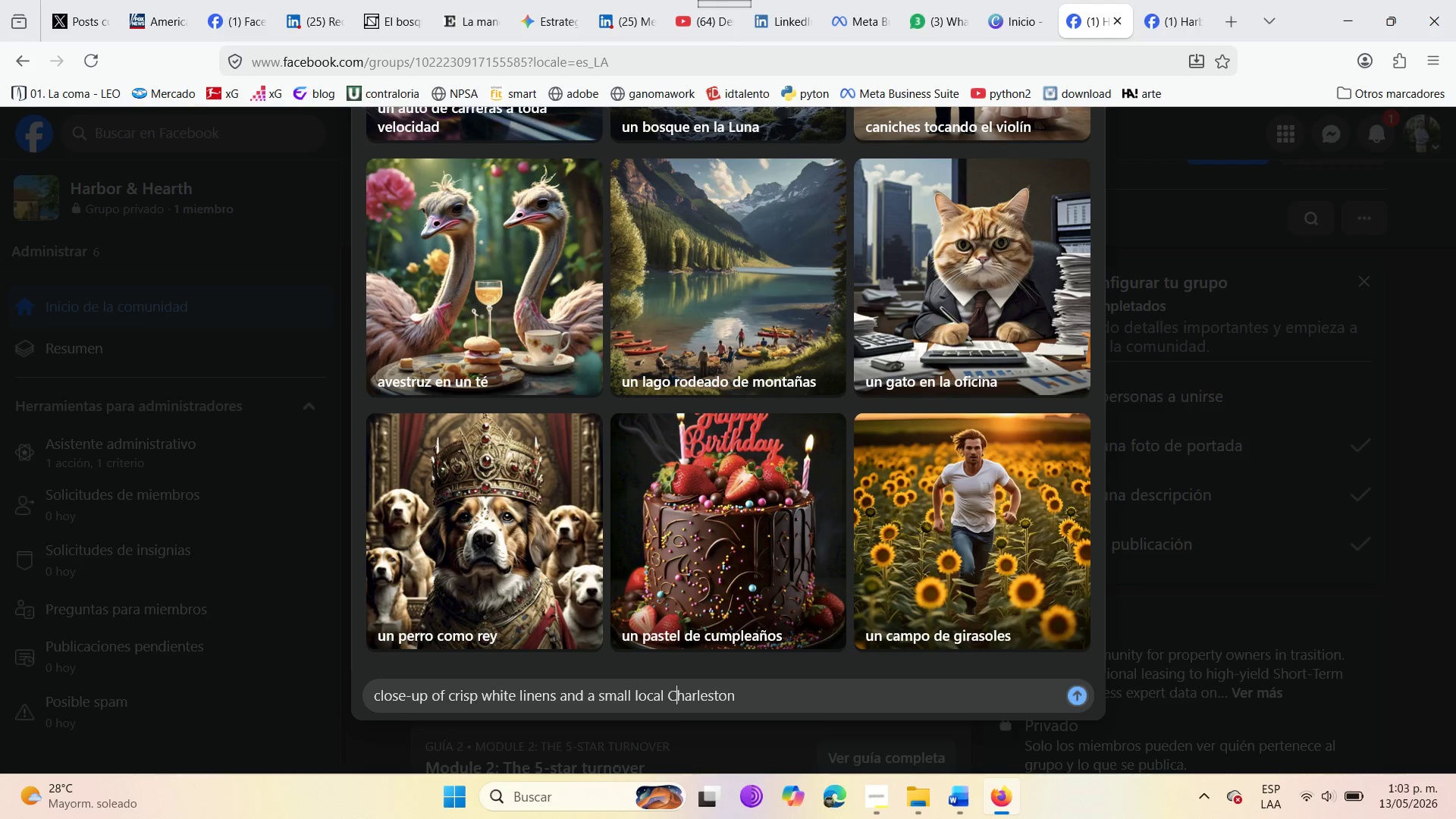 
key(C)
 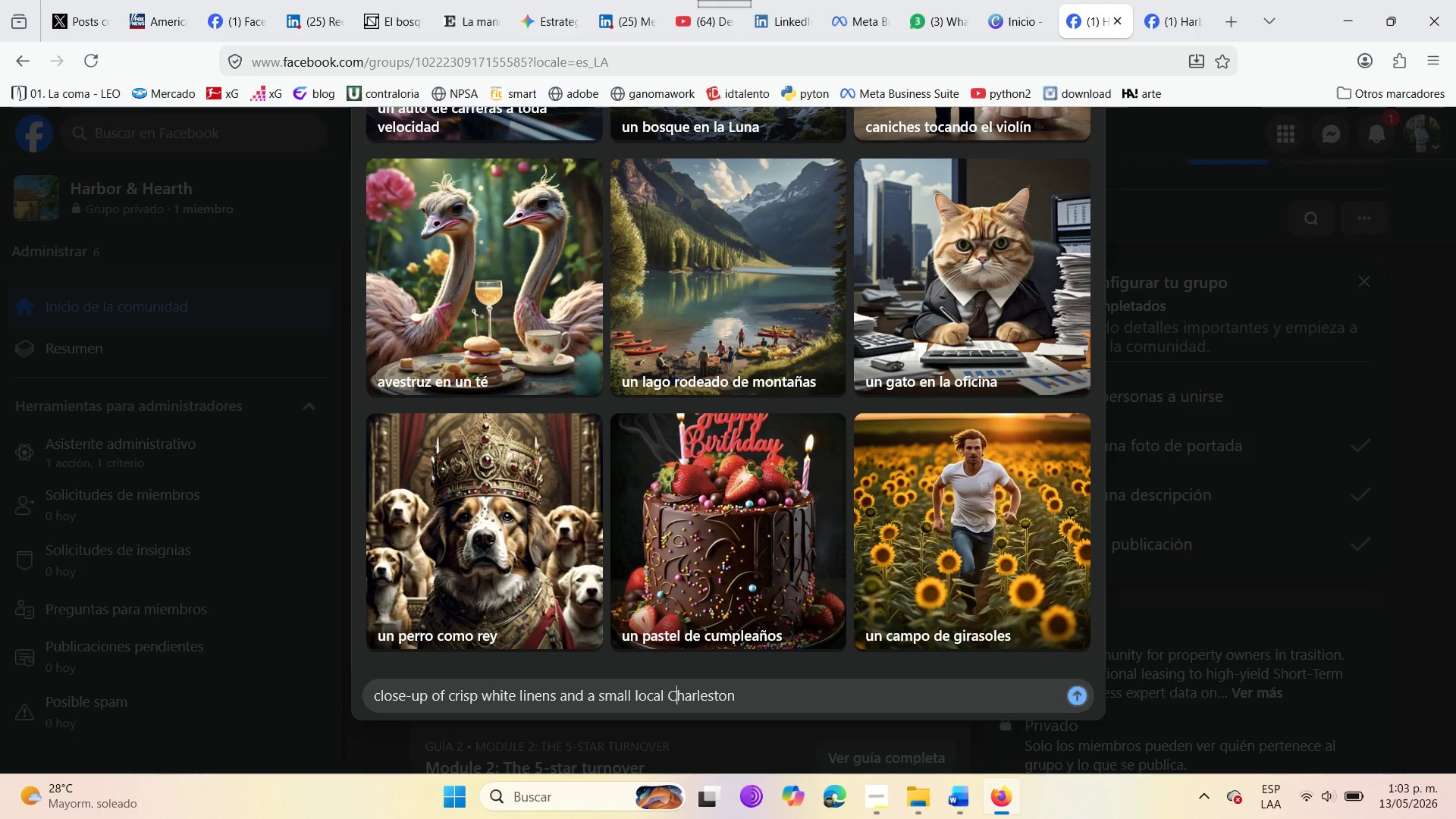 
key(CapsLock)
 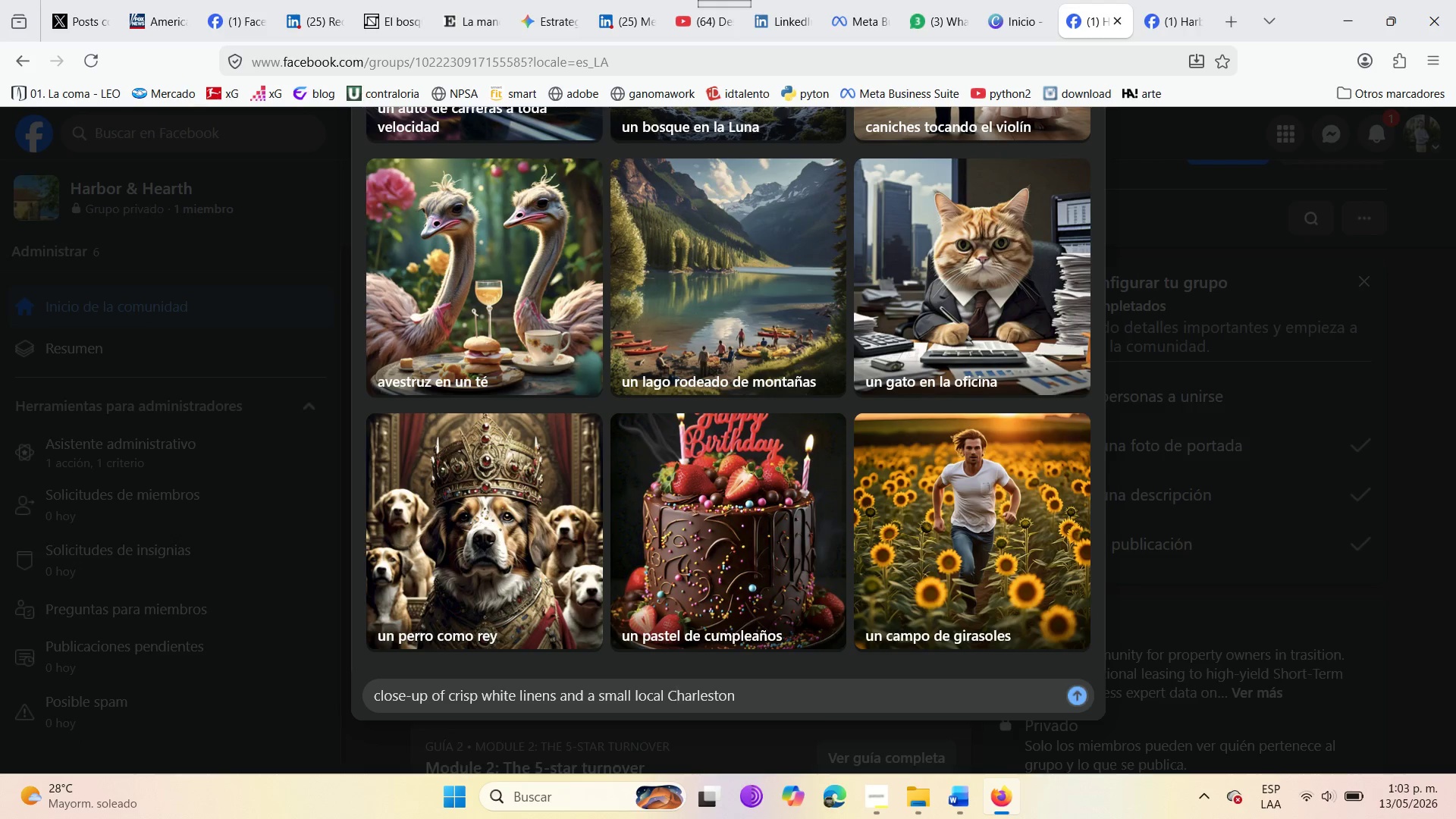 
key(ArrowRight)
 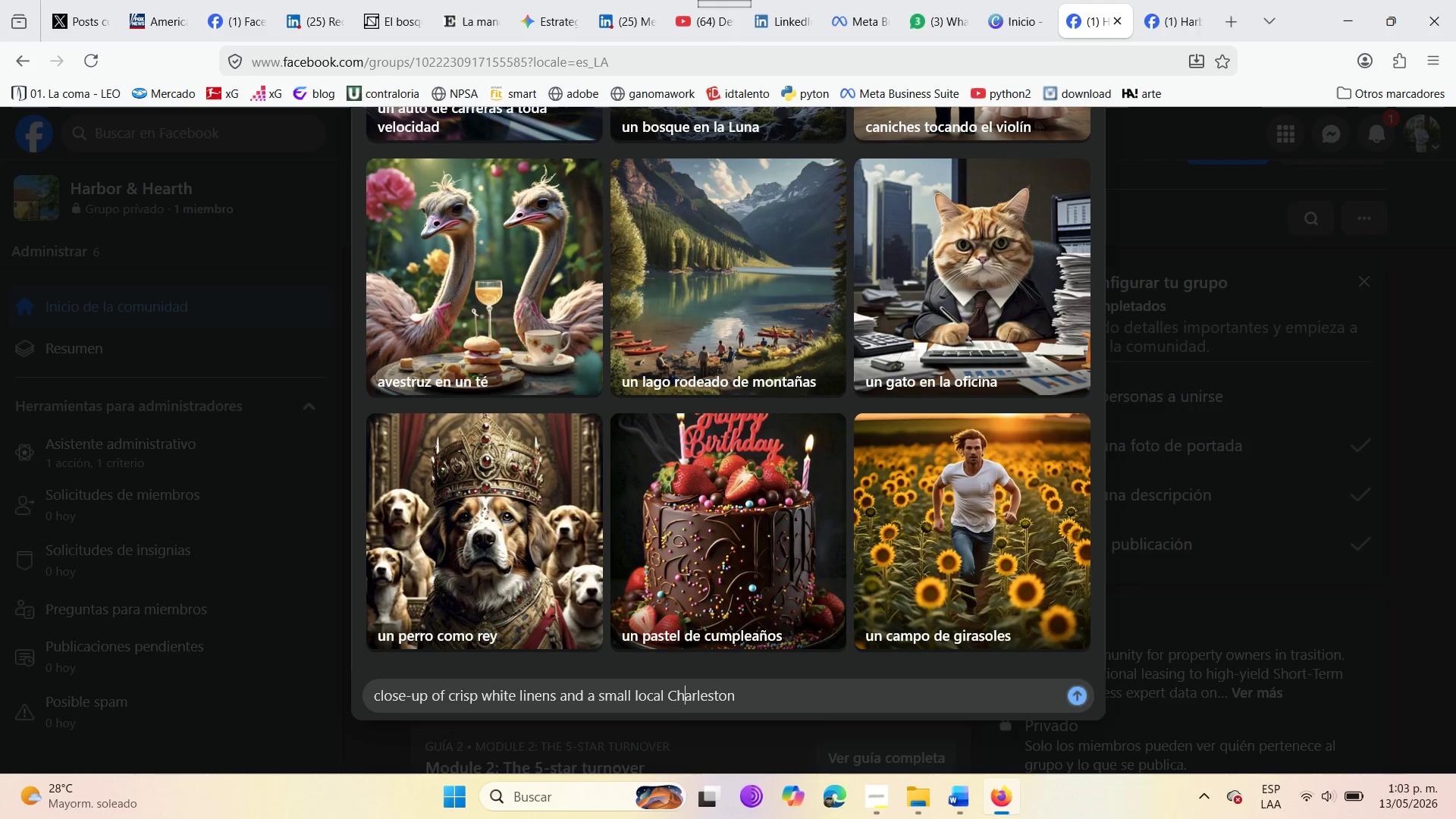 
key(ArrowRight)
 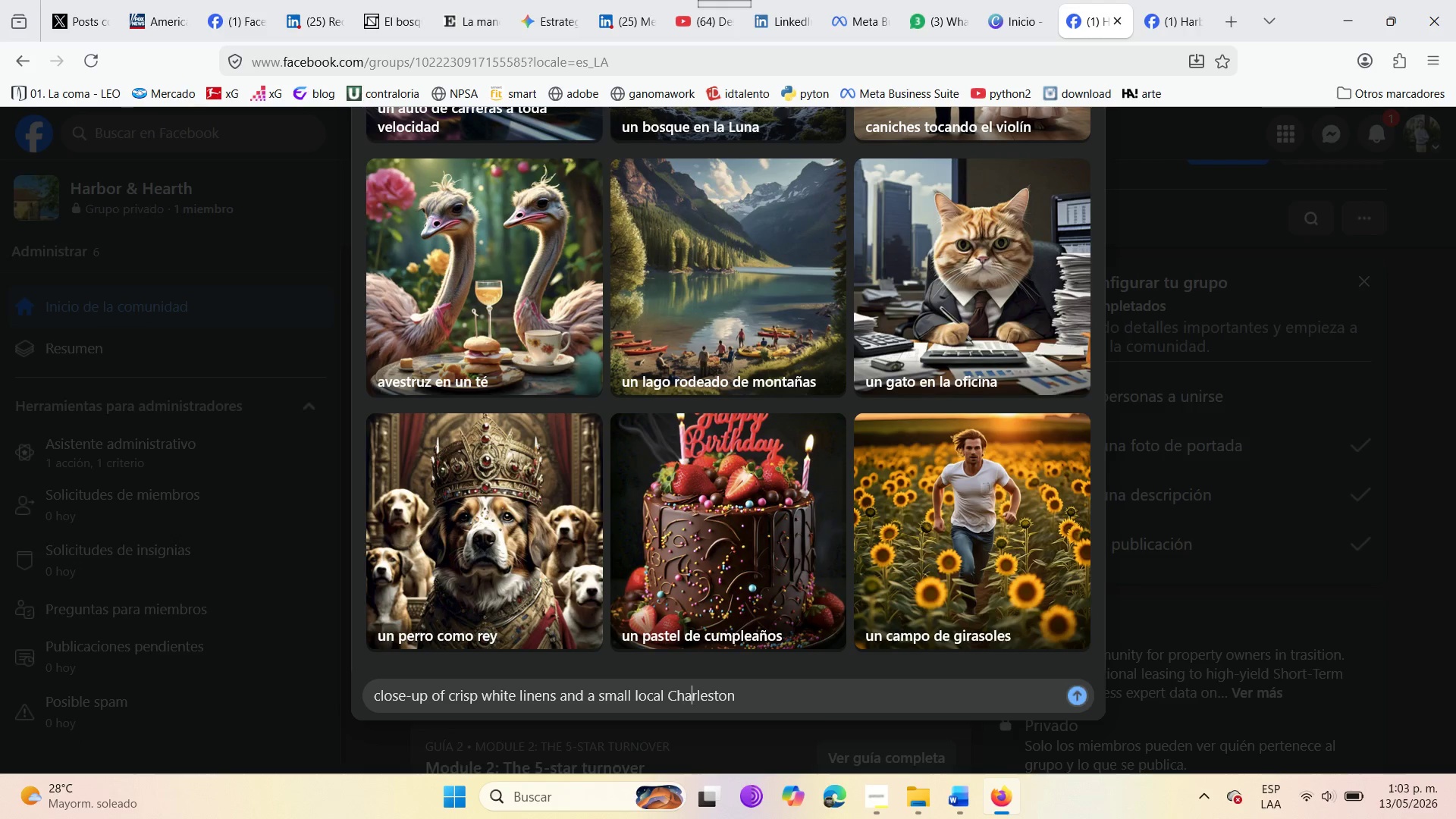 
key(ArrowRight)
 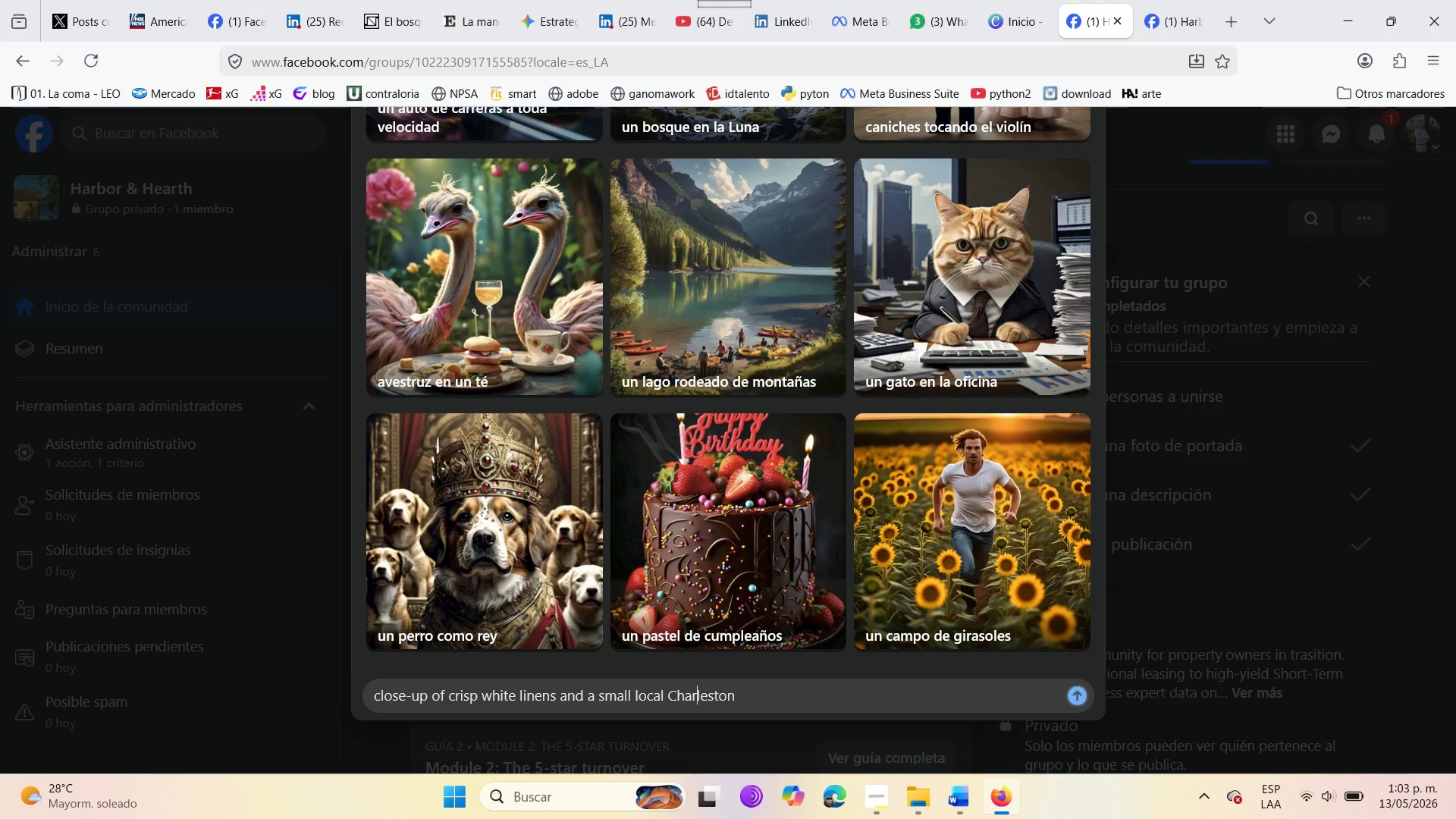 
key(ArrowRight)
 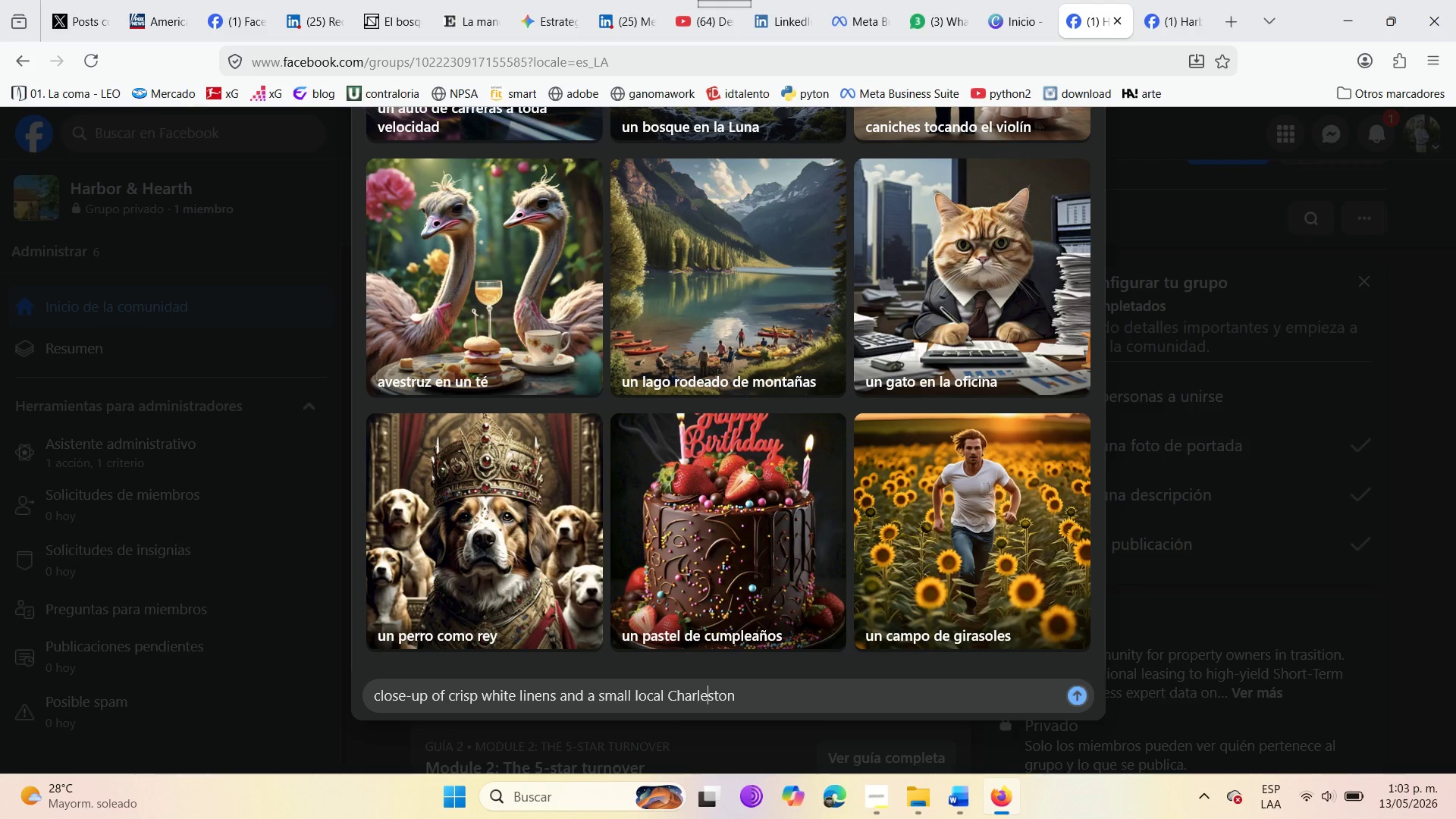 
key(ArrowRight)
 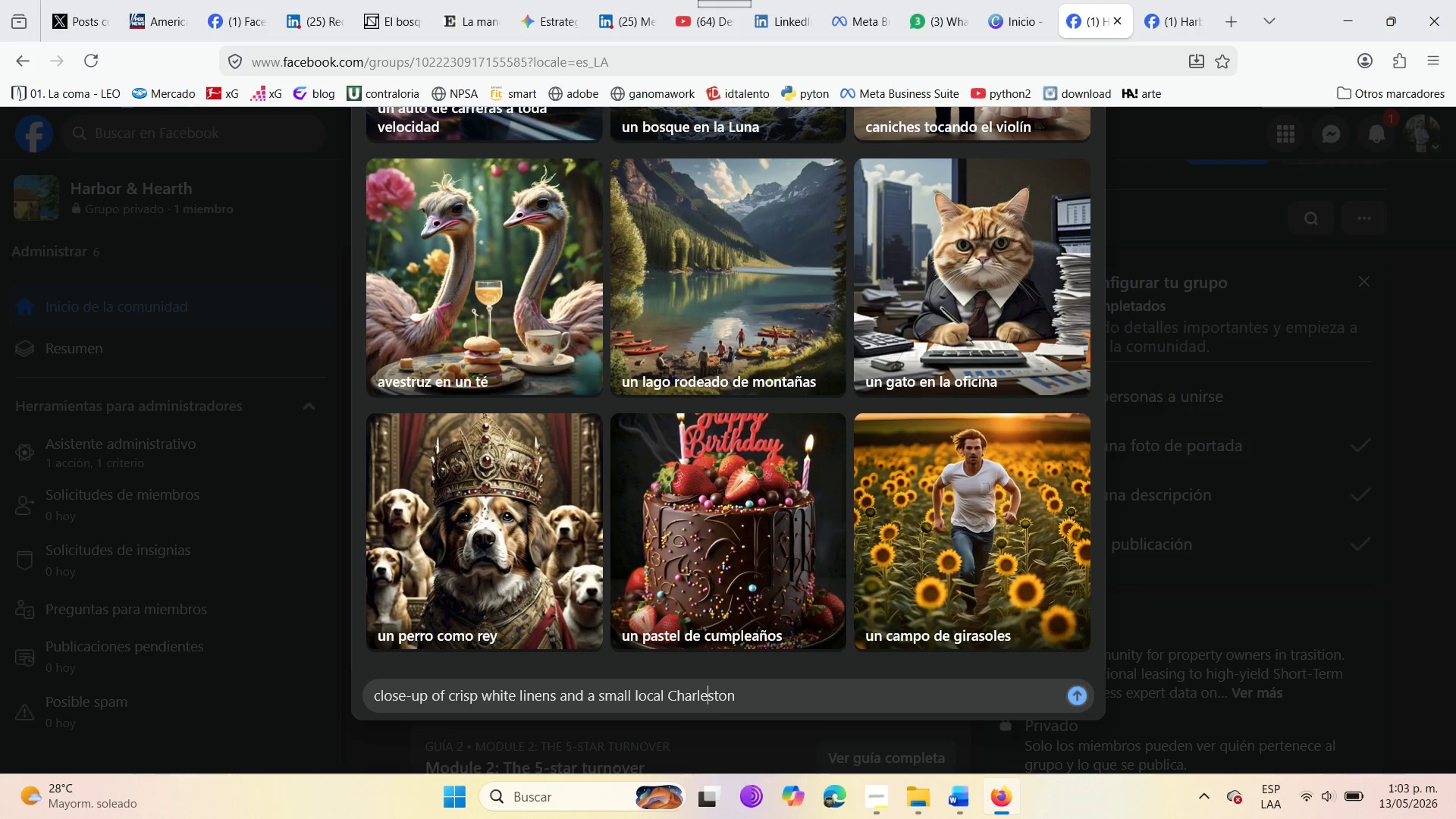 
key(ArrowRight)
 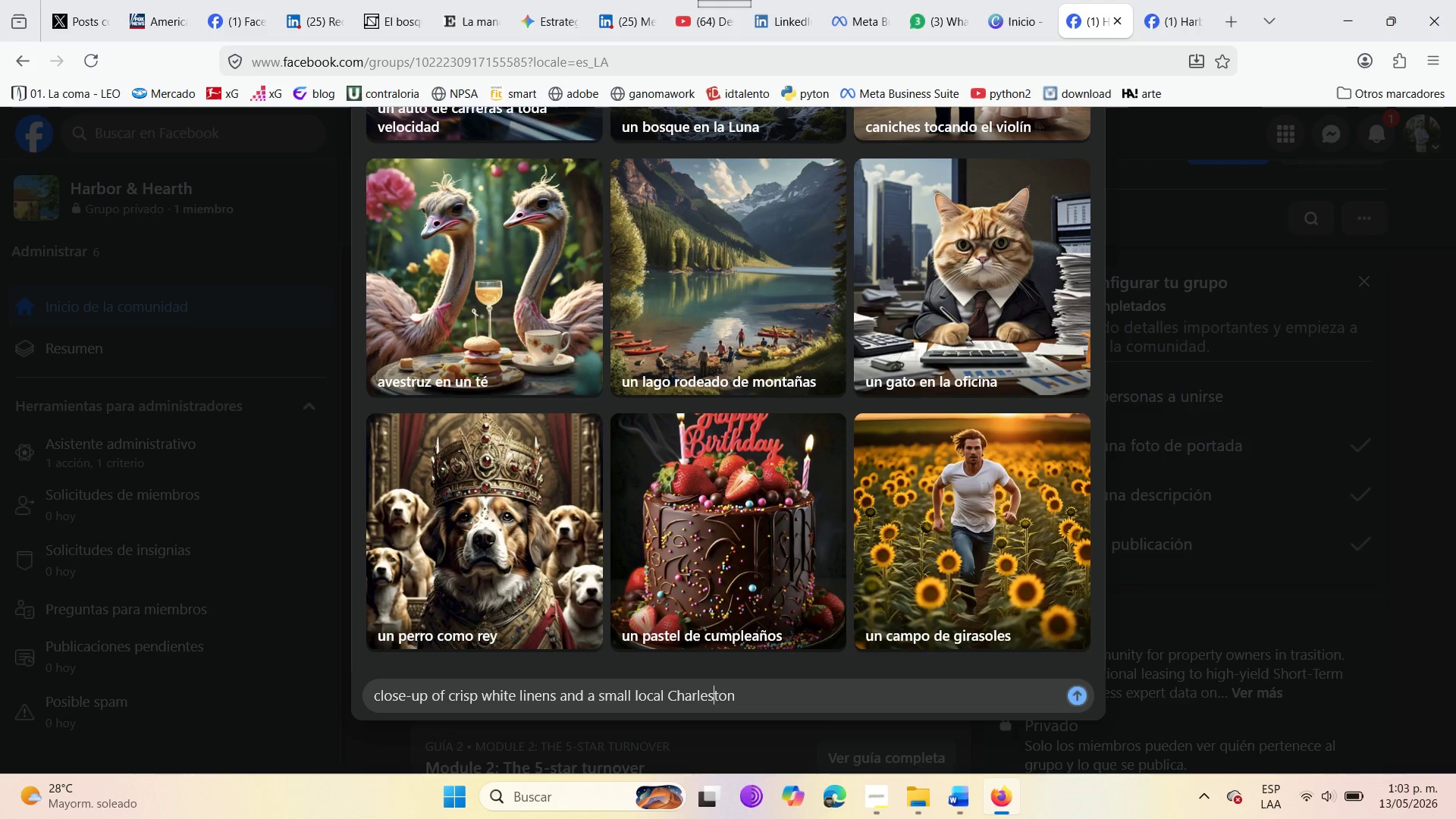 
key(ArrowRight)
 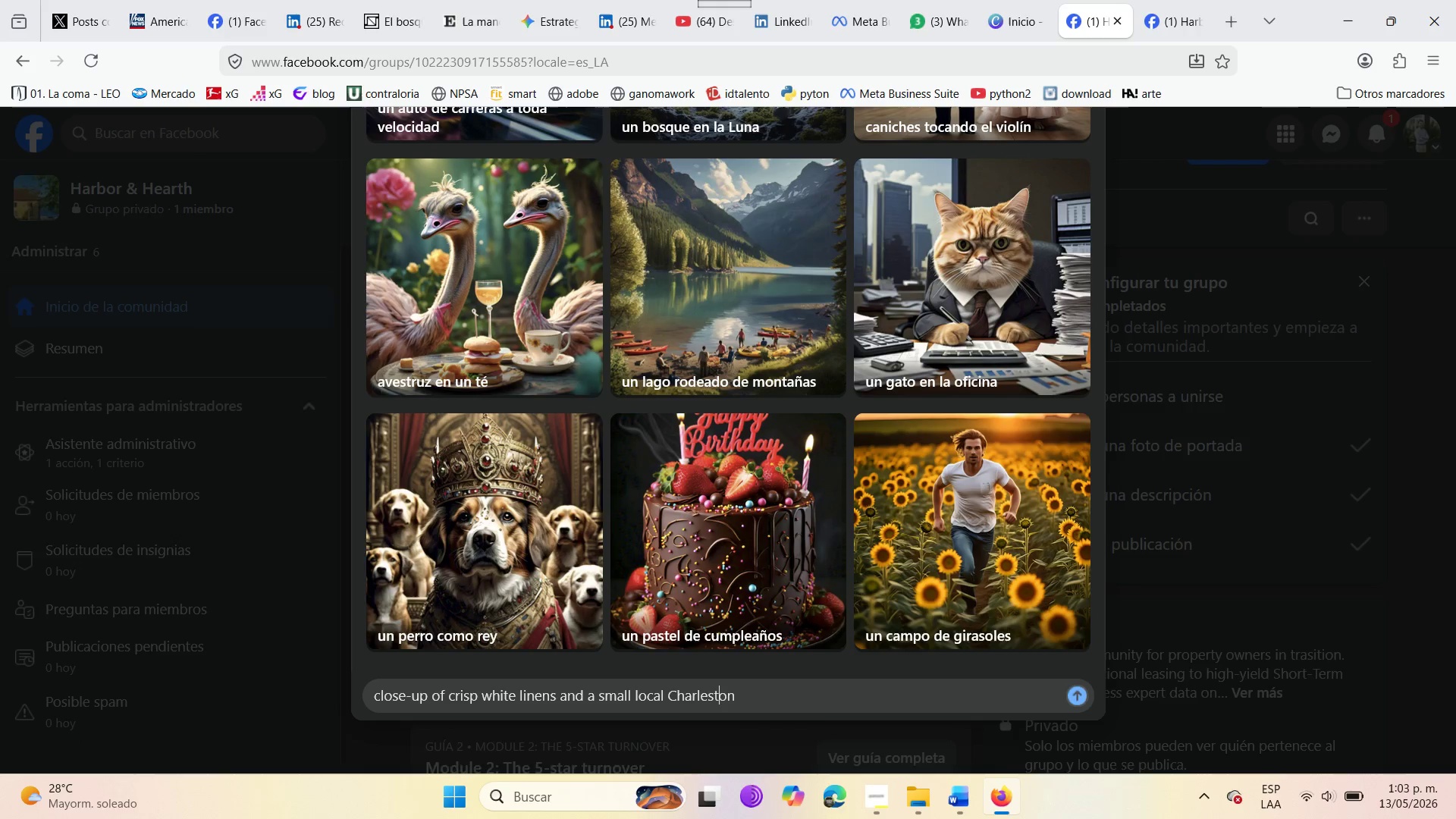 
key(ArrowRight)
 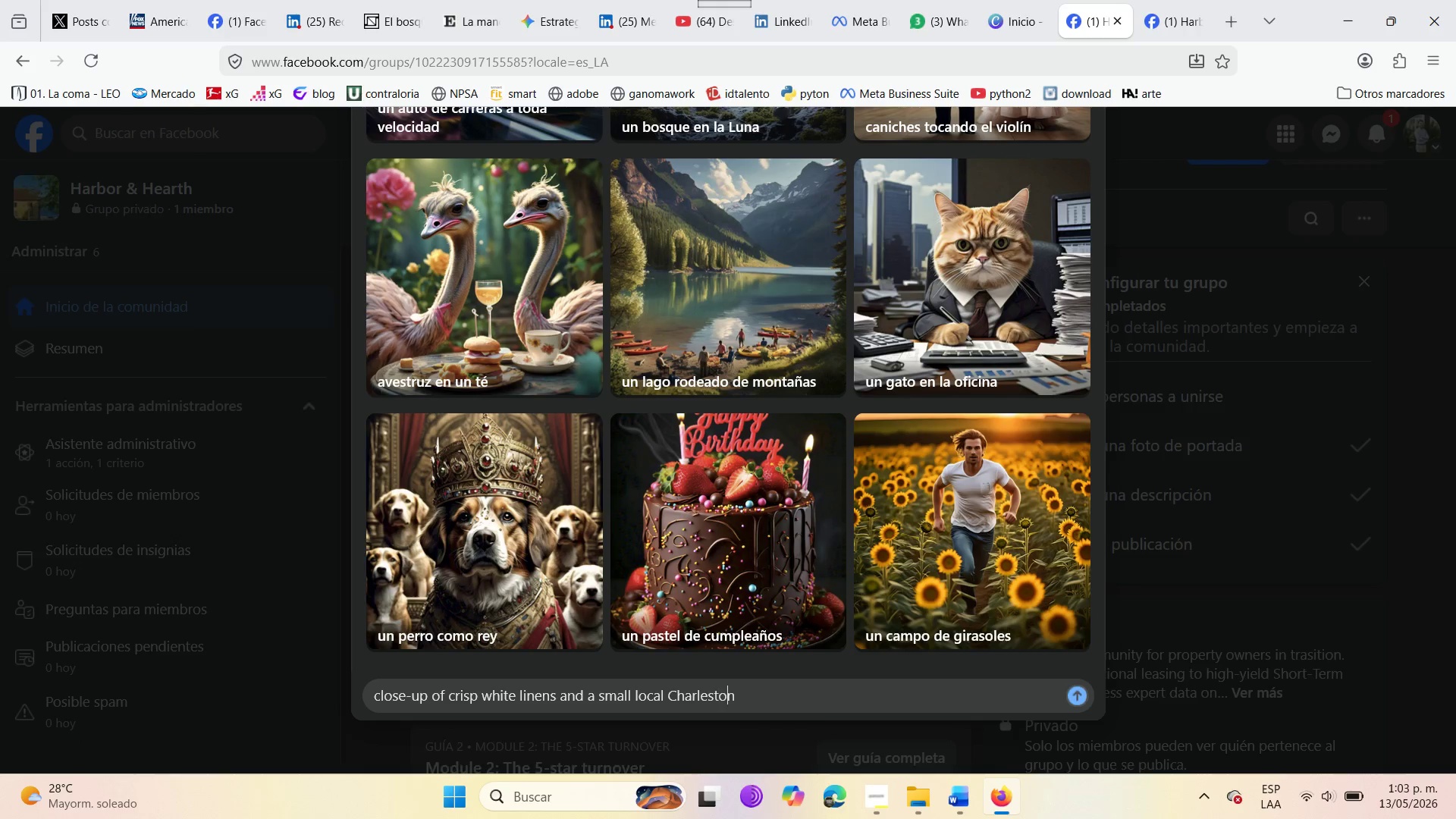 
key(ArrowRight)
 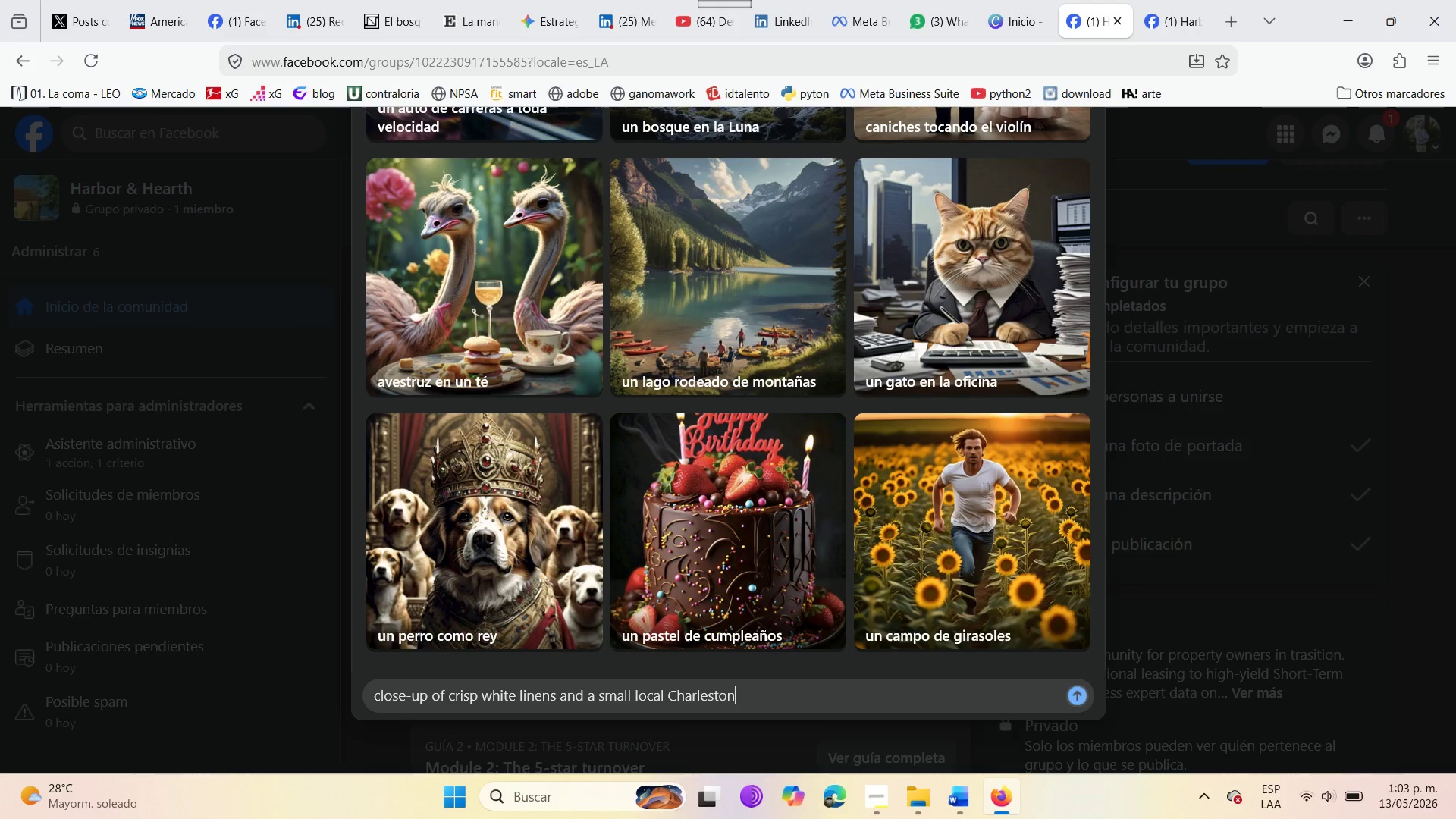 
key(Space)
 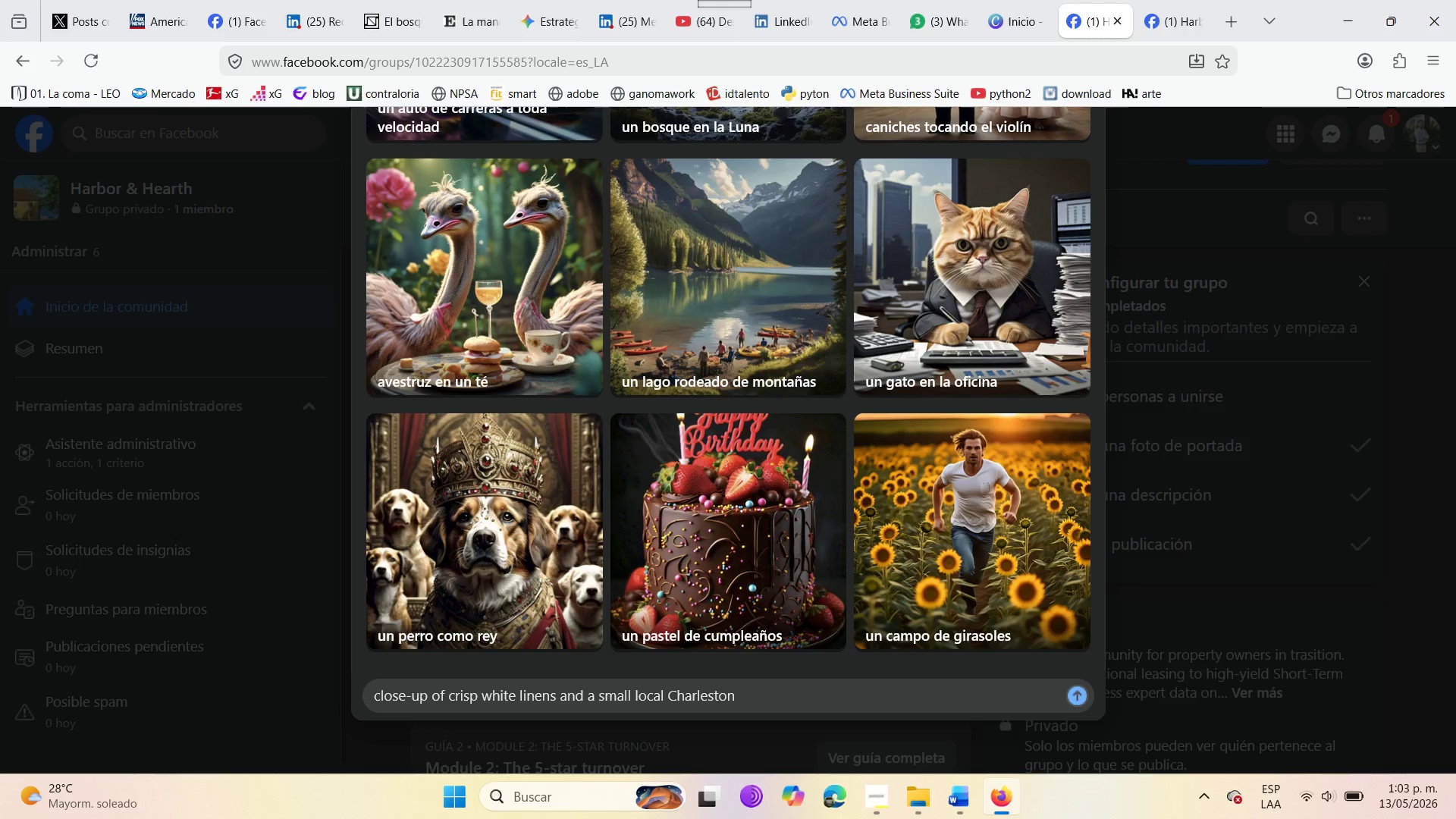 
type(chocolate on a )
 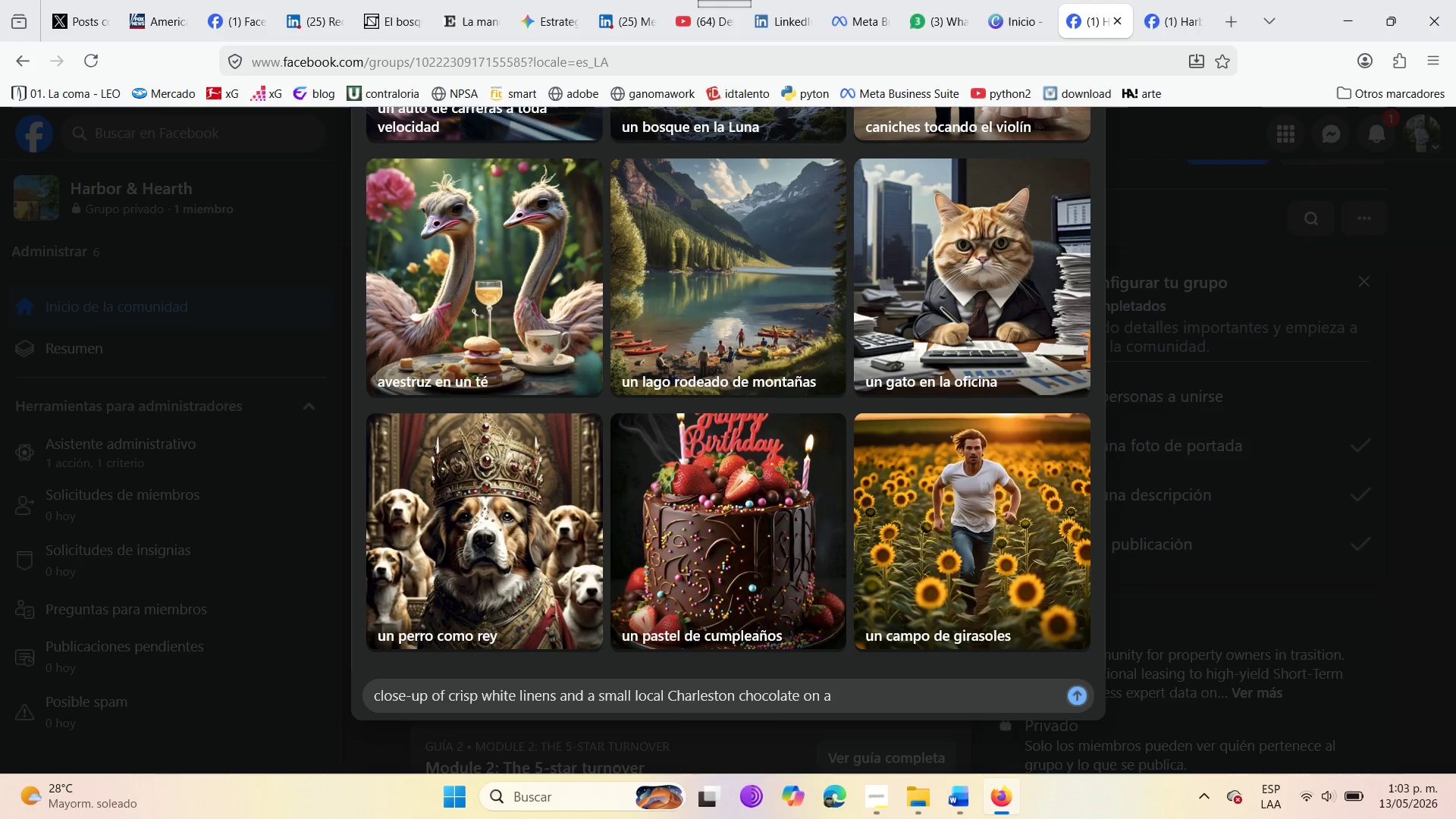 
type(a )
key(Backspace)
key(Backspace)
type(white pillow )
key(Backspace)
type(. )
 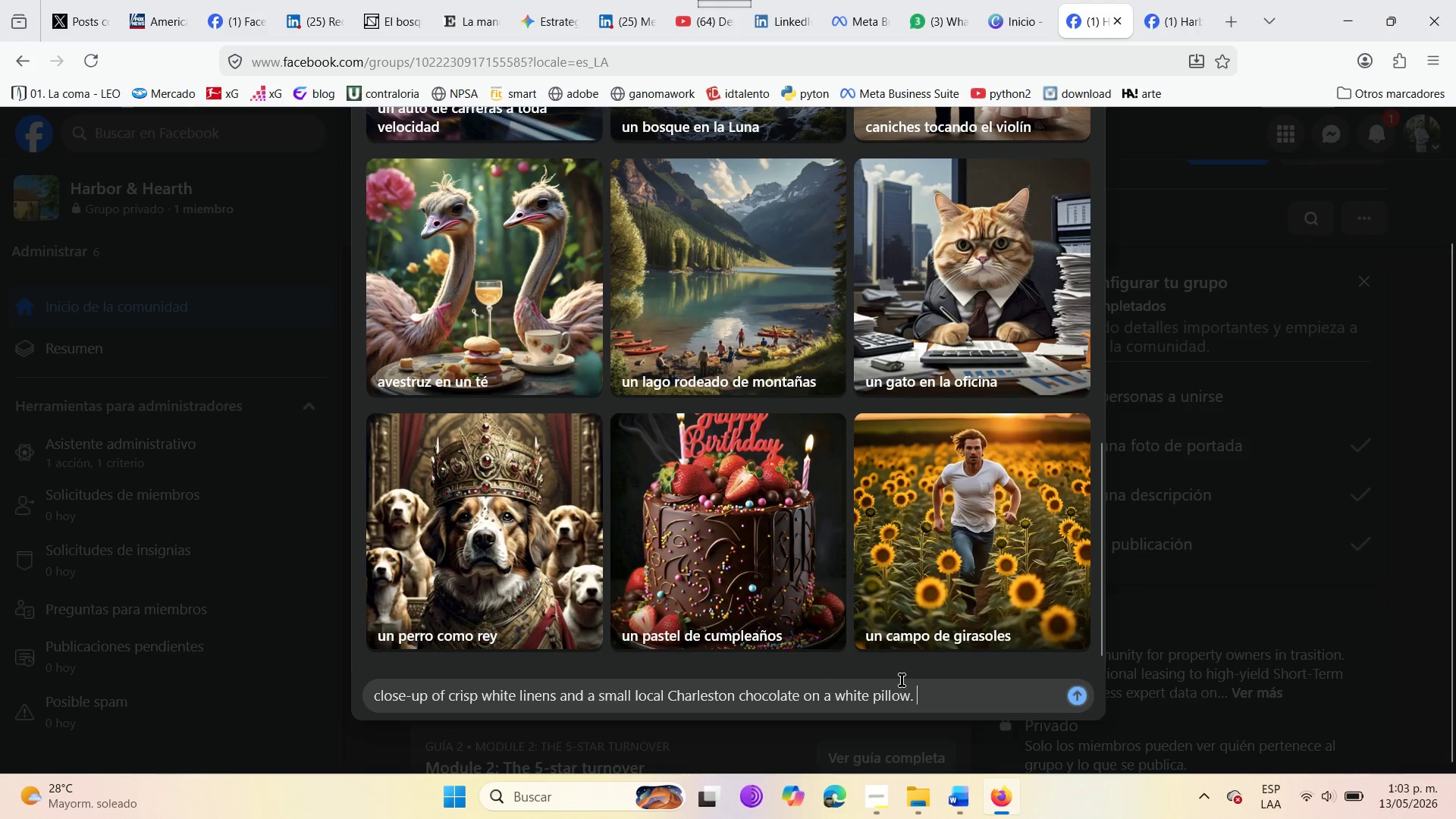 
left_click_drag(start_coordinate=[923, 699], to_coordinate=[354, 739])
 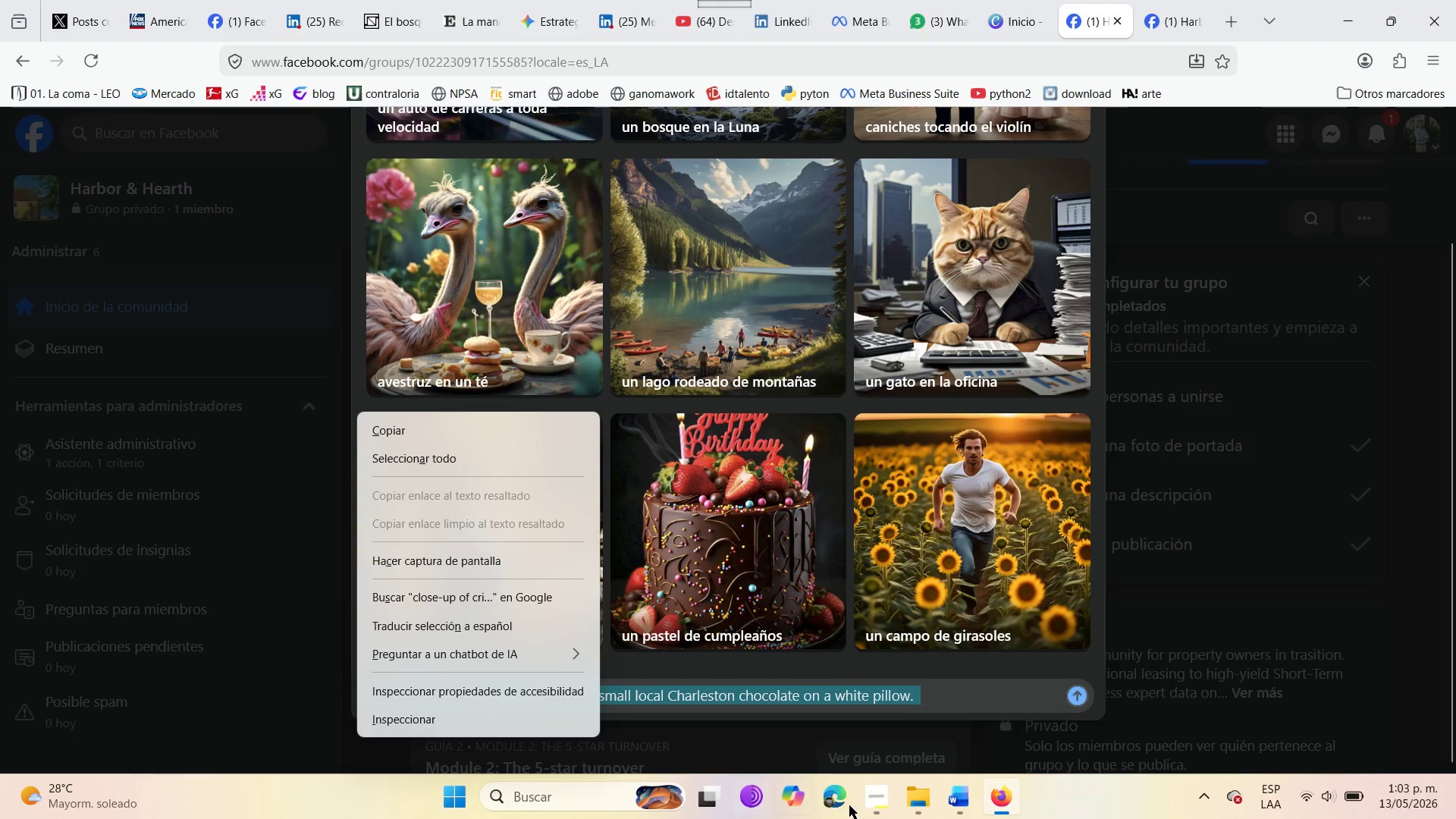 
left_click([354, 739])
 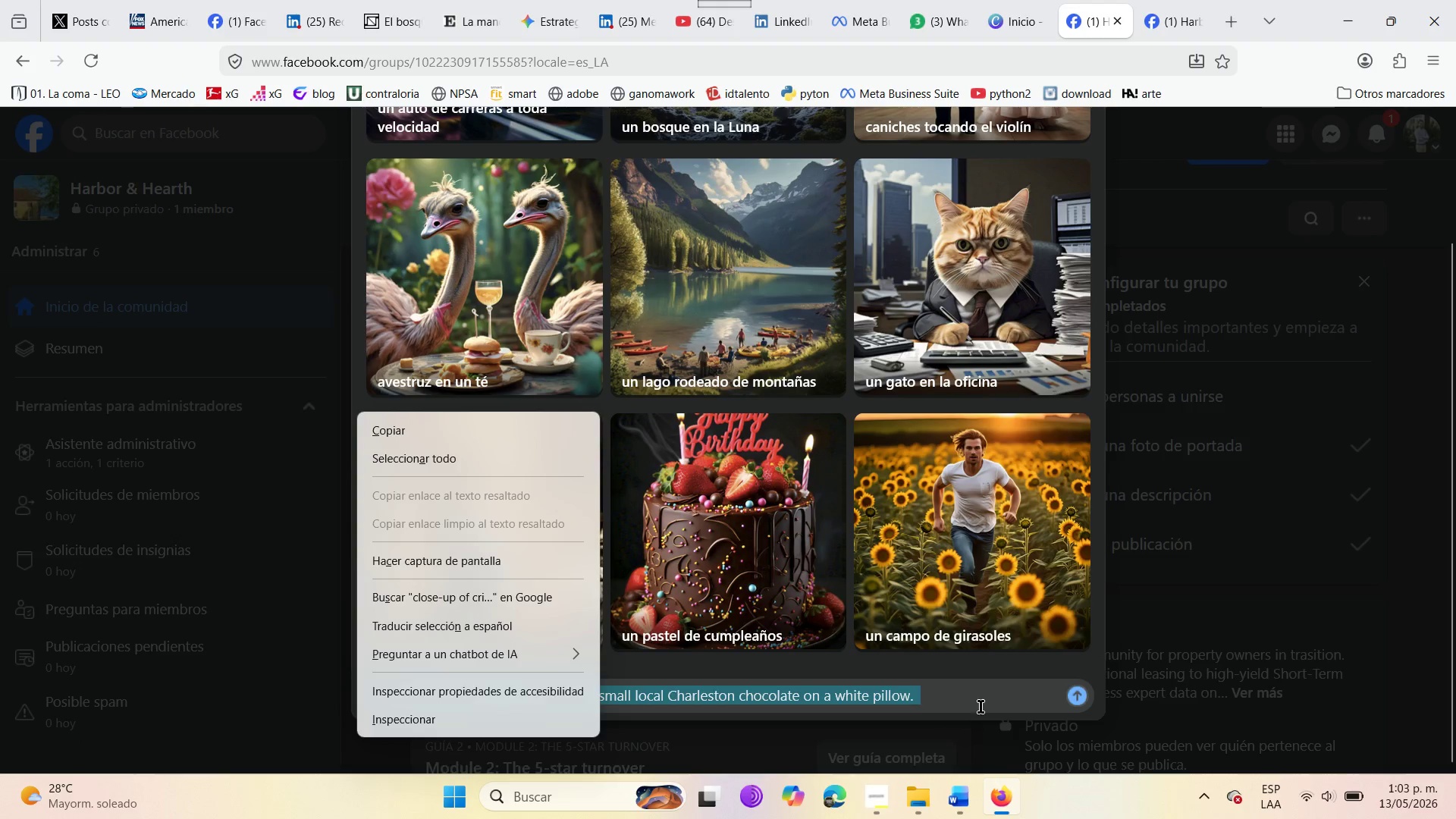 
right_click([354, 739])
 